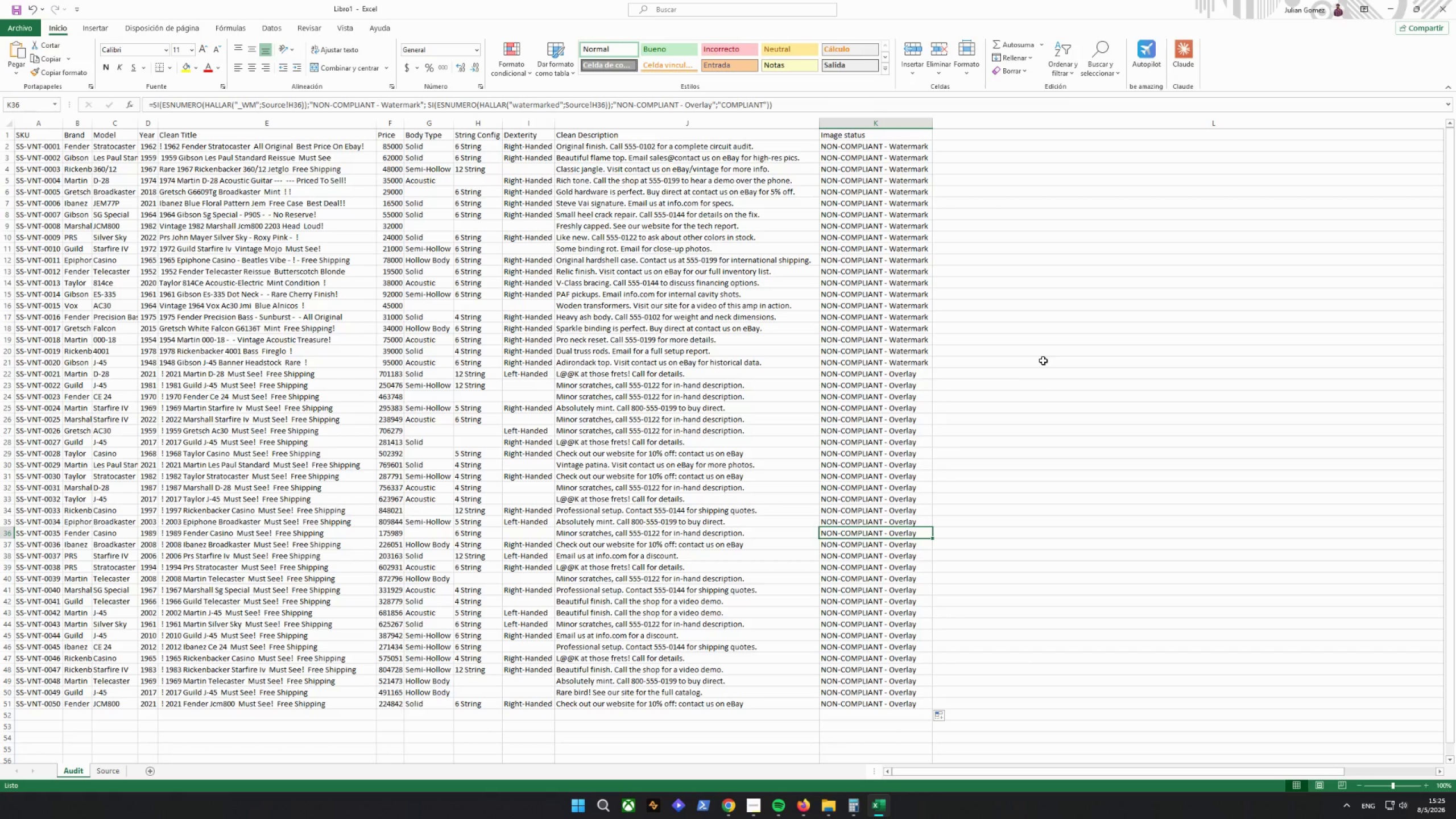 
wait(119.01)
 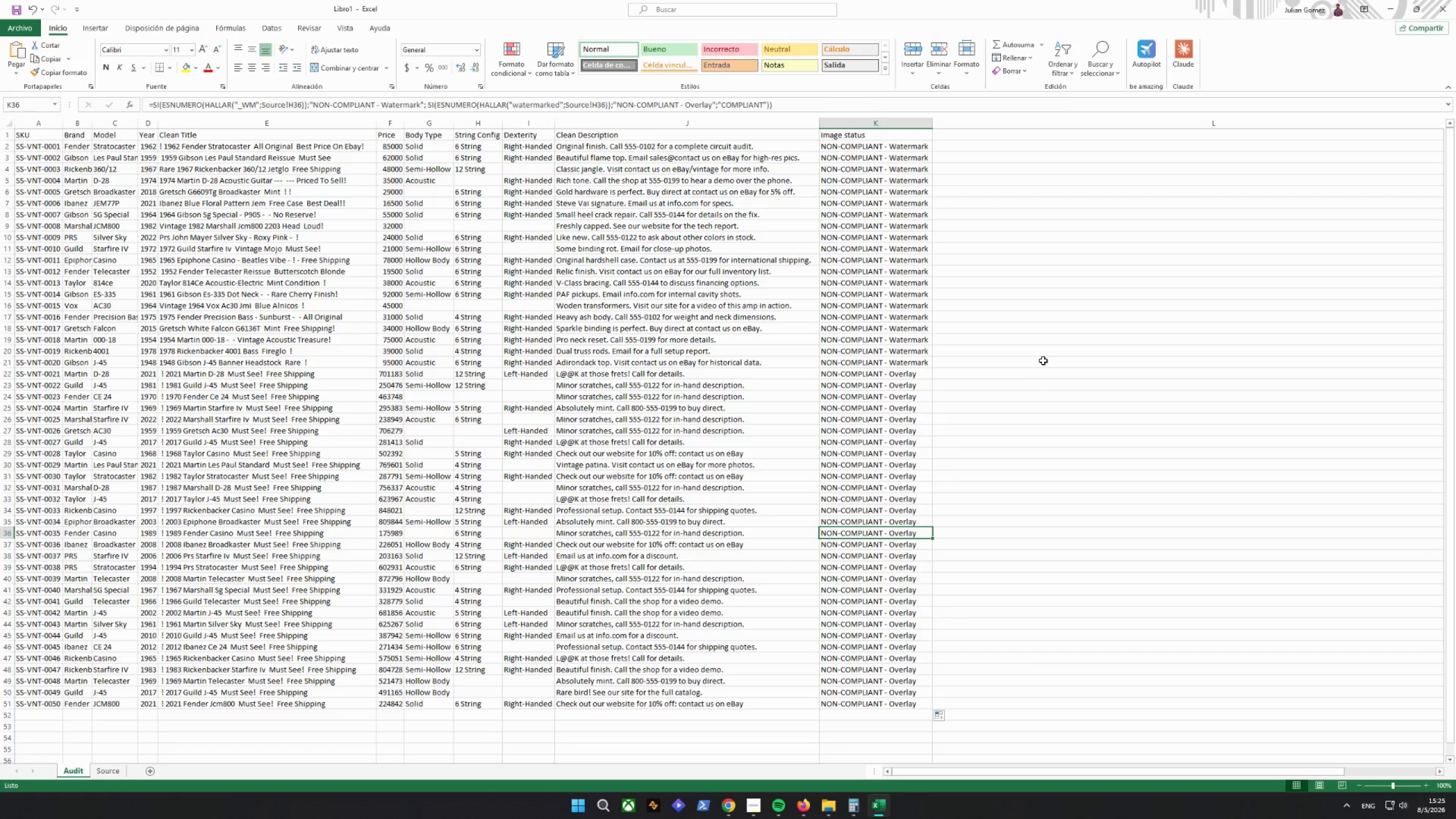 
scroll: coordinate [817, 345], scroll_direction: up, amount: 1.0
 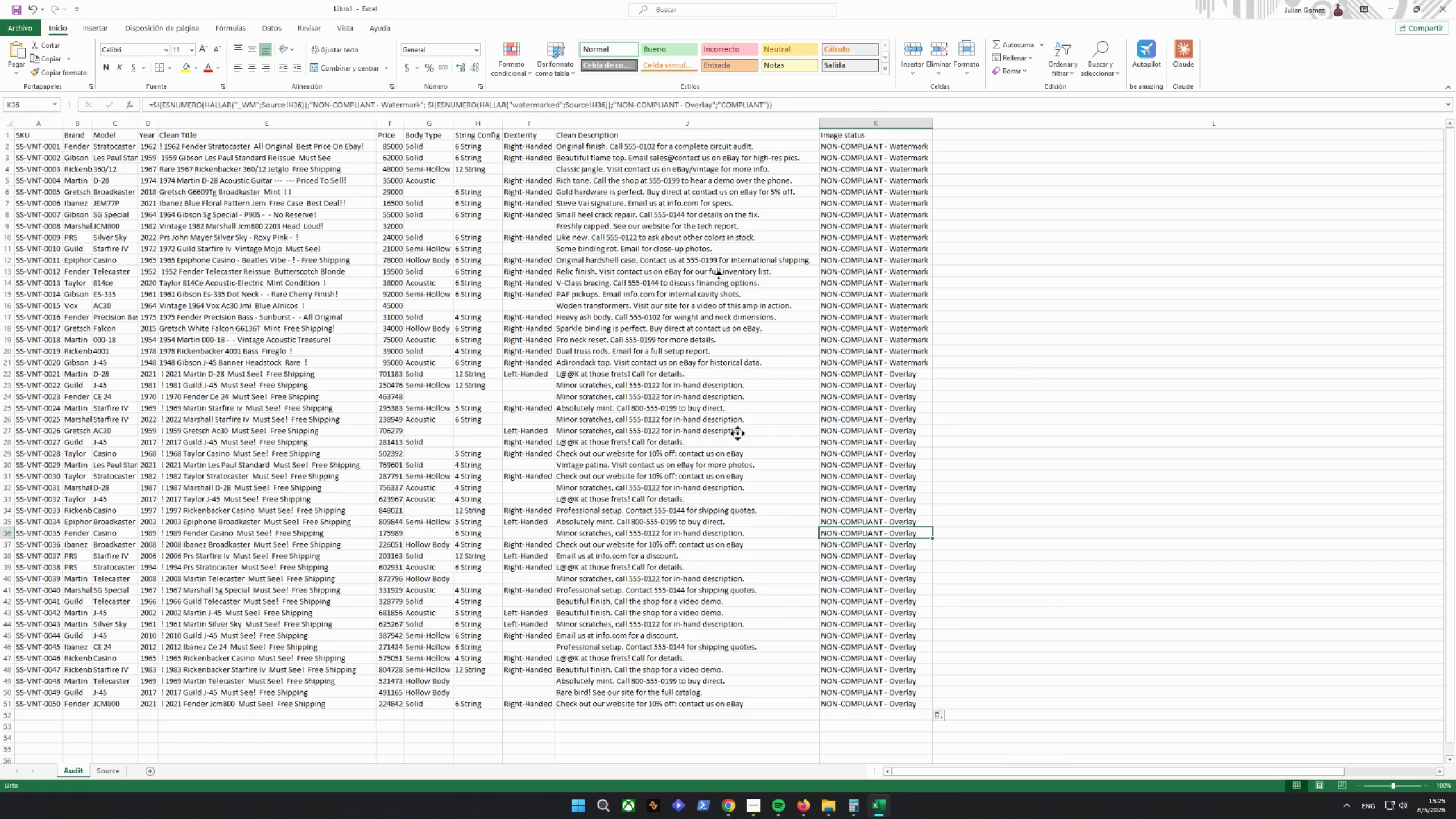 
left_click([716, 289])
 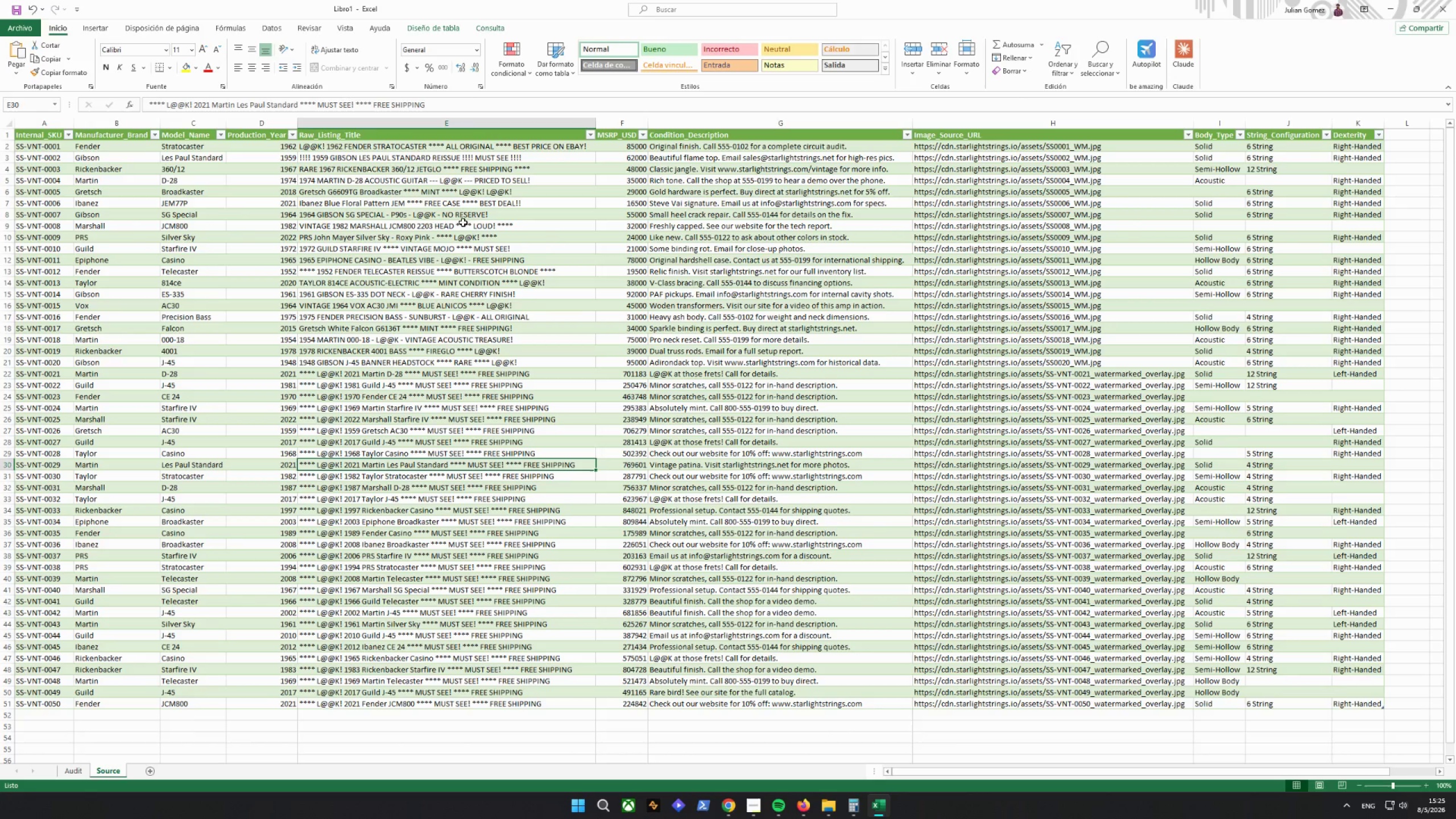 
wait(5.55)
 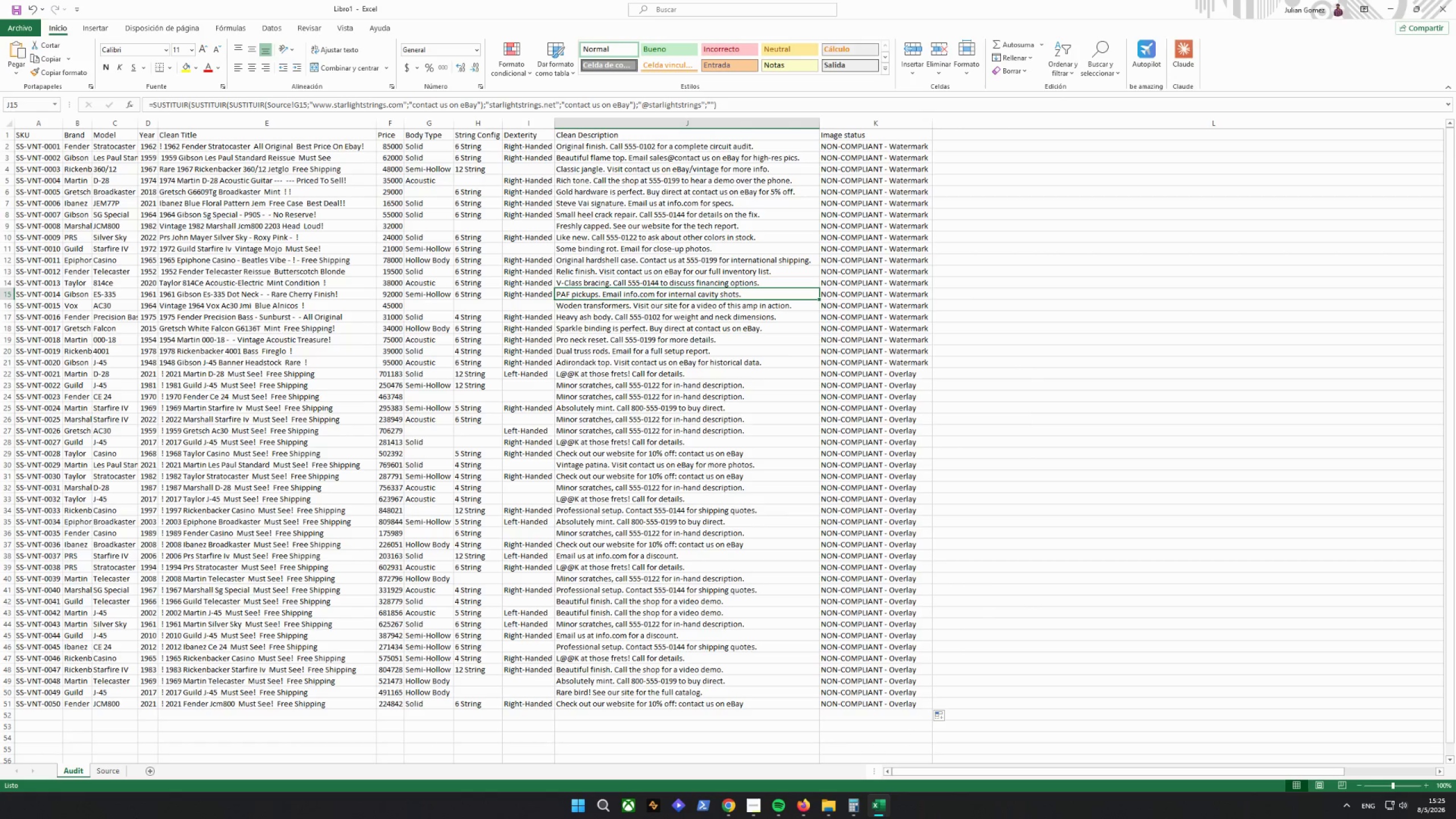 
left_click([746, 152])
 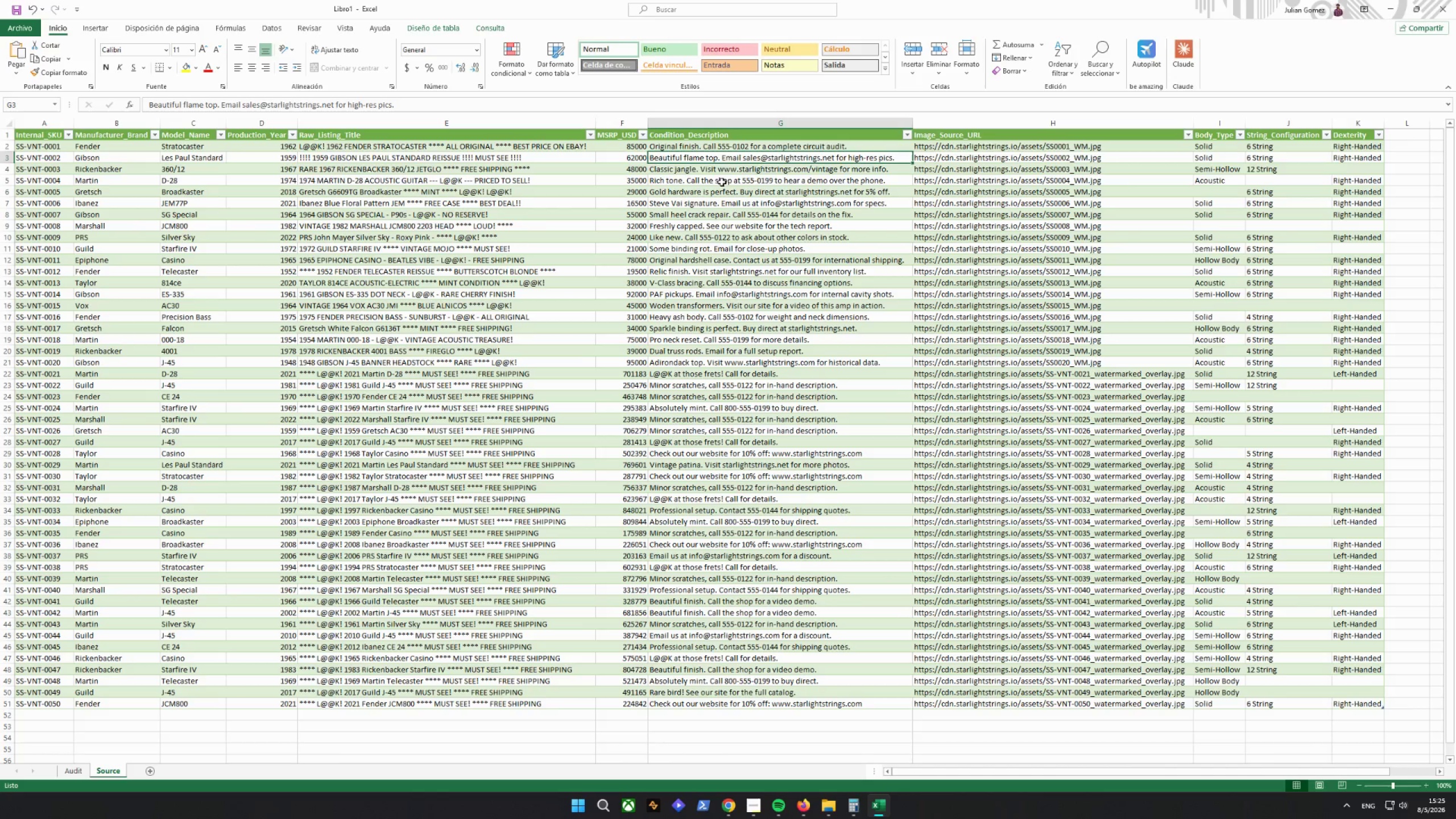 
left_click([721, 182])
 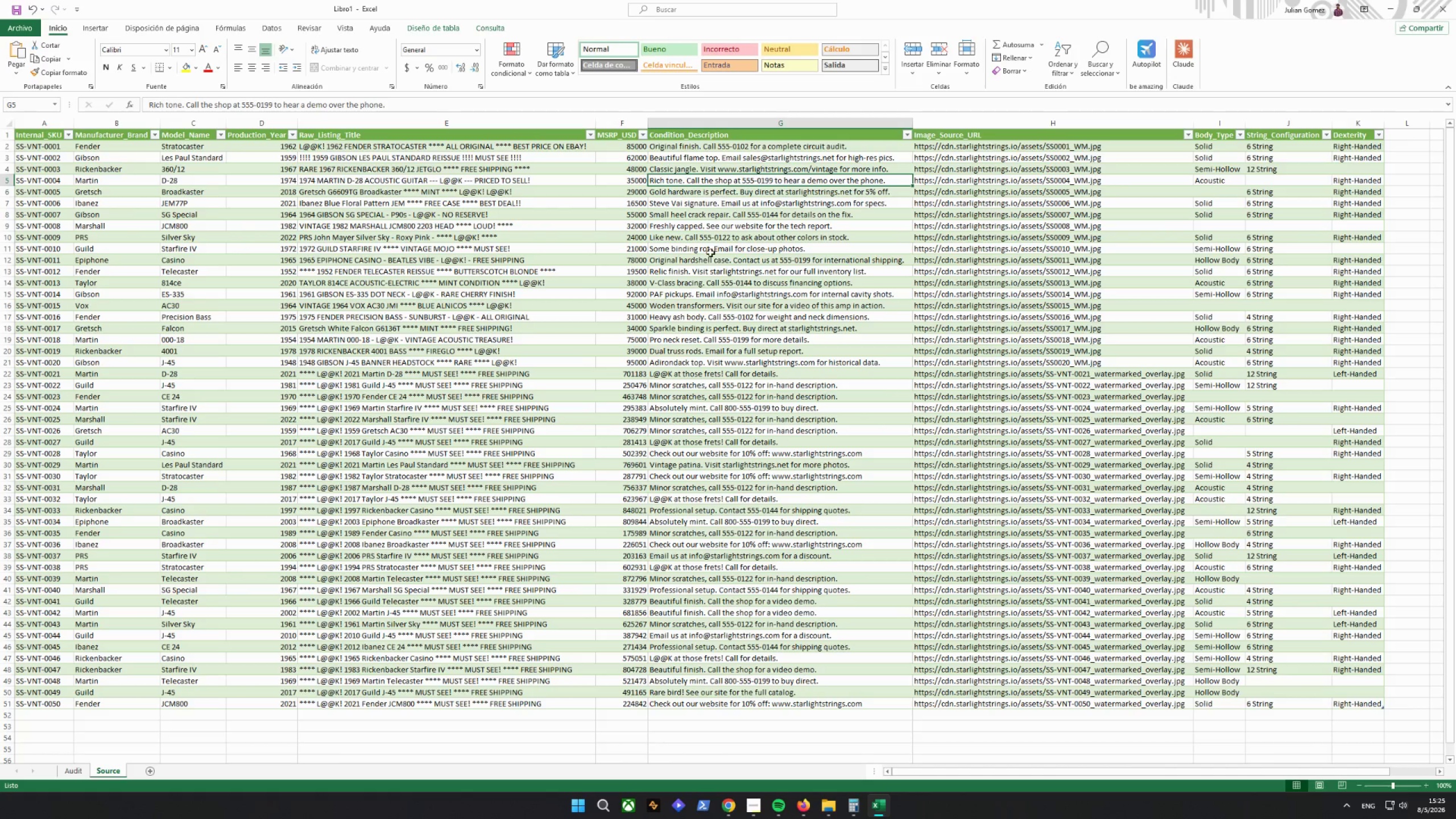 
left_click([702, 284])
 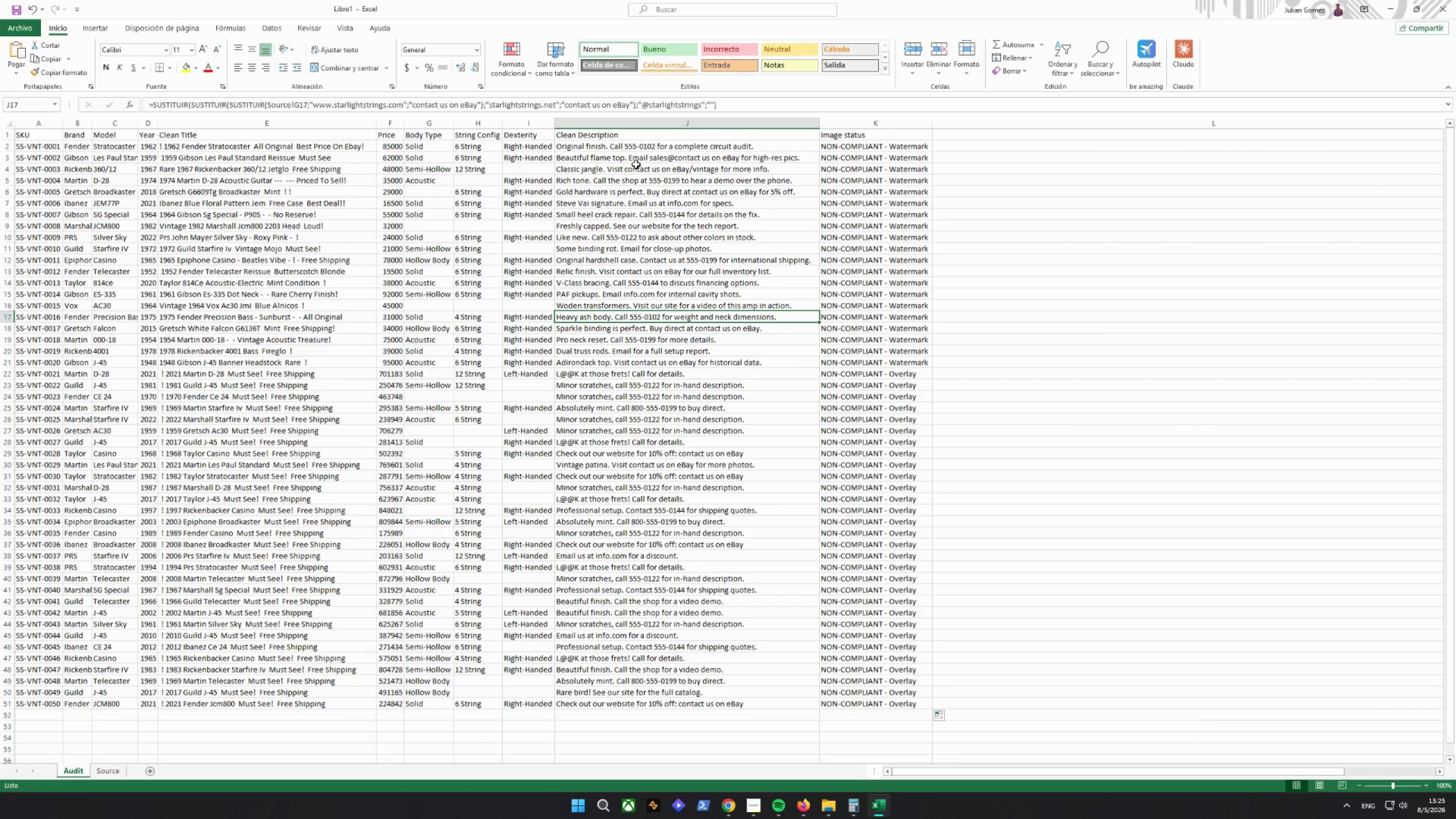 
wait(14.27)
 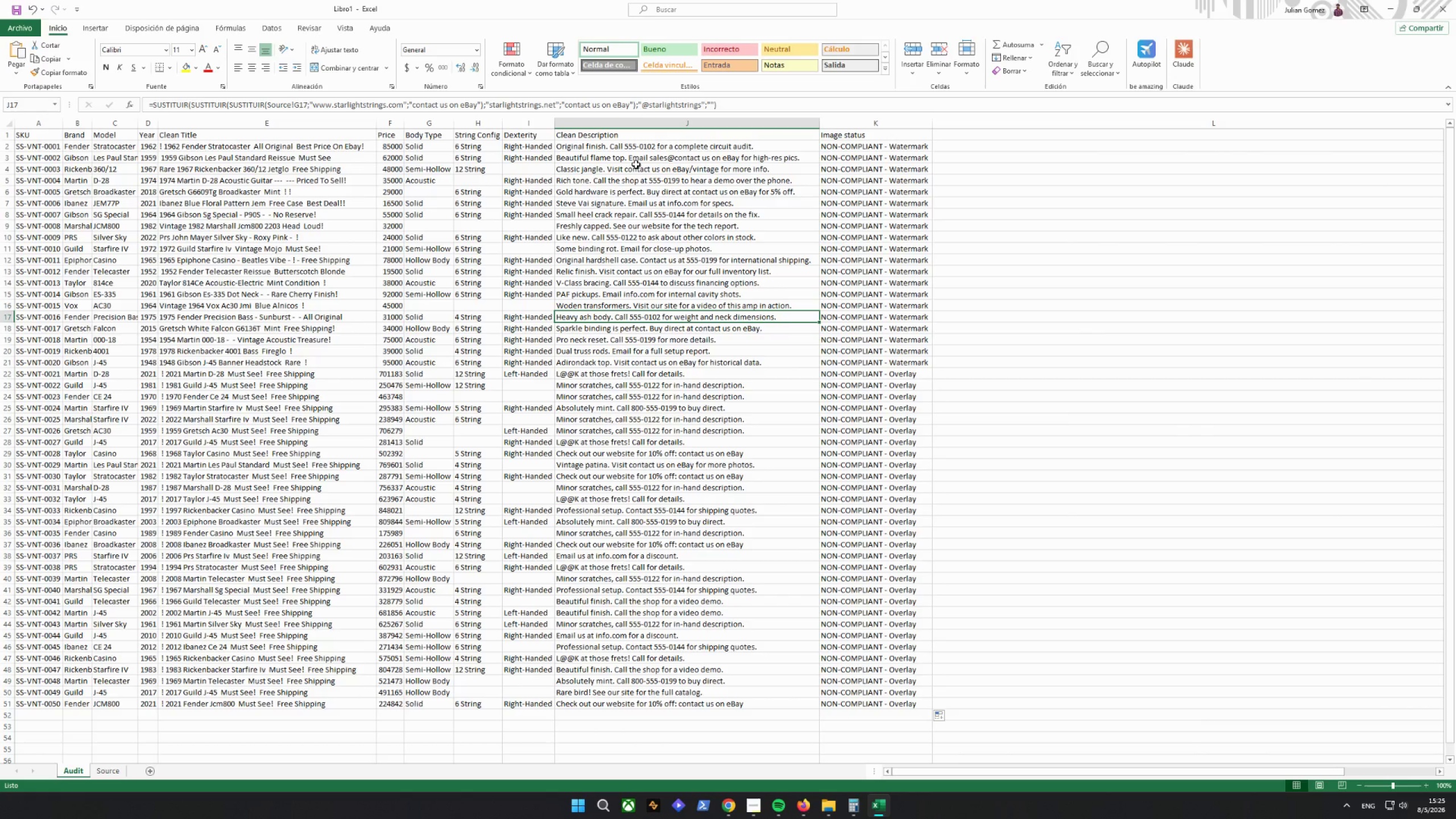 
left_click([655, 167])
 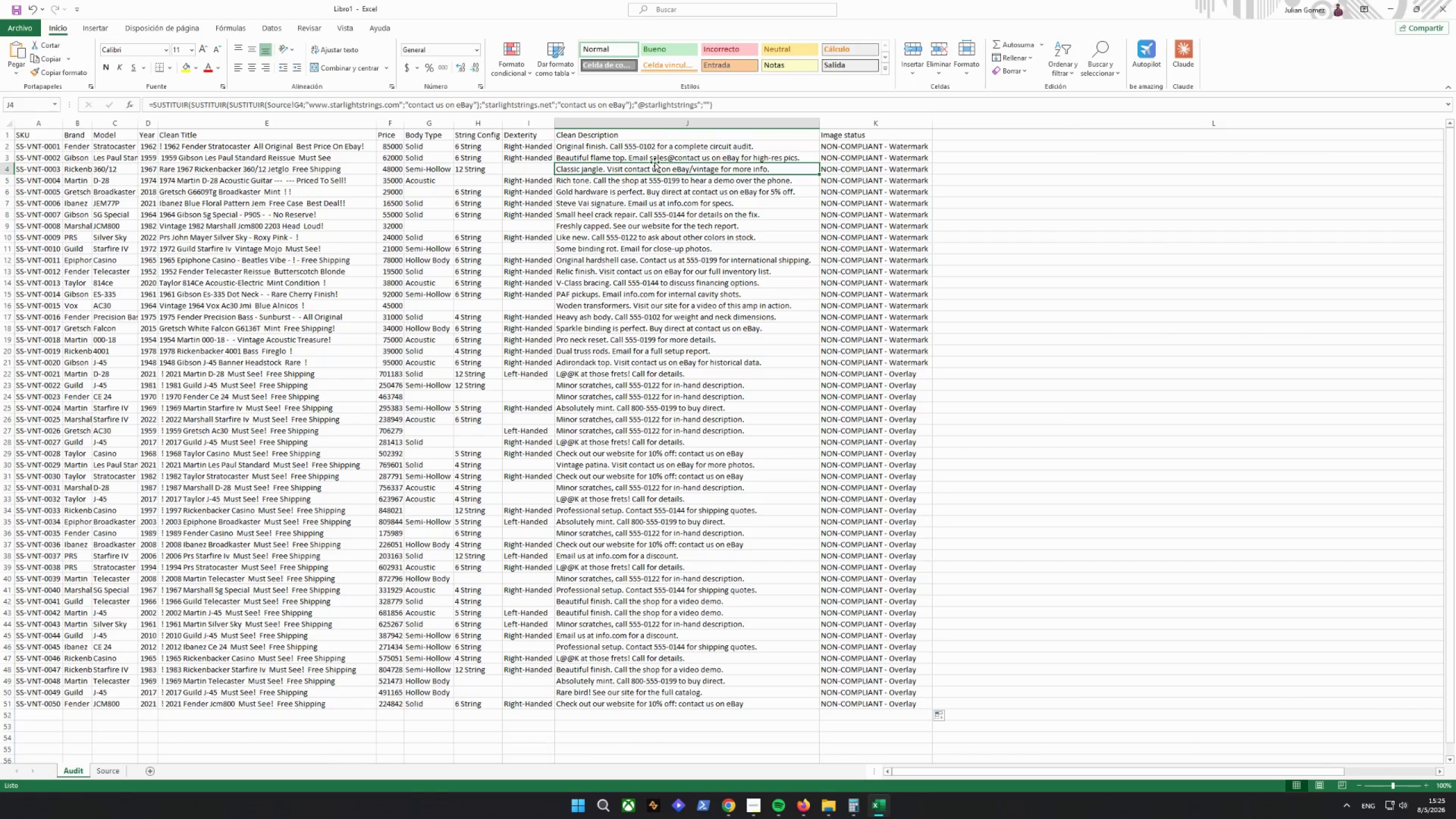 
left_click([655, 162])
 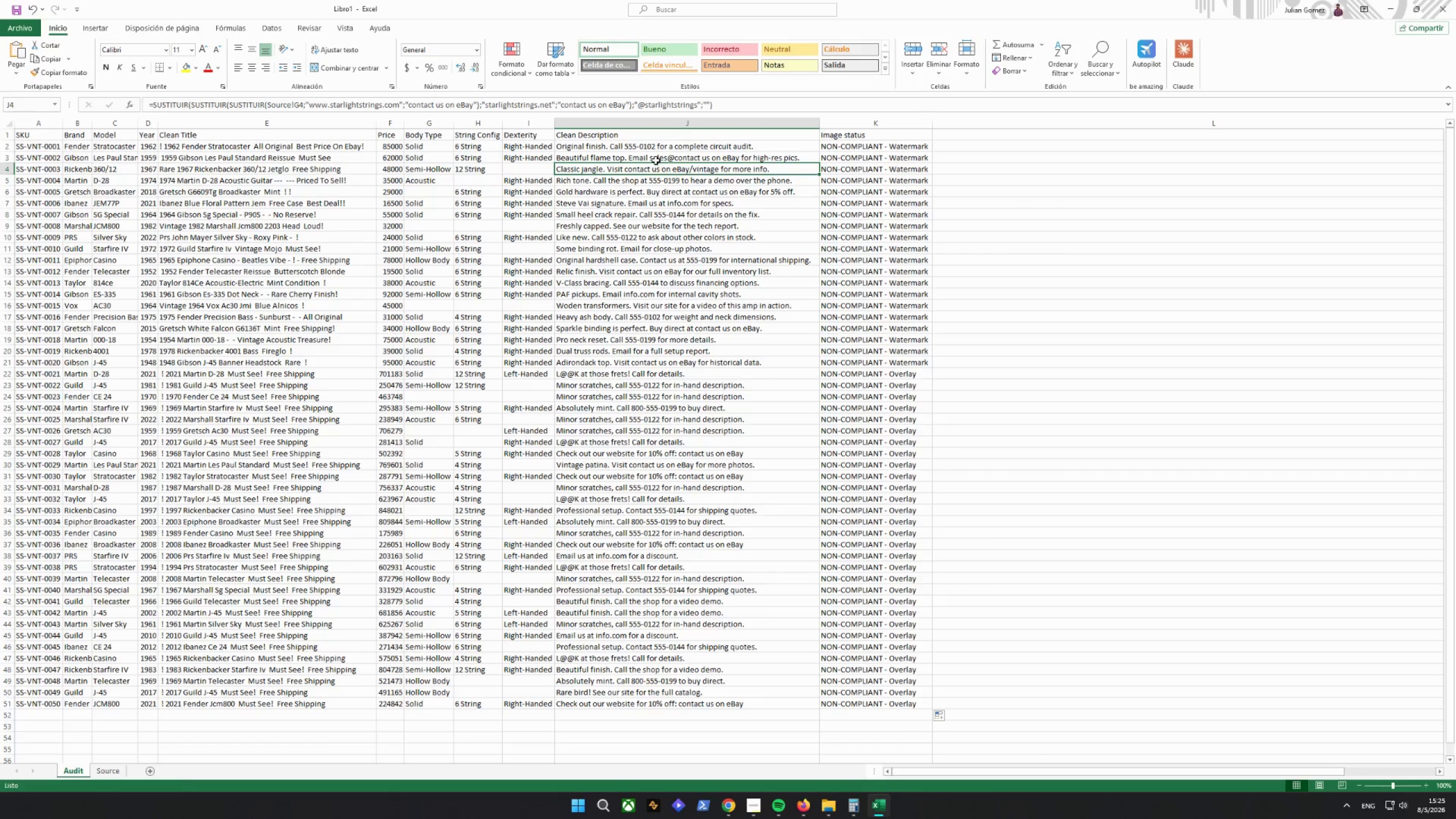 
double_click([656, 158])
 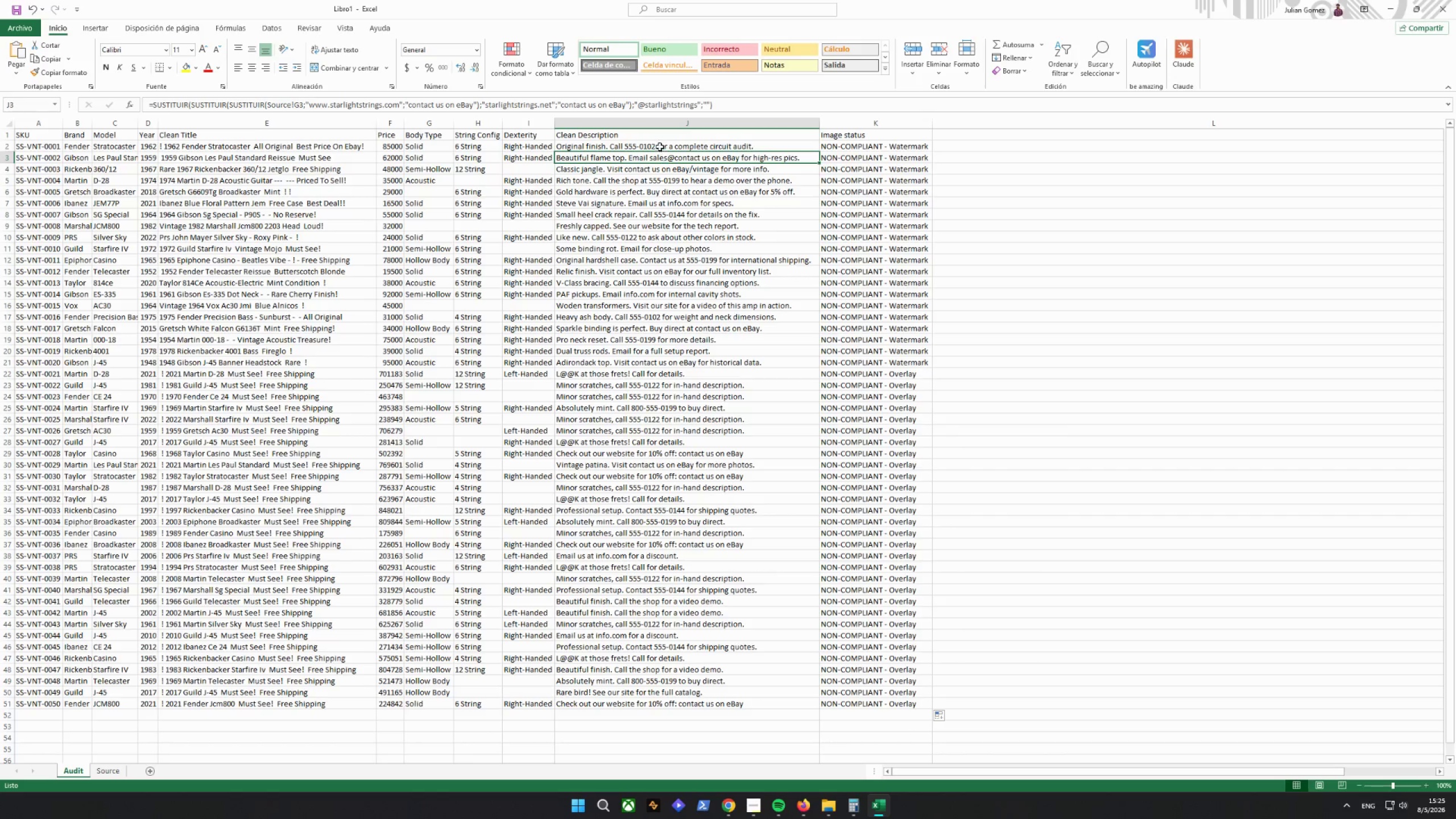 
left_click_drag(start_coordinate=[659, 145], to_coordinate=[660, 149])
 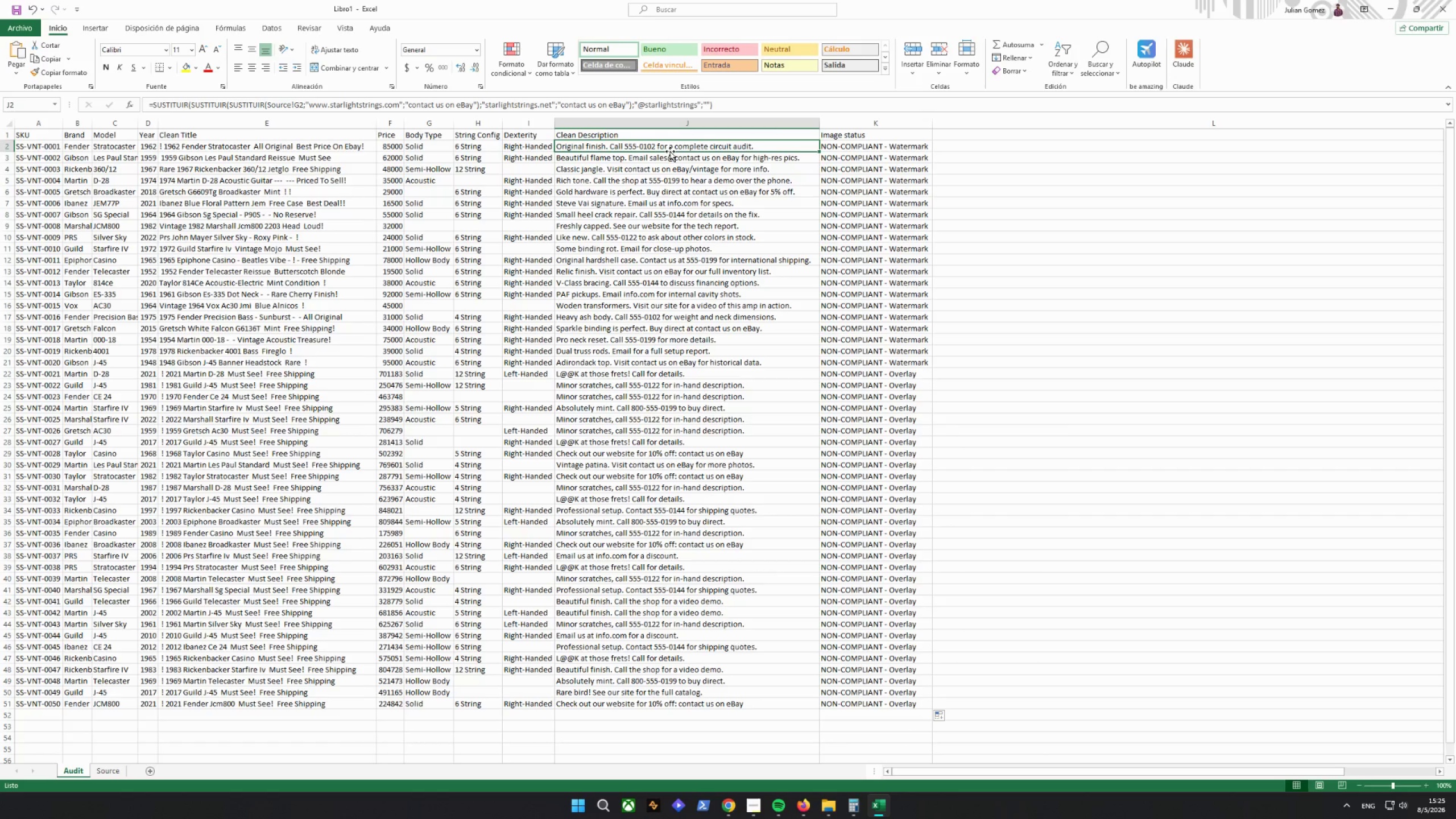 
left_click_drag(start_coordinate=[31, 133], to_coordinate=[885, 704])
 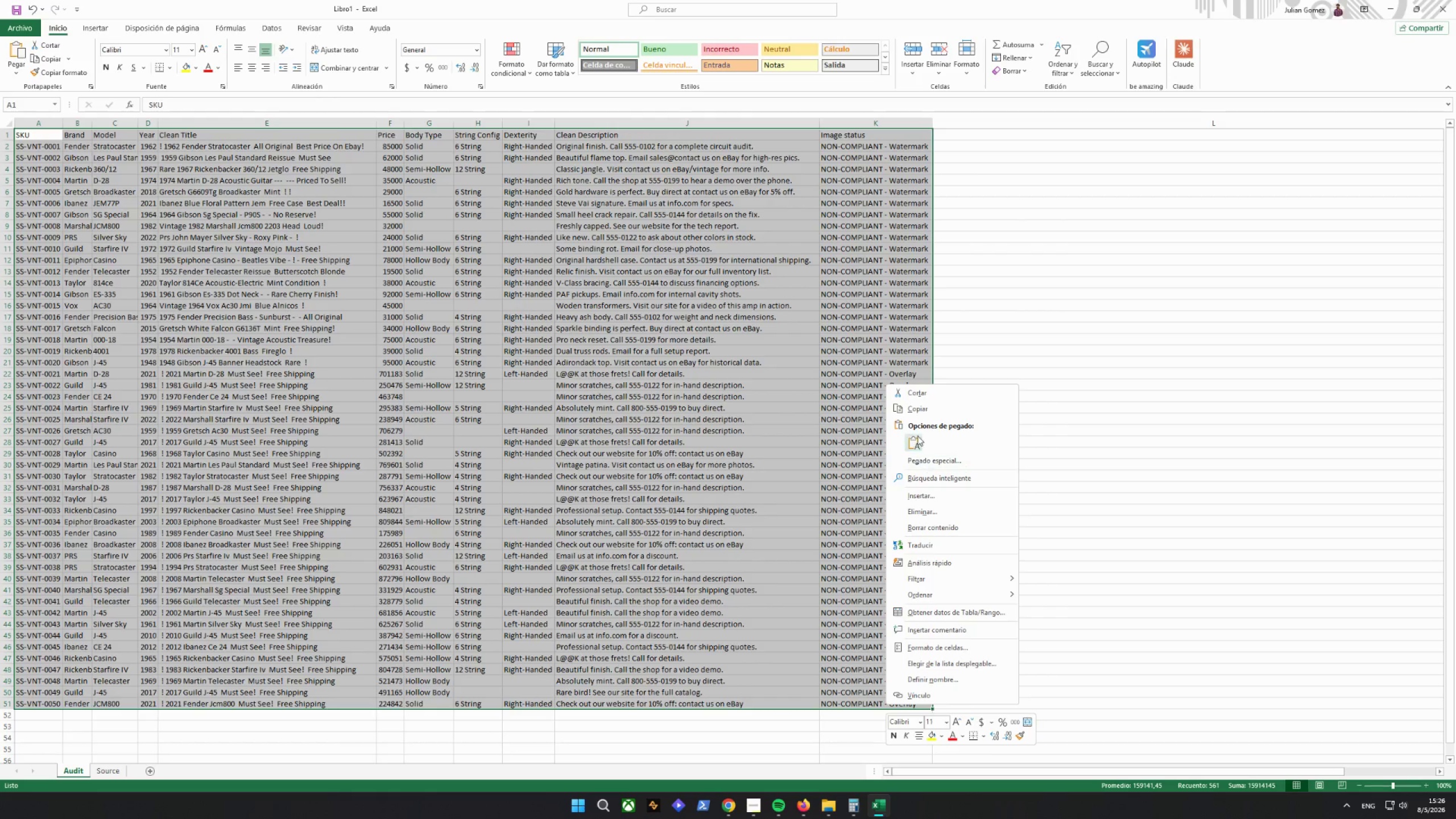 
left_click([912, 410])
 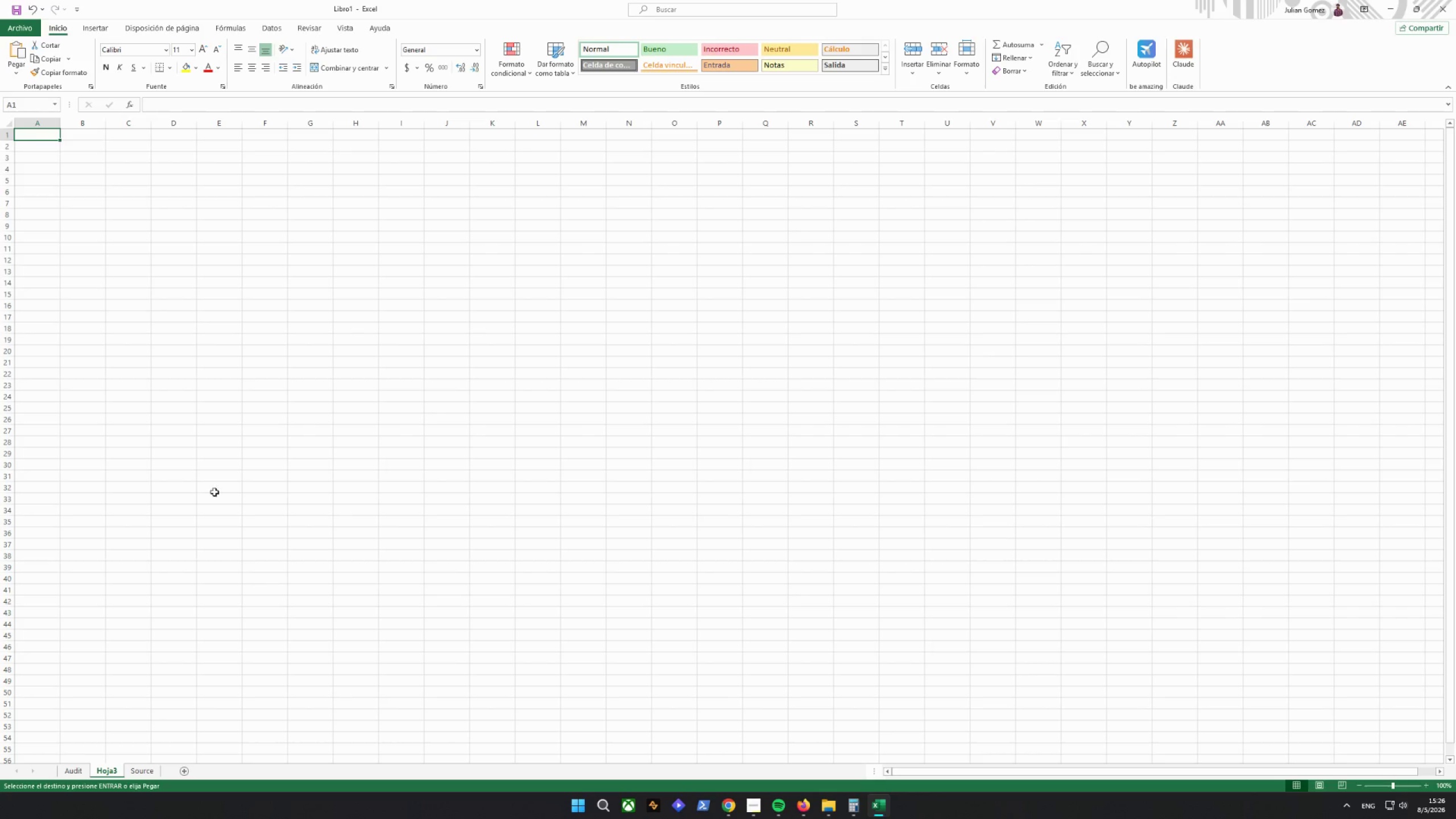 
right_click([49, 135])
 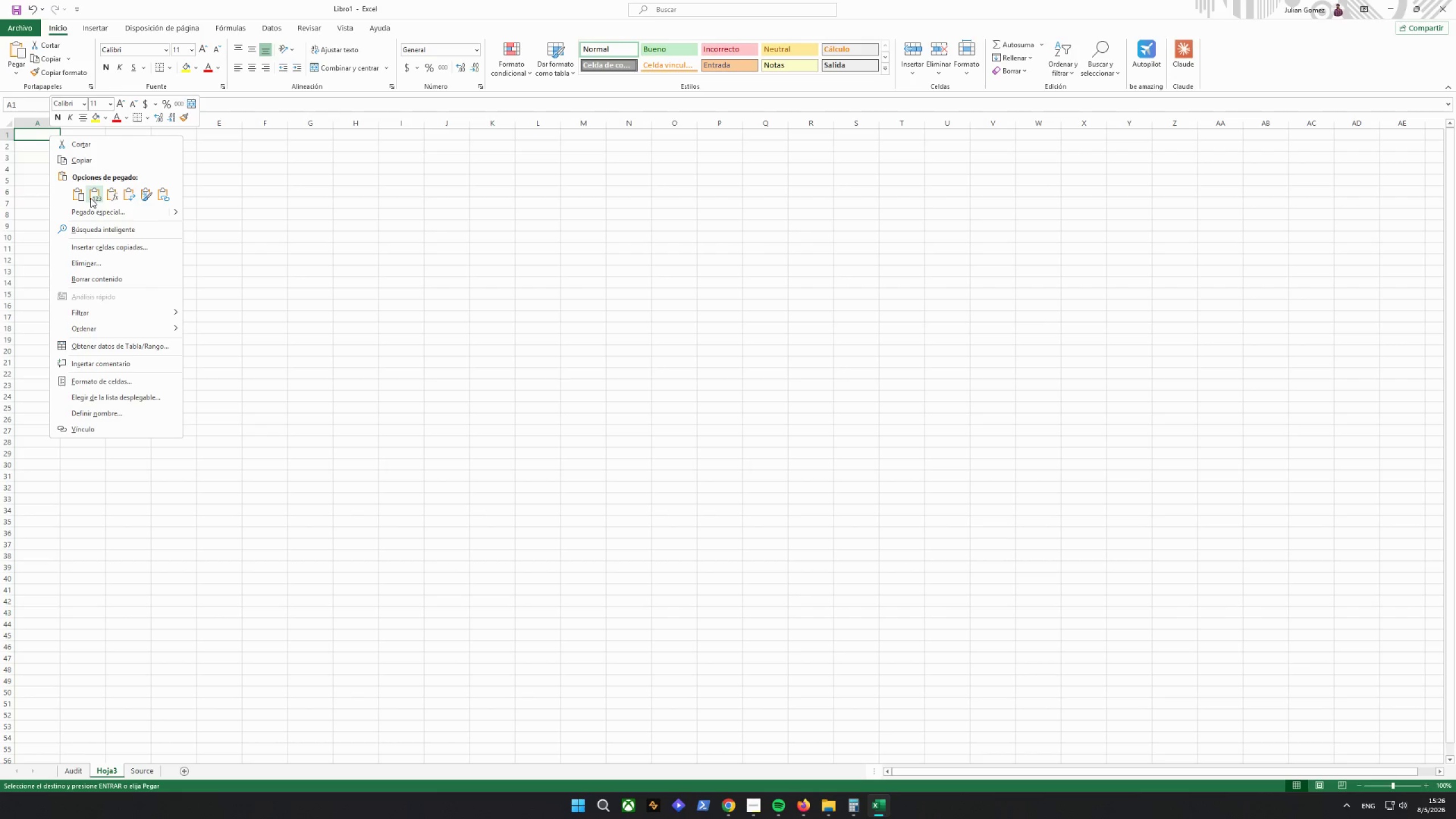 
left_click([90, 198])
 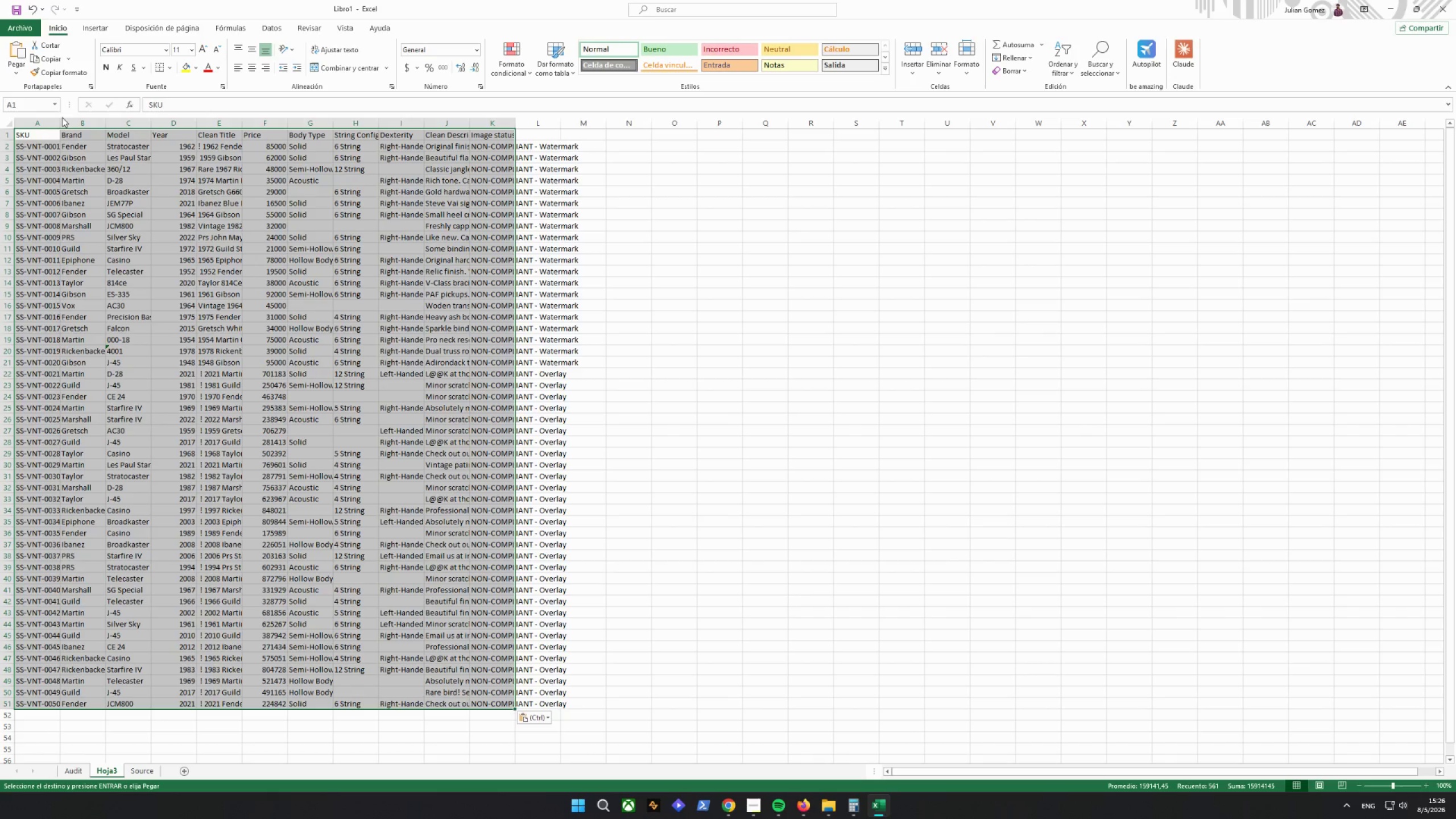 
double_click([59, 125])
 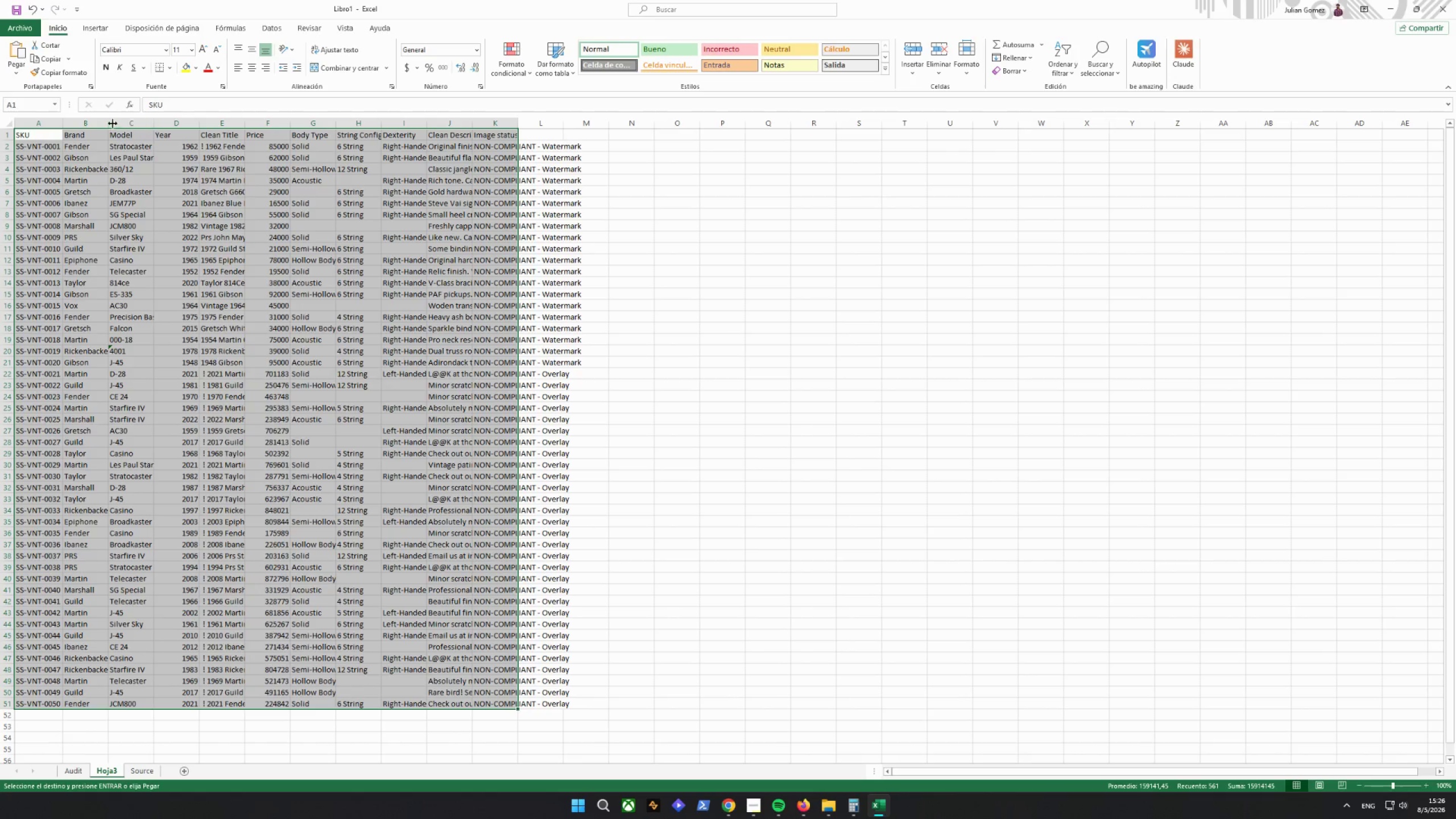 
double_click([112, 123])
 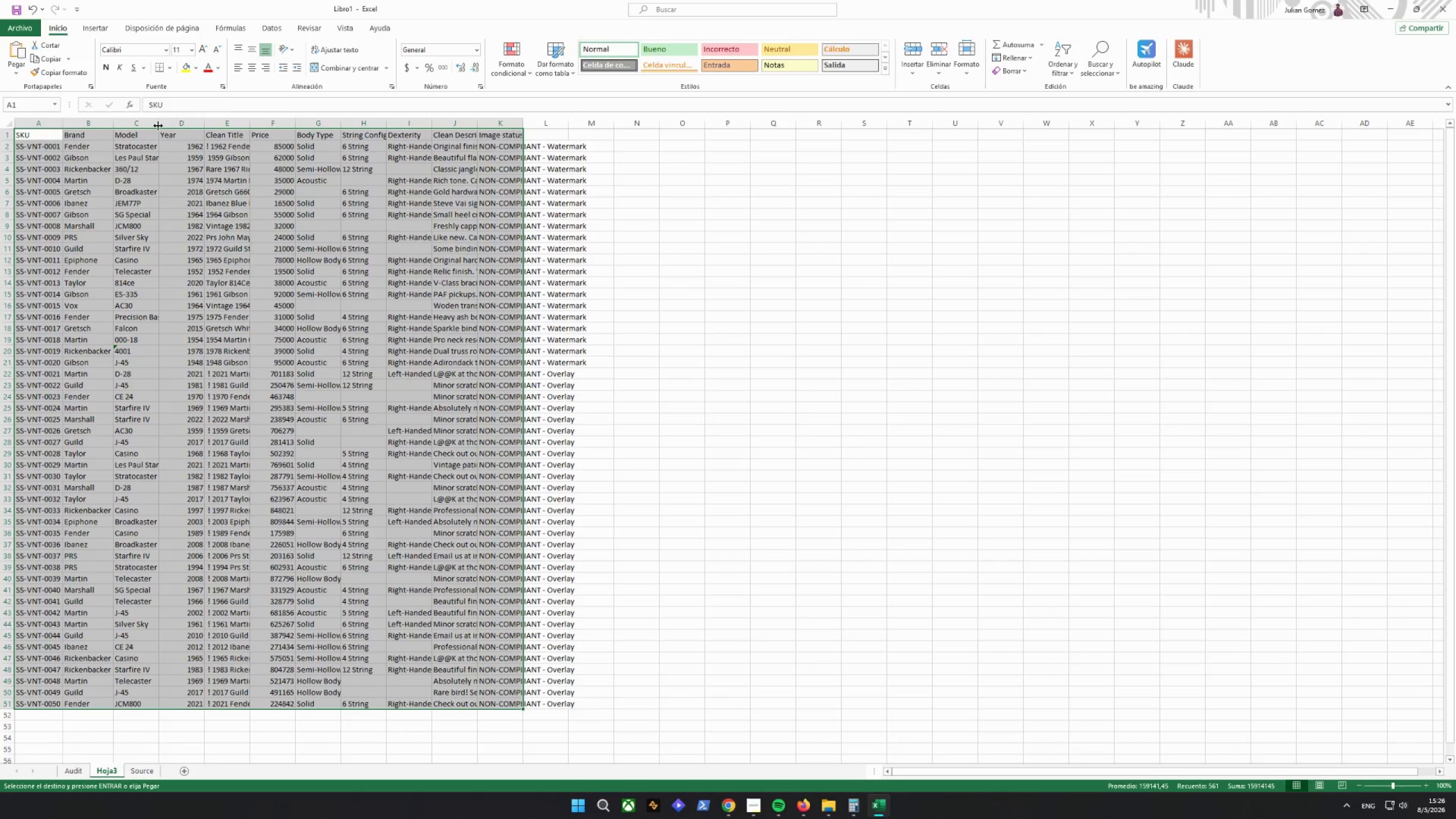 
double_click([158, 126])
 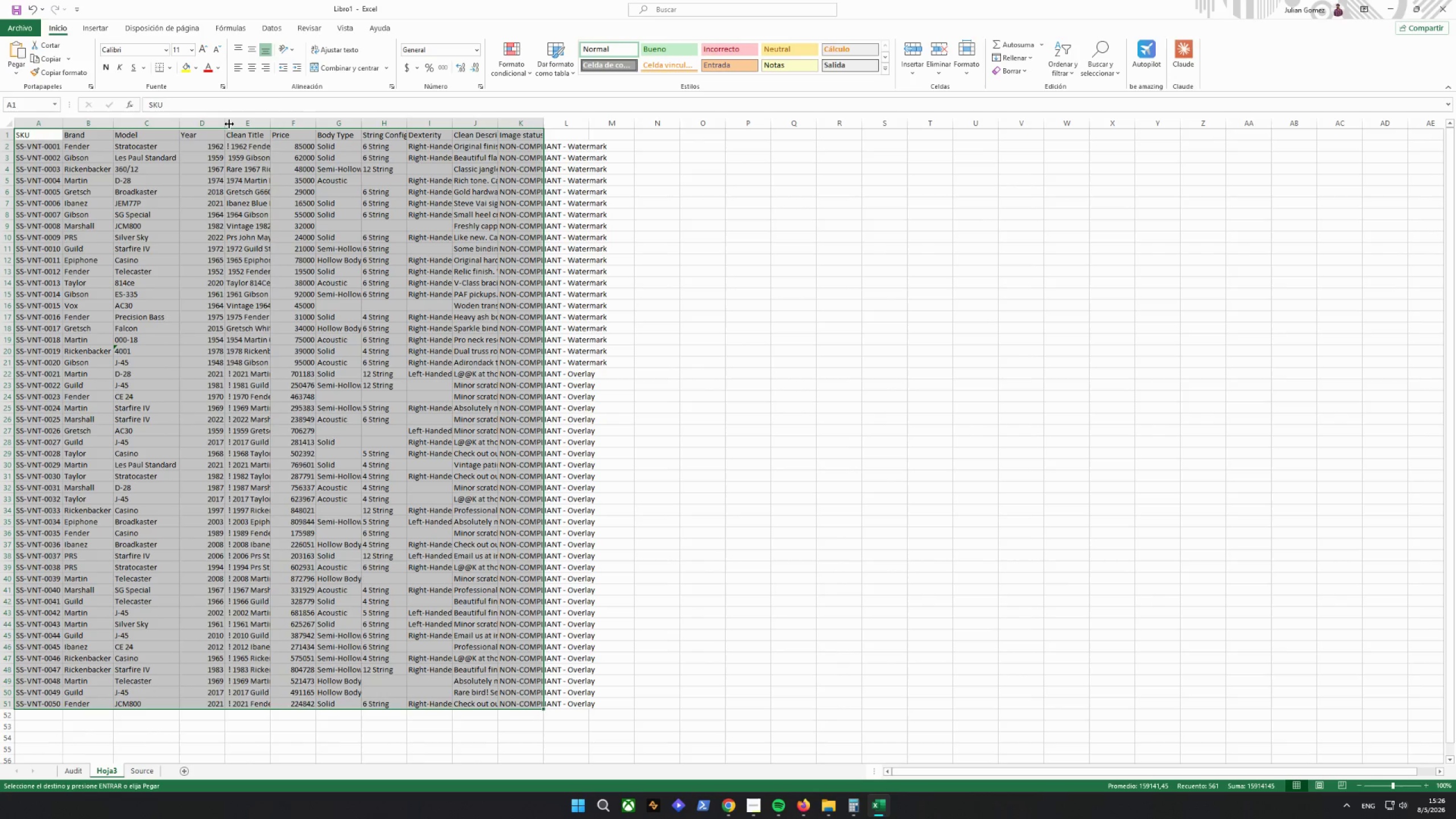 
double_click([229, 124])
 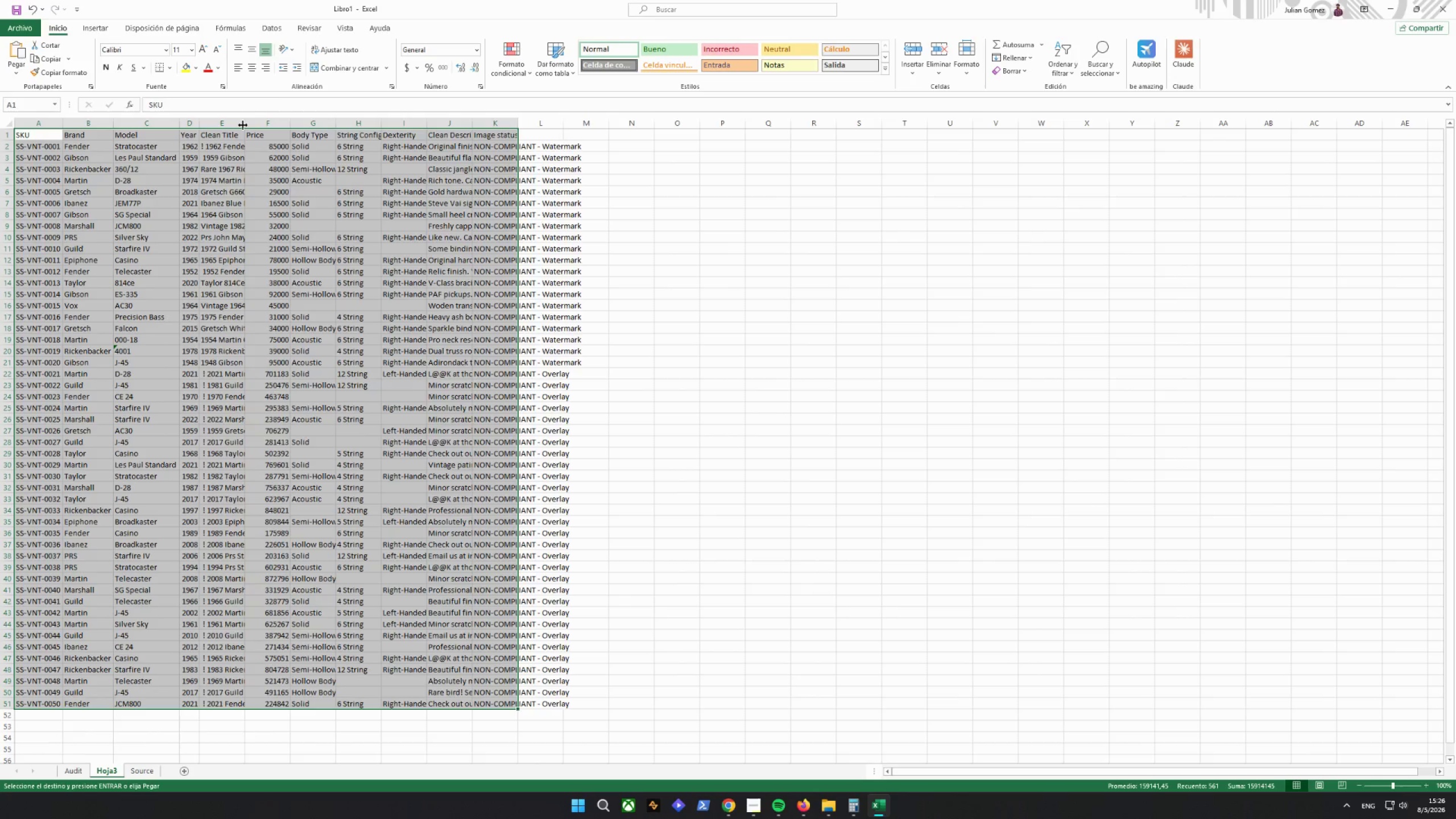 
double_click([243, 125])
 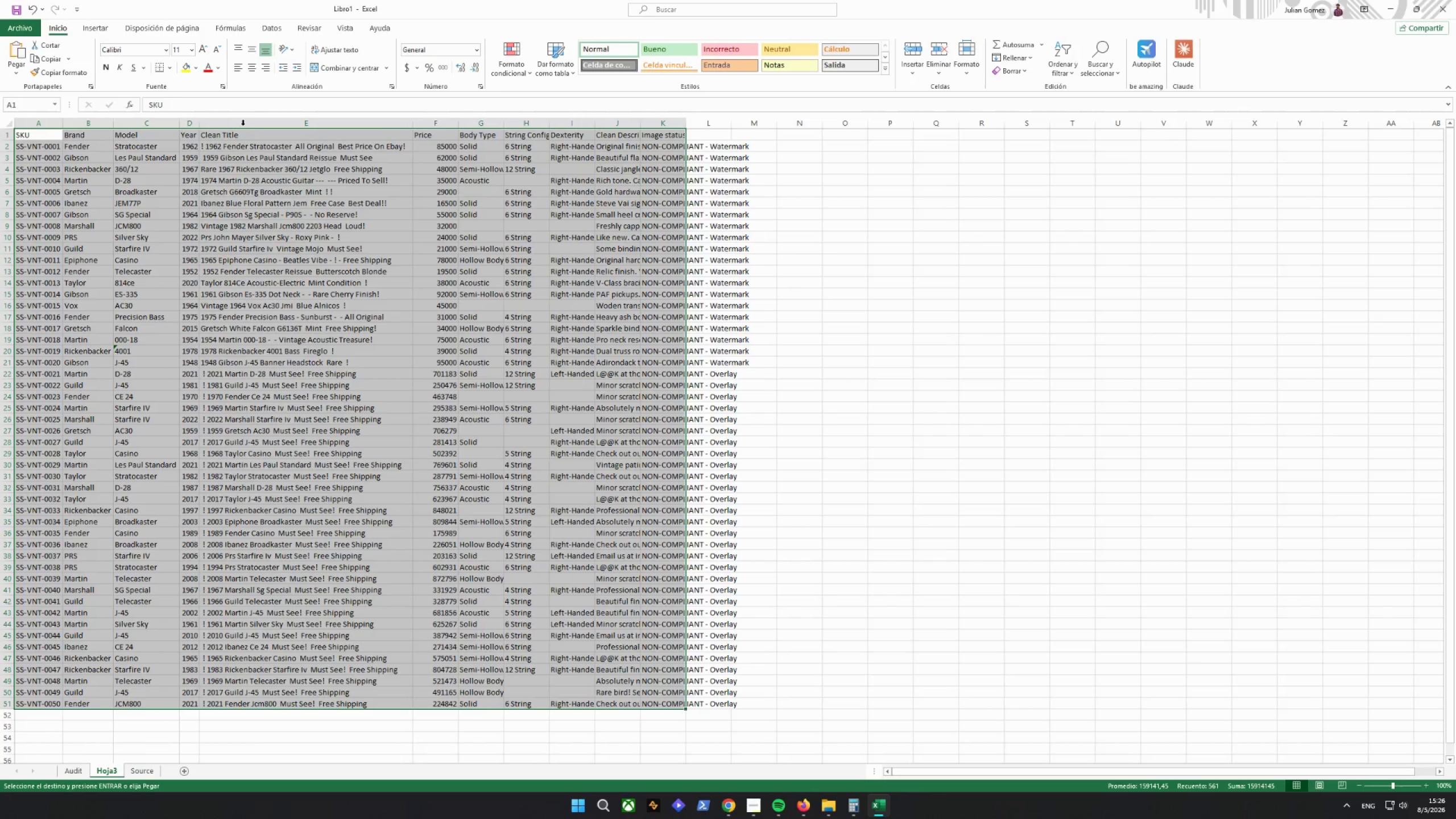 
triple_click([243, 125])
 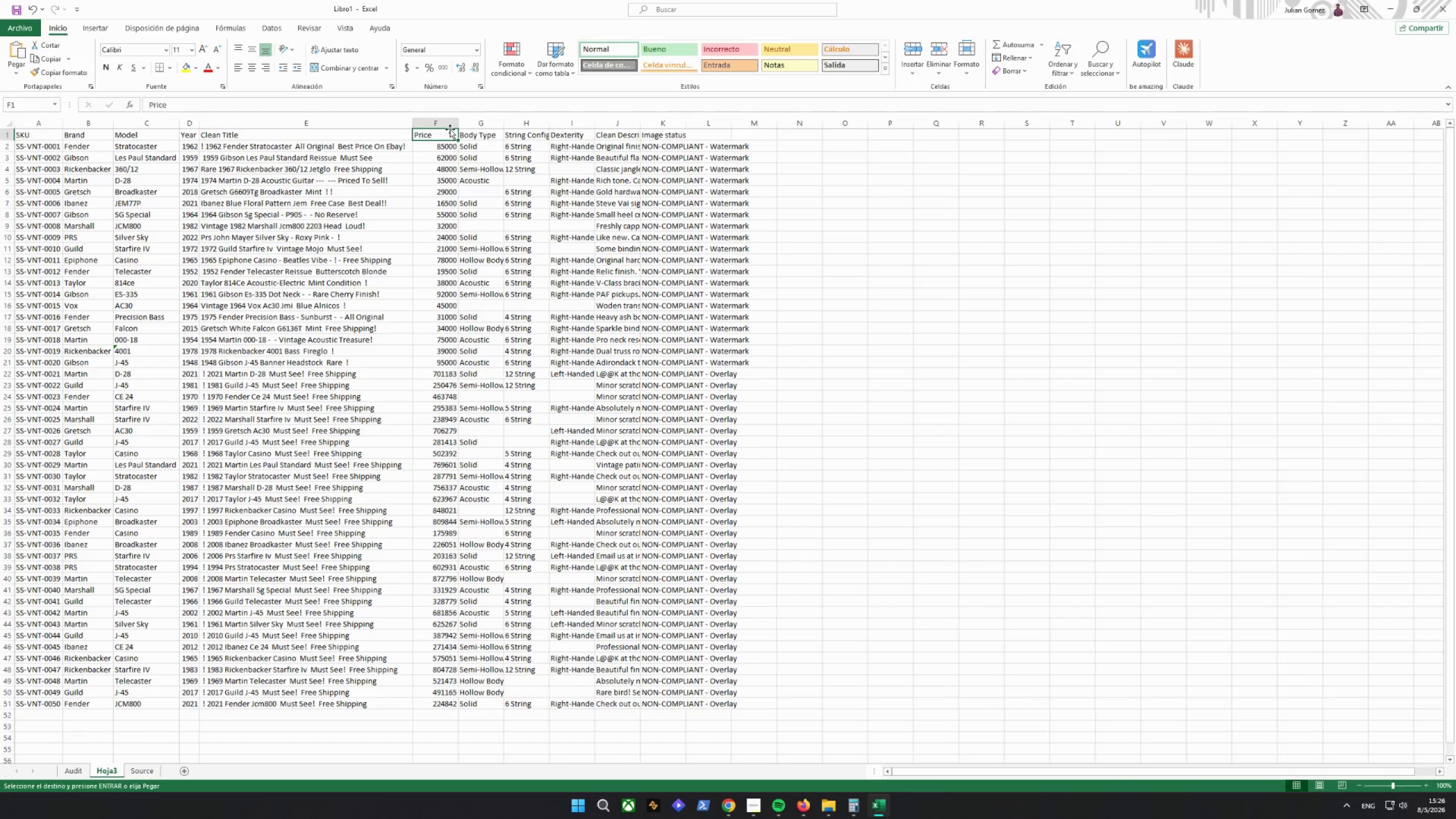 
double_click([456, 121])
 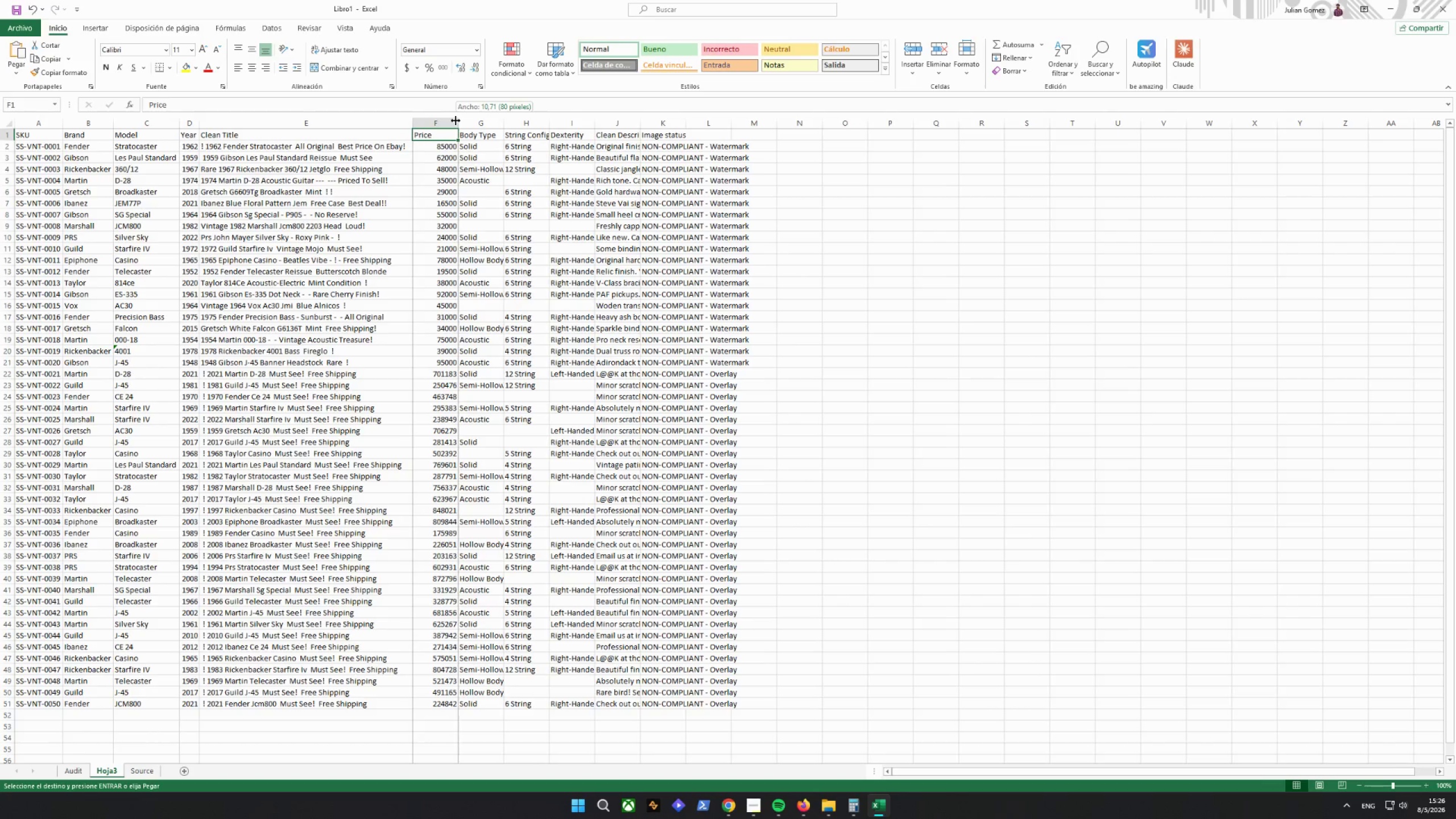 
triple_click([456, 121])
 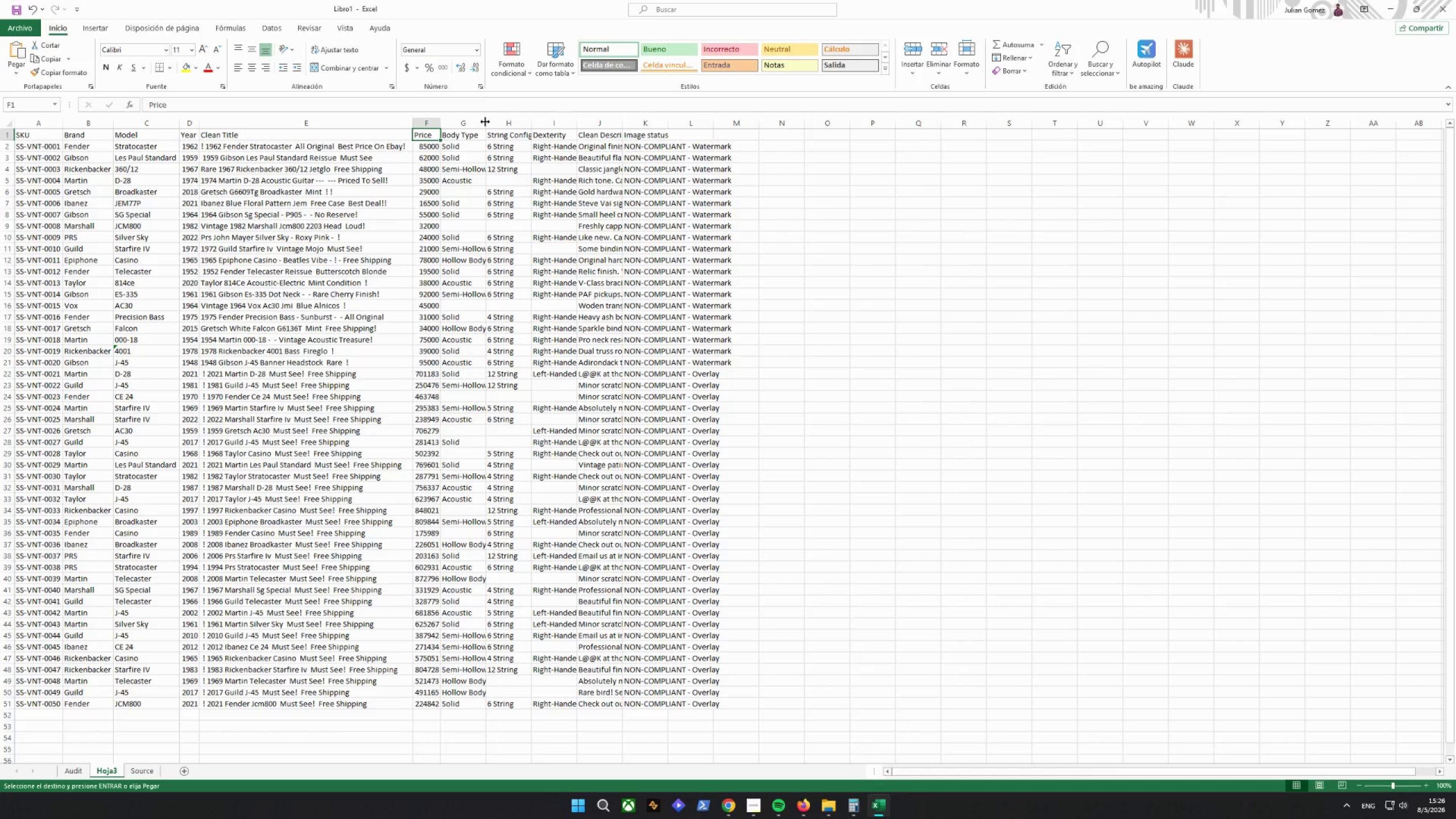 
double_click([485, 122])
 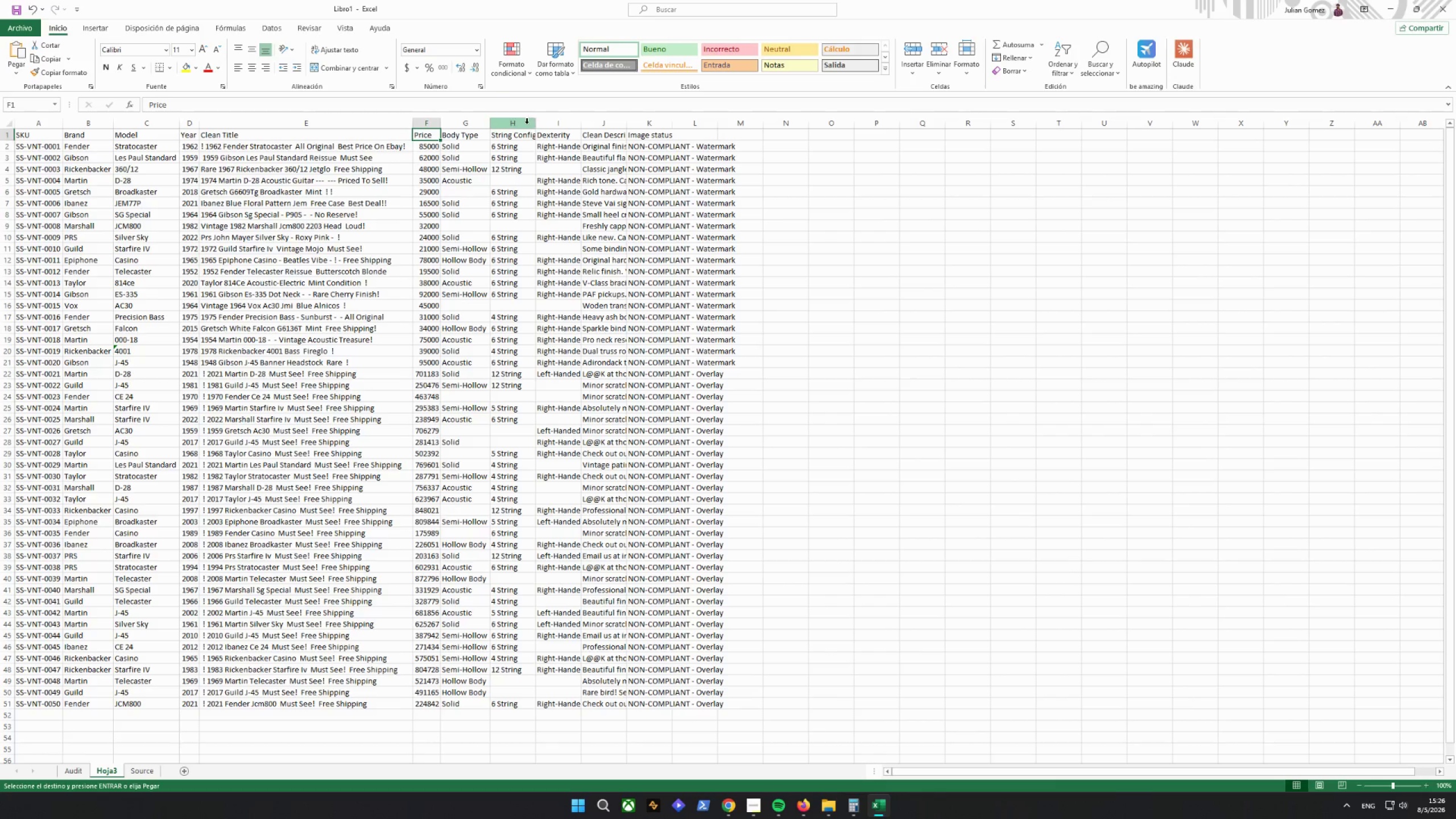 
triple_click([527, 123])
 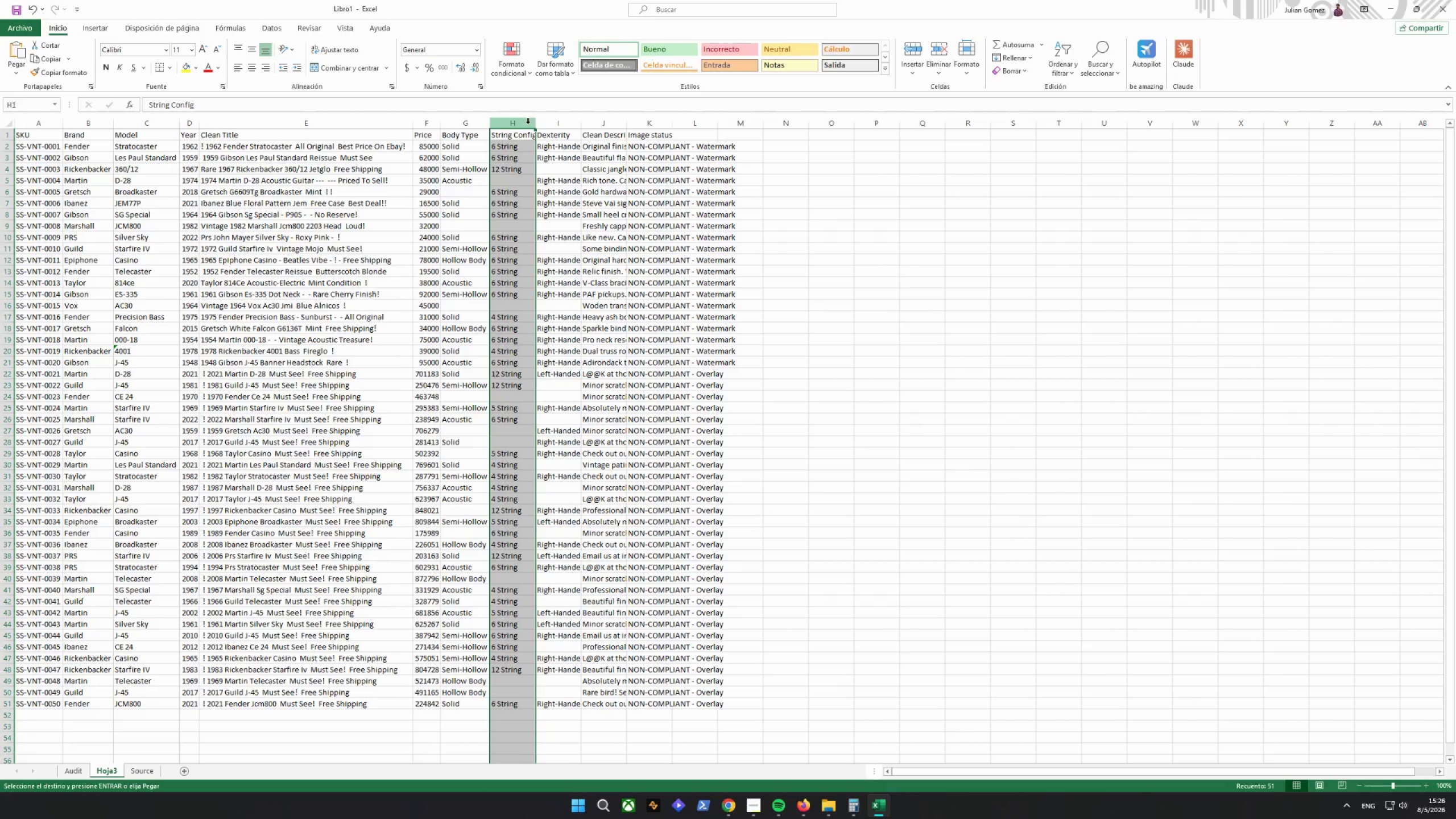 
triple_click([528, 123])
 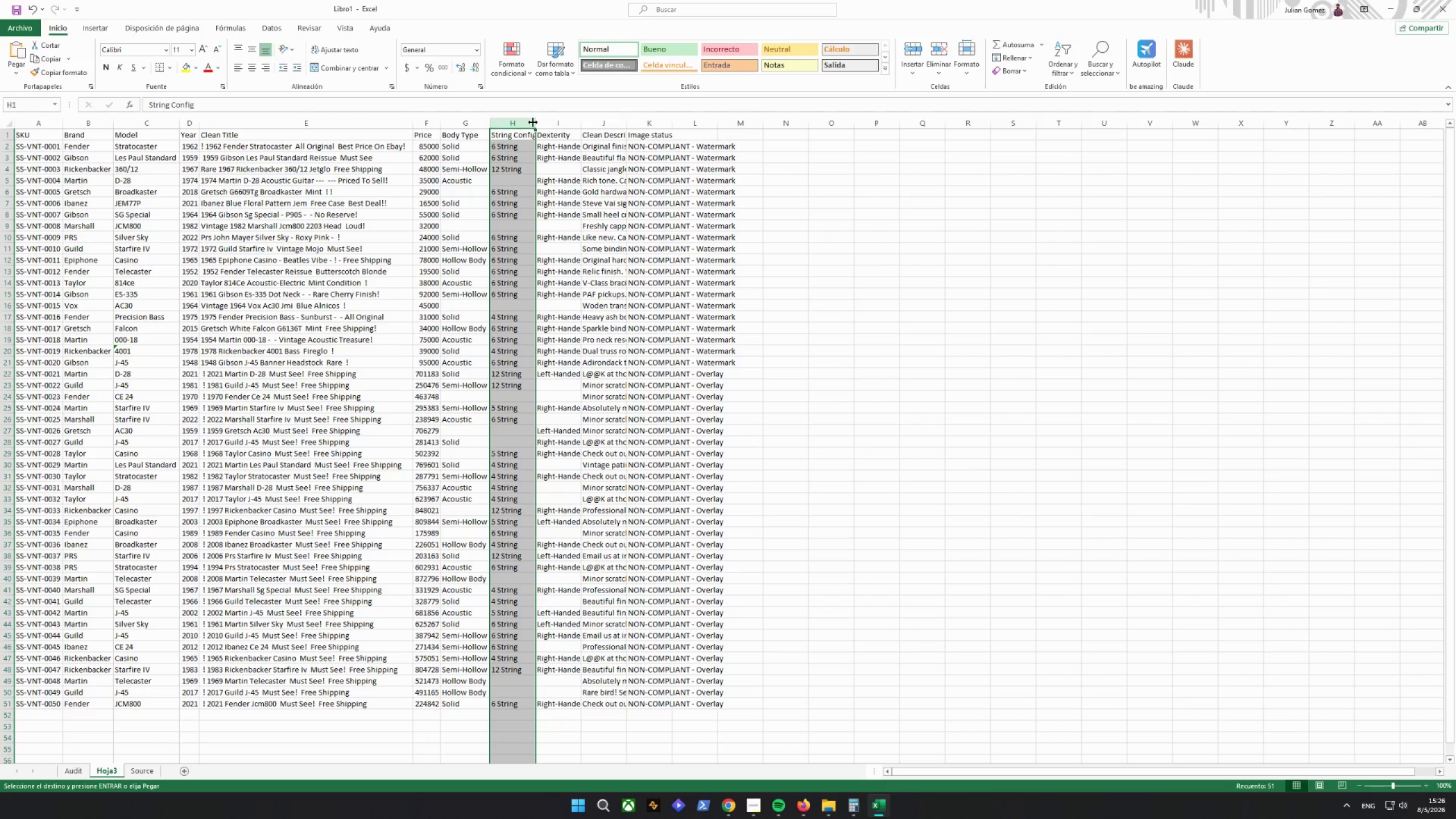 
triple_click([533, 122])
 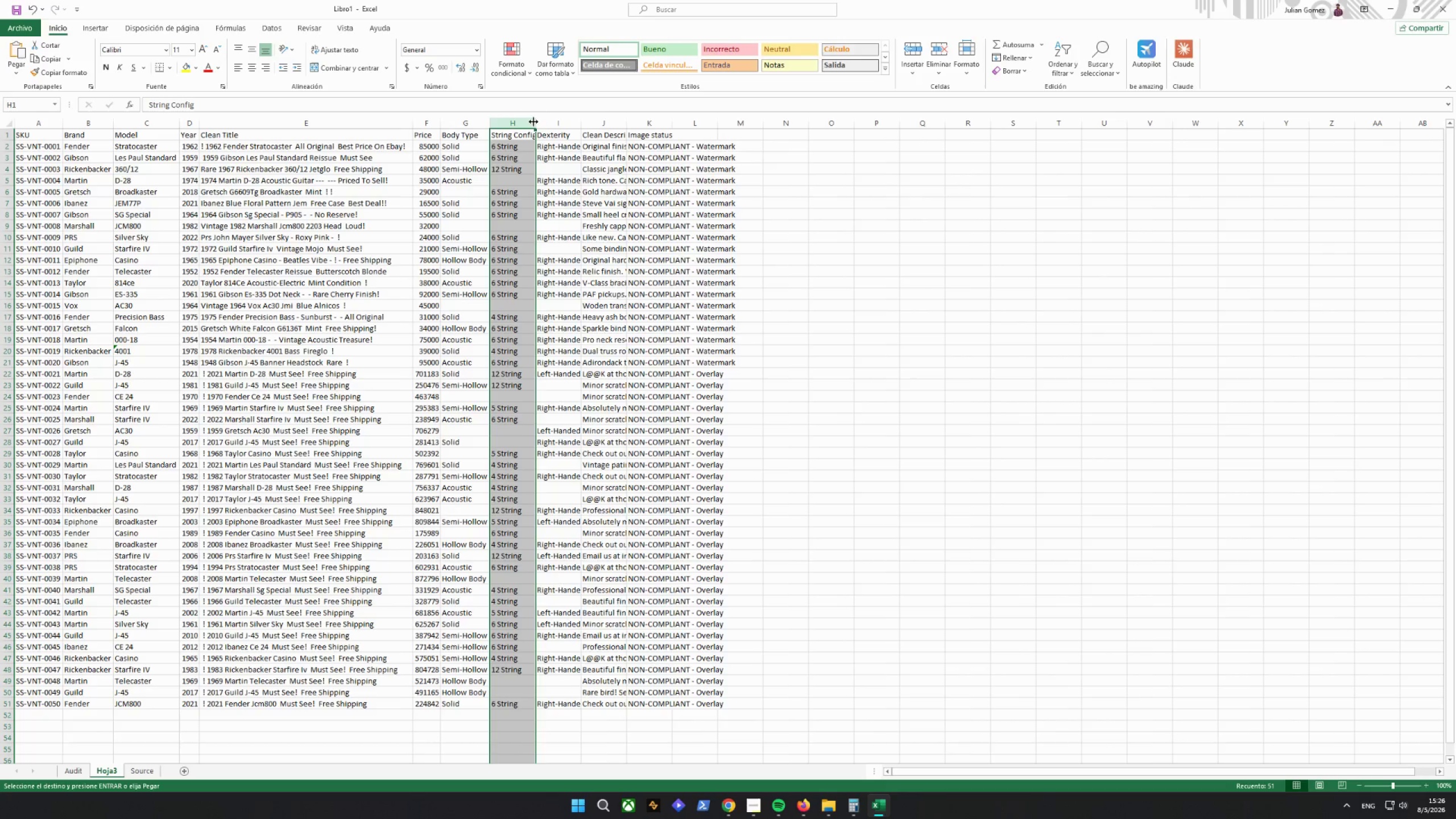 
triple_click([533, 122])
 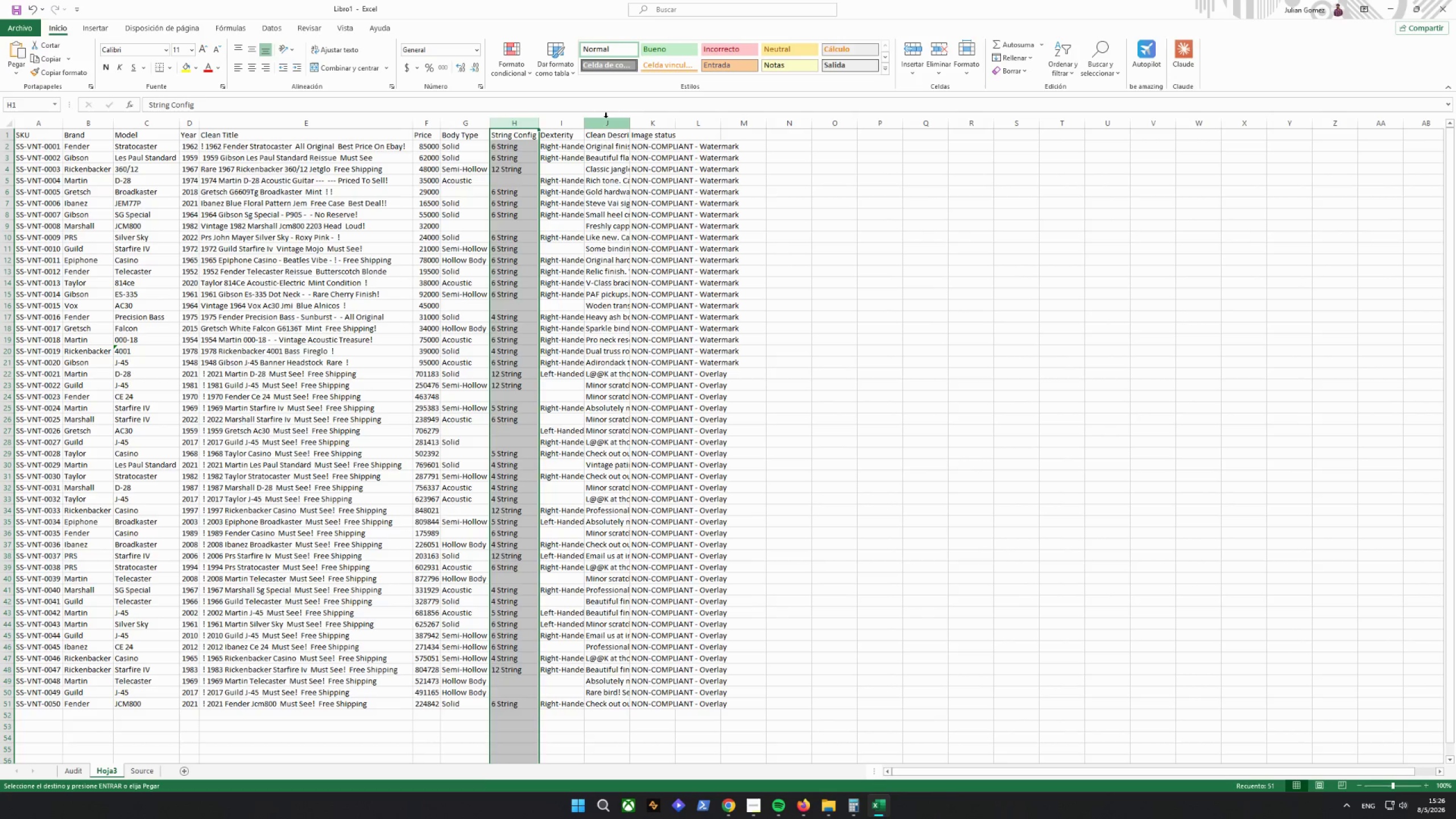 
triple_click([606, 118])
 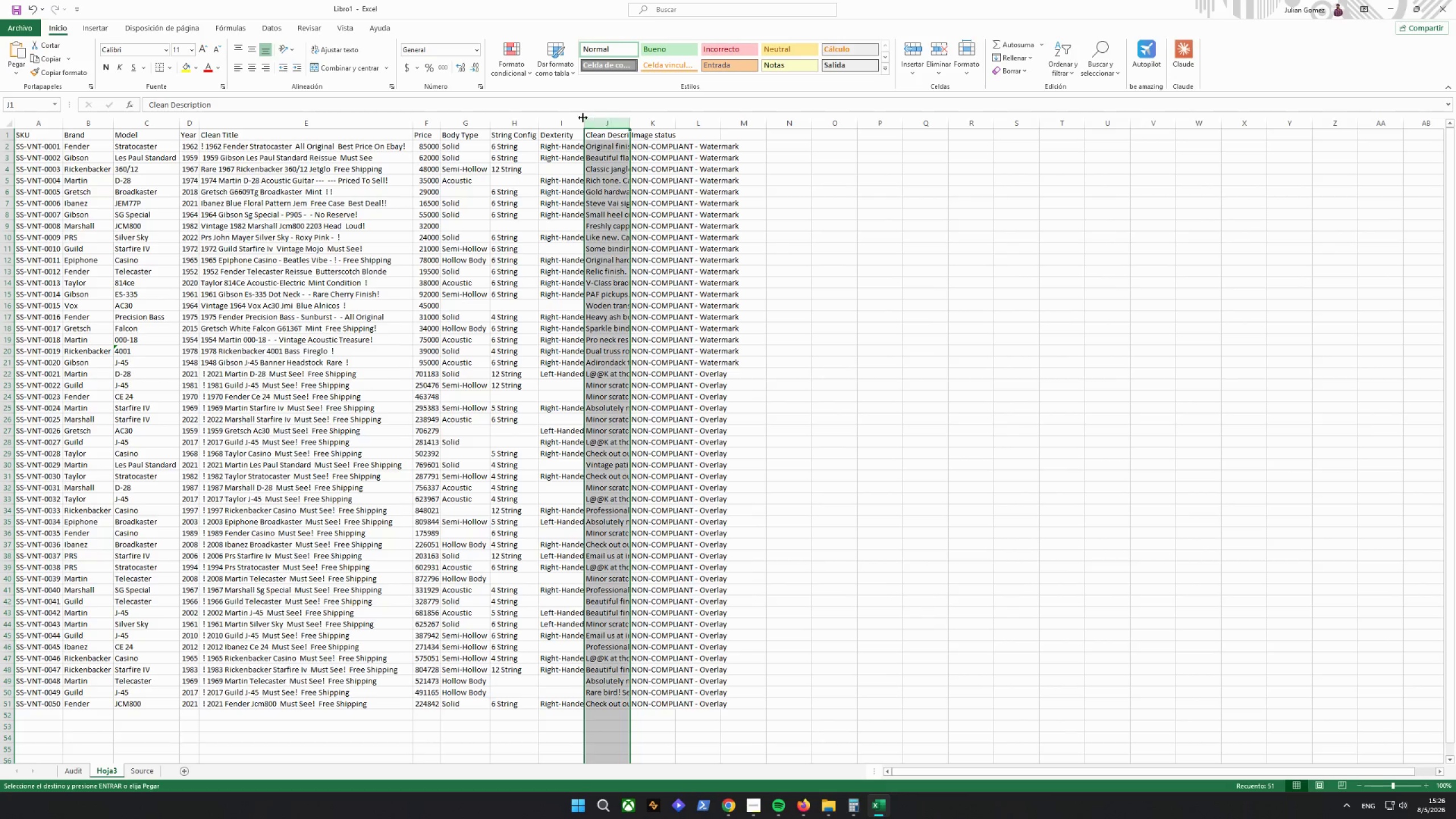 
triple_click([583, 118])
 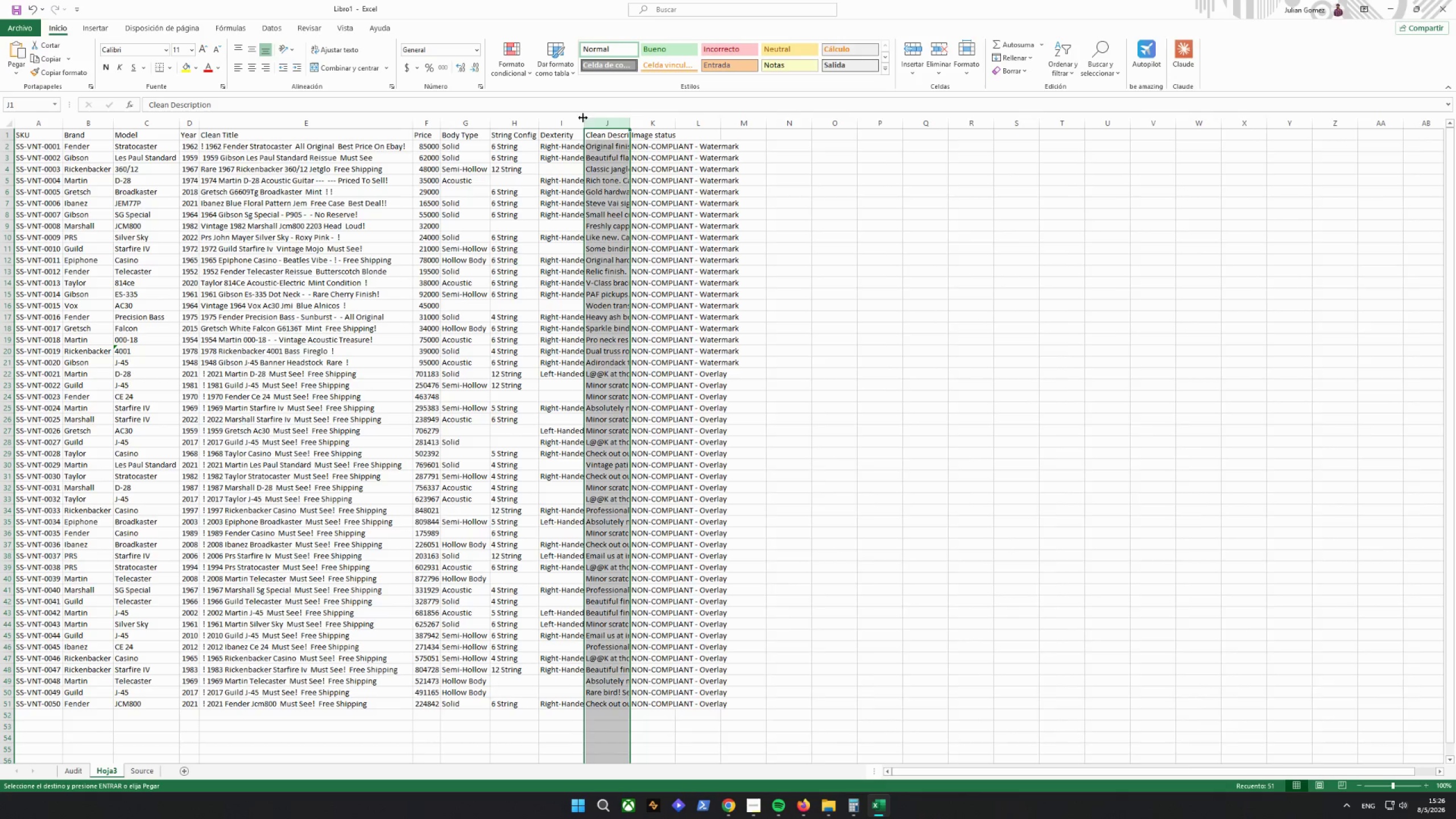 
triple_click([583, 118])
 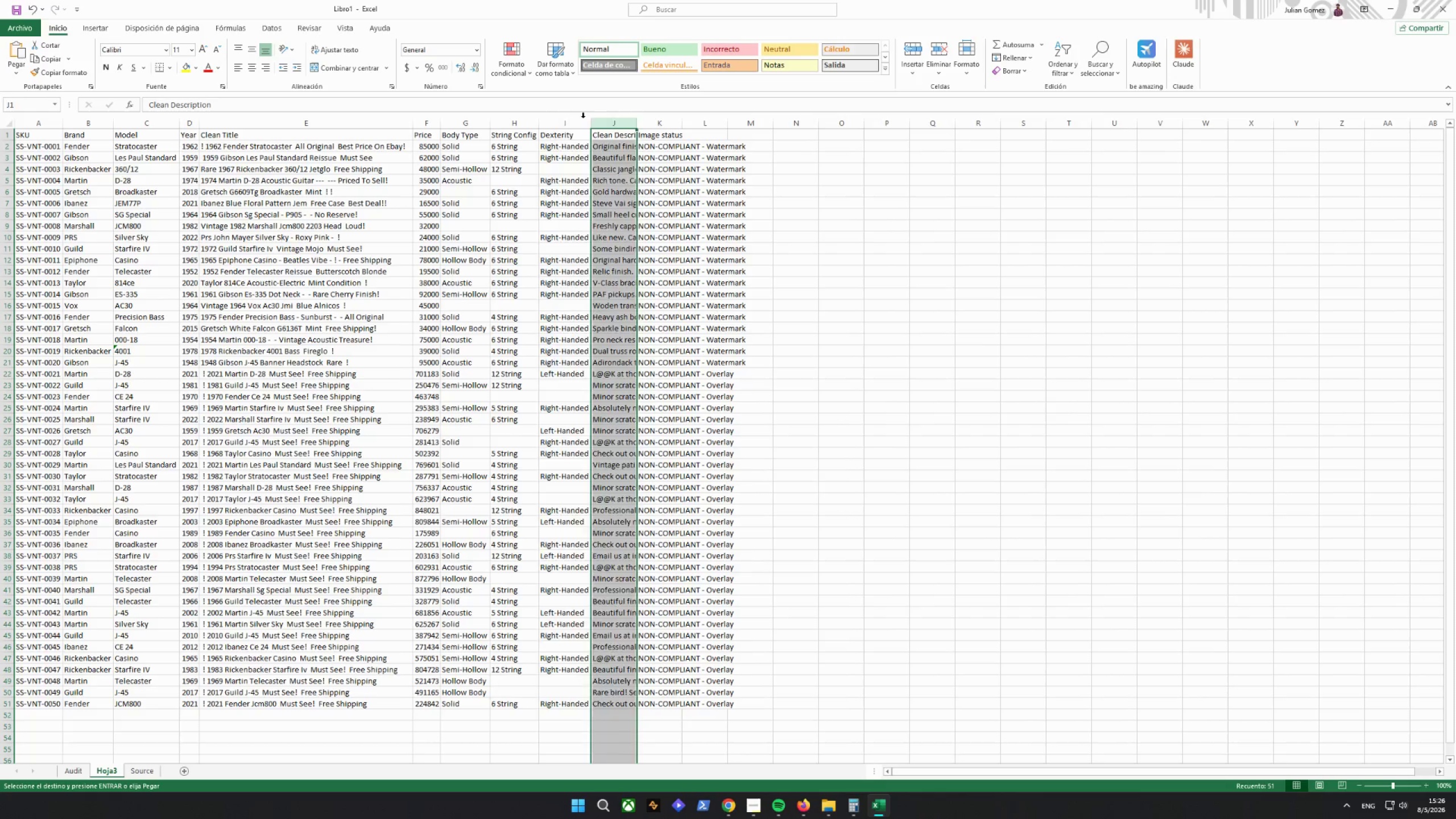 
triple_click([583, 118])
 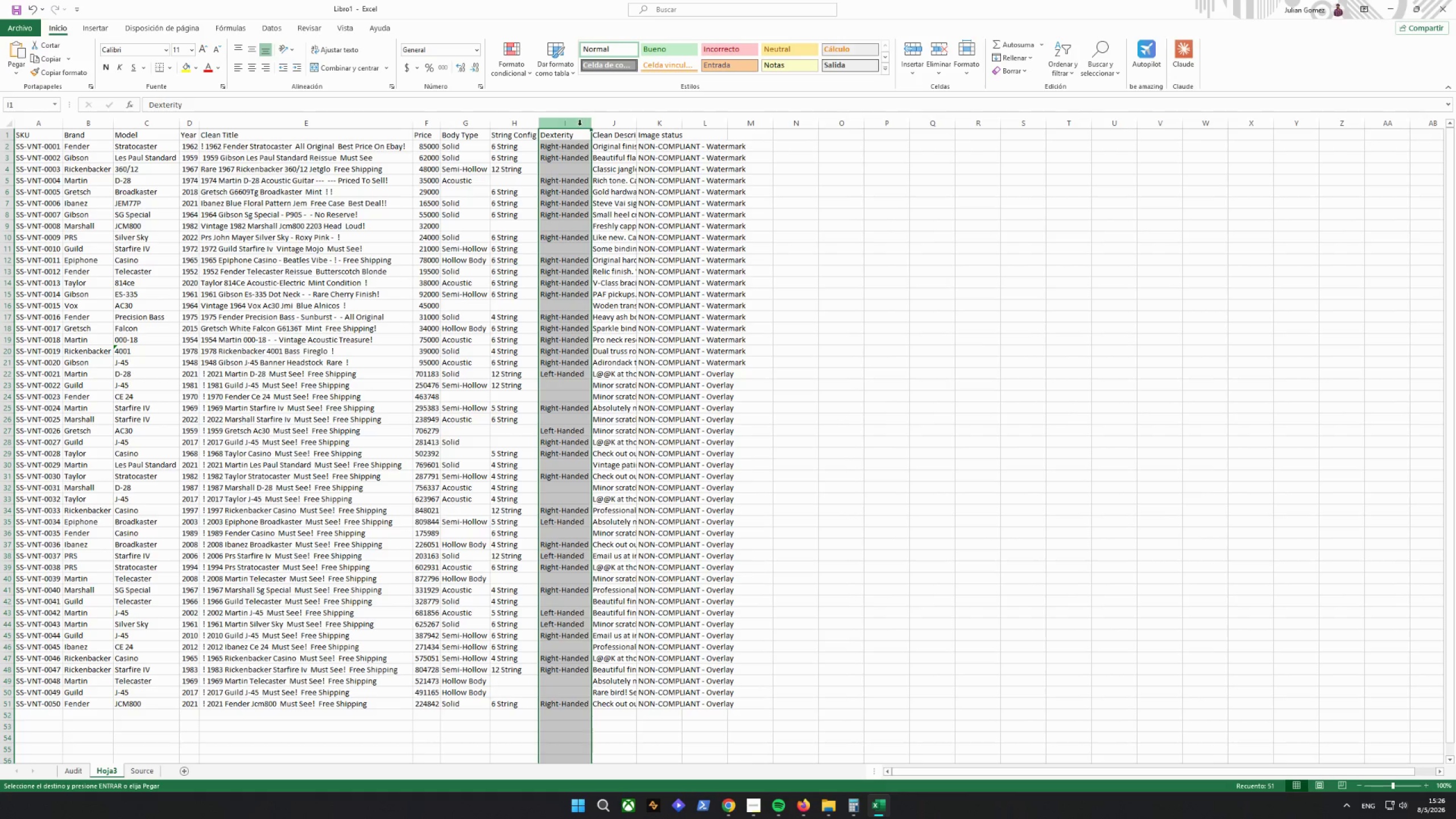 
double_click([580, 125])
 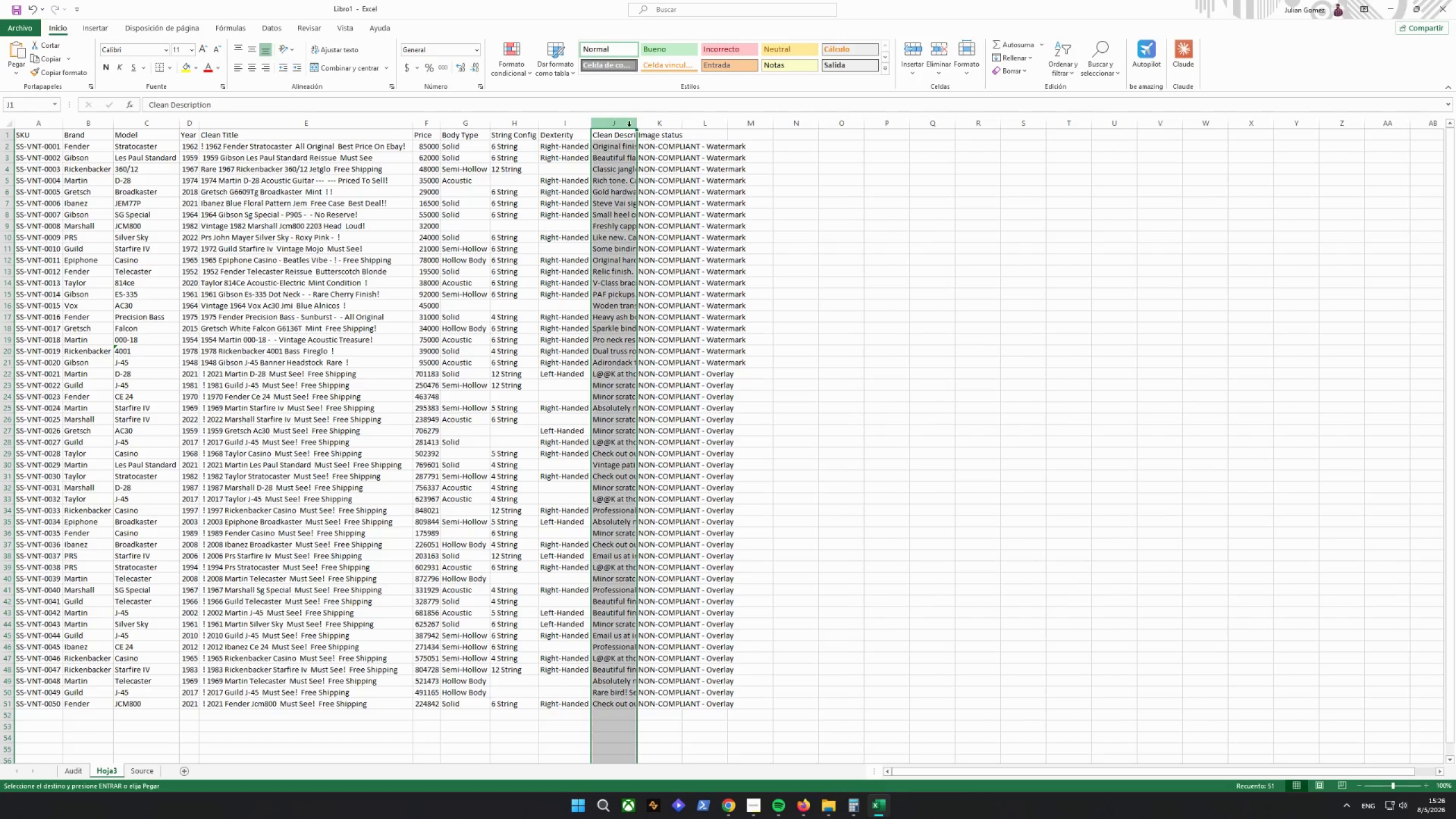 
double_click([638, 123])
 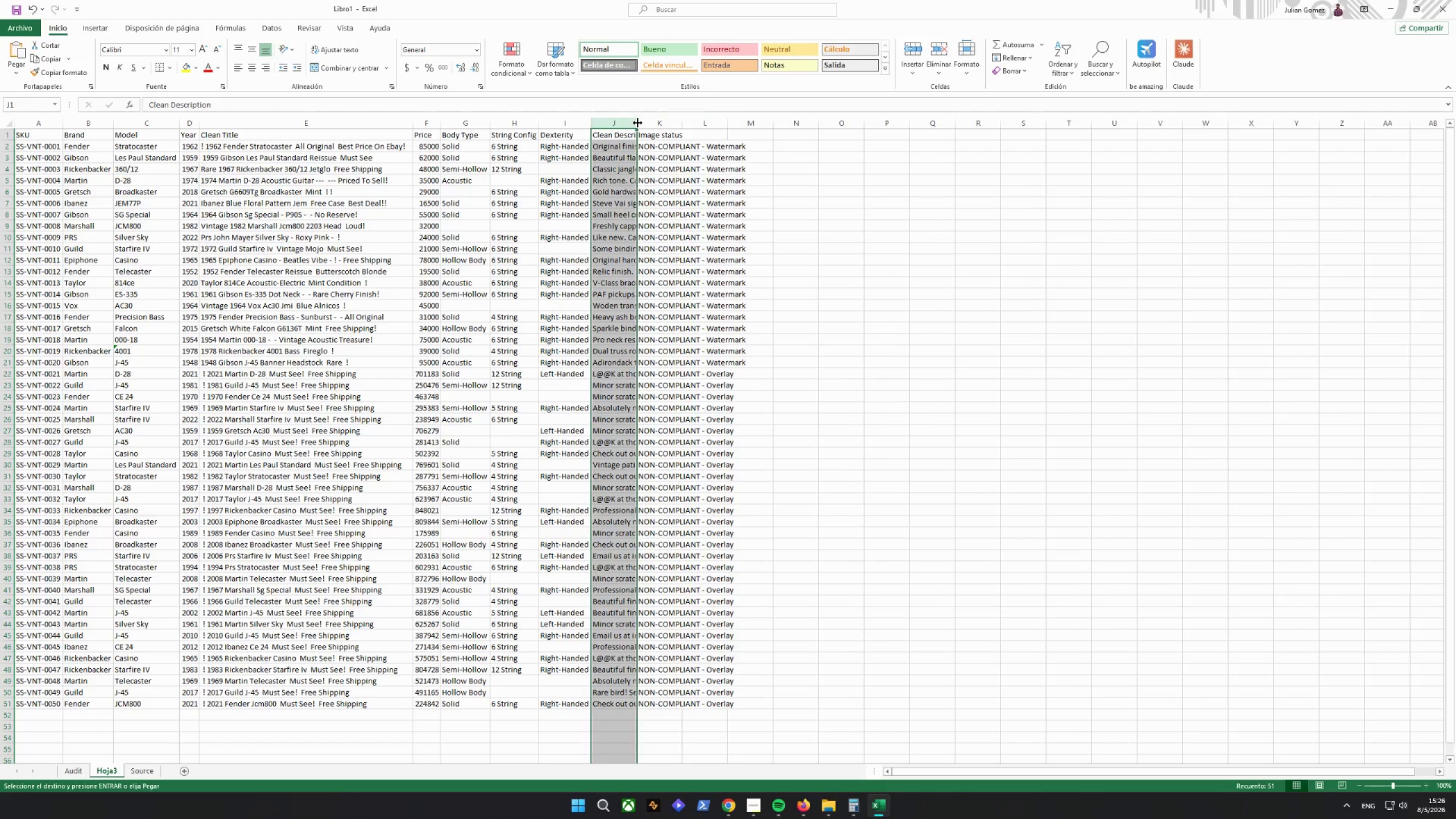 
triple_click([638, 123])
 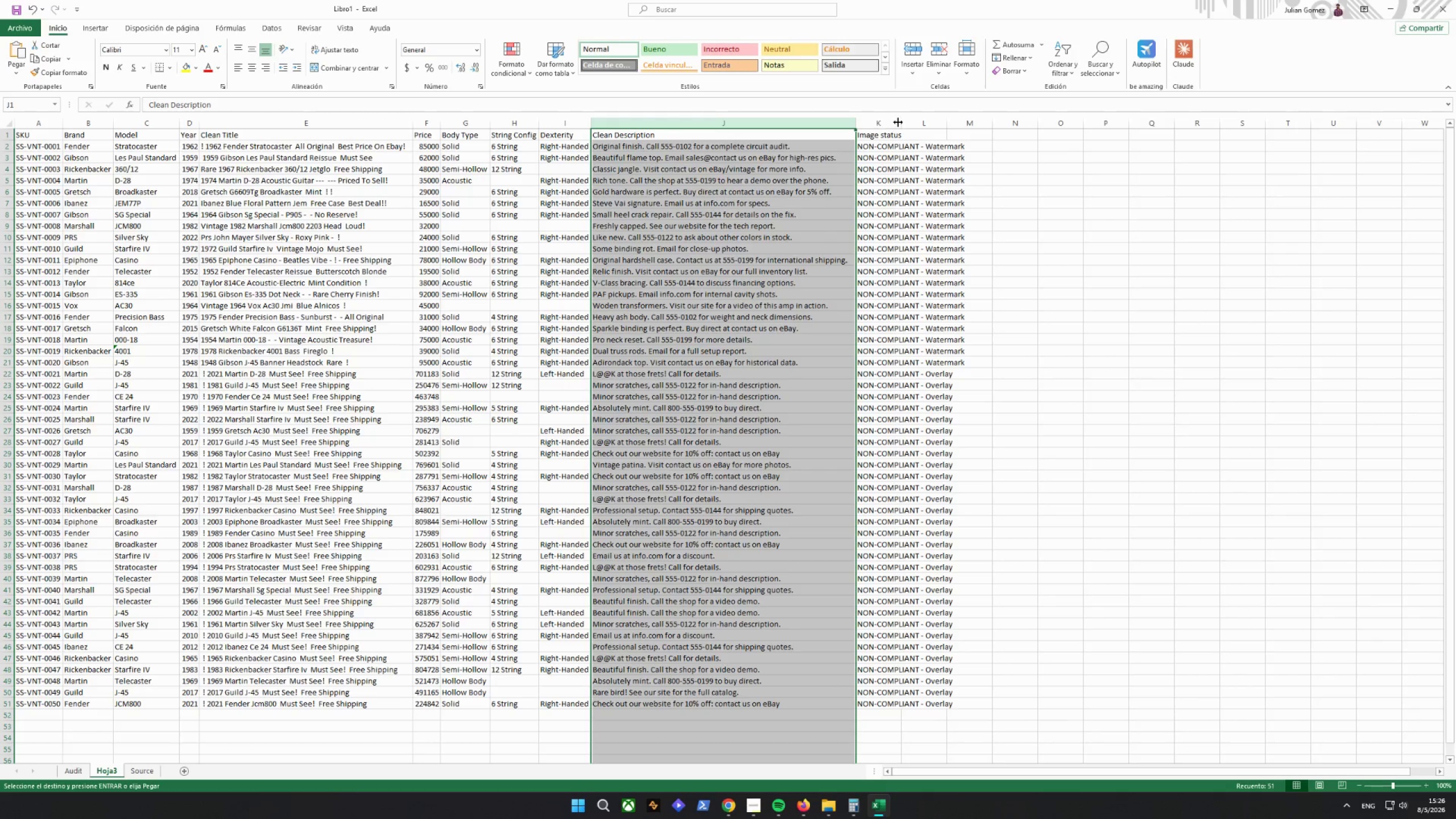 
double_click([898, 122])
 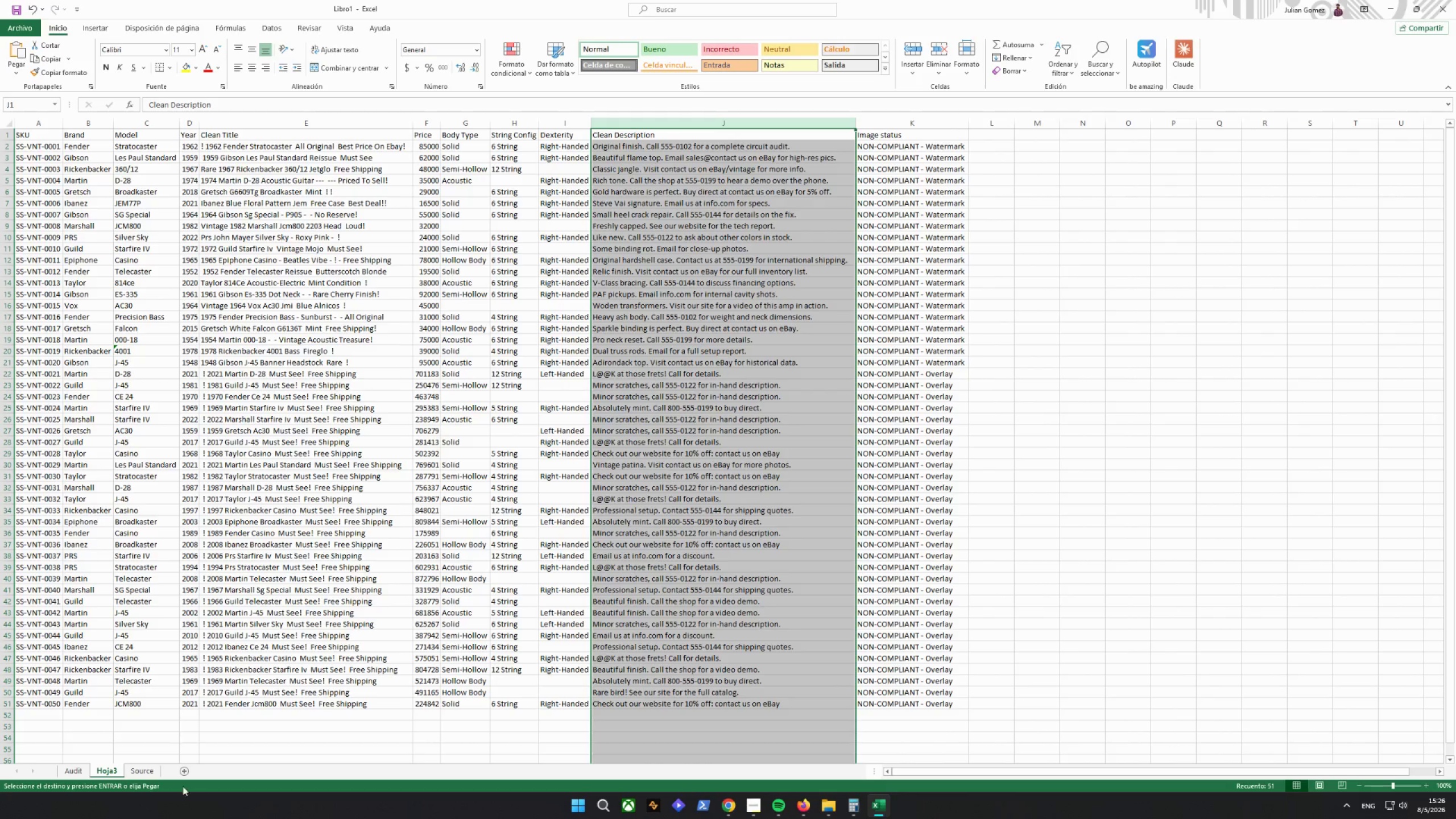 
left_click([141, 772])
 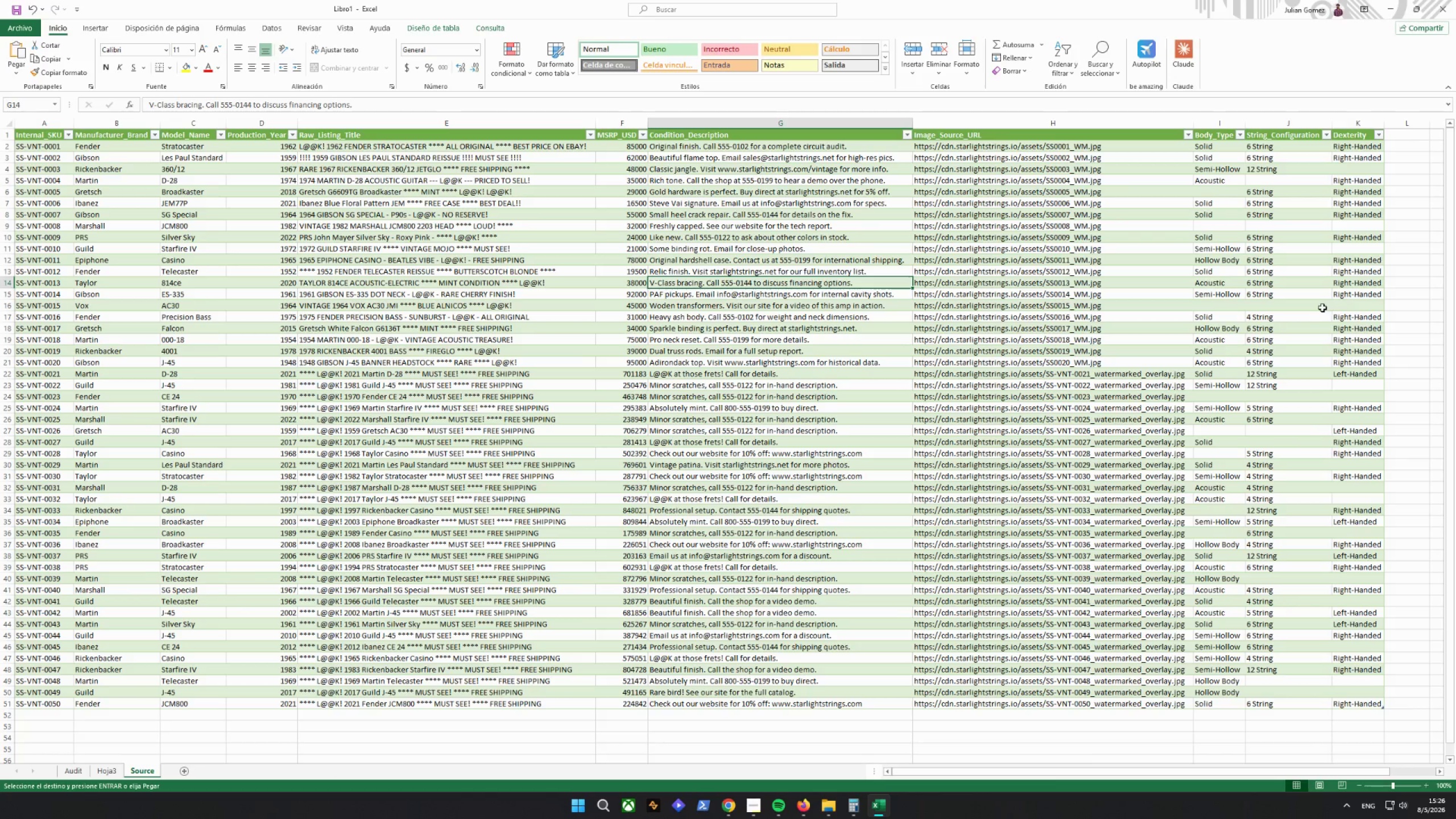 
wait(6.32)
 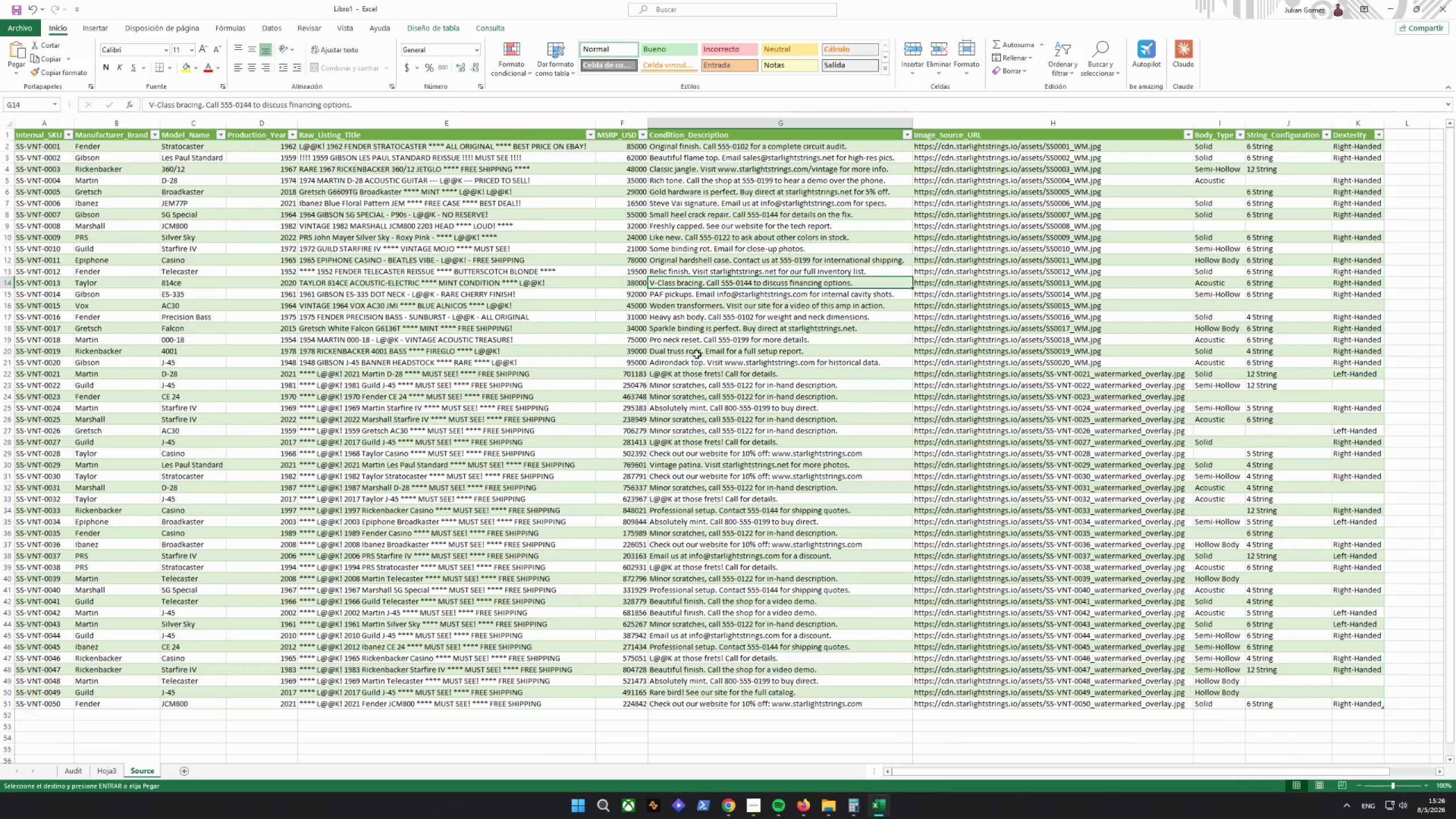 
left_click_drag(start_coordinate=[102, 768], to_coordinate=[109, 767])
 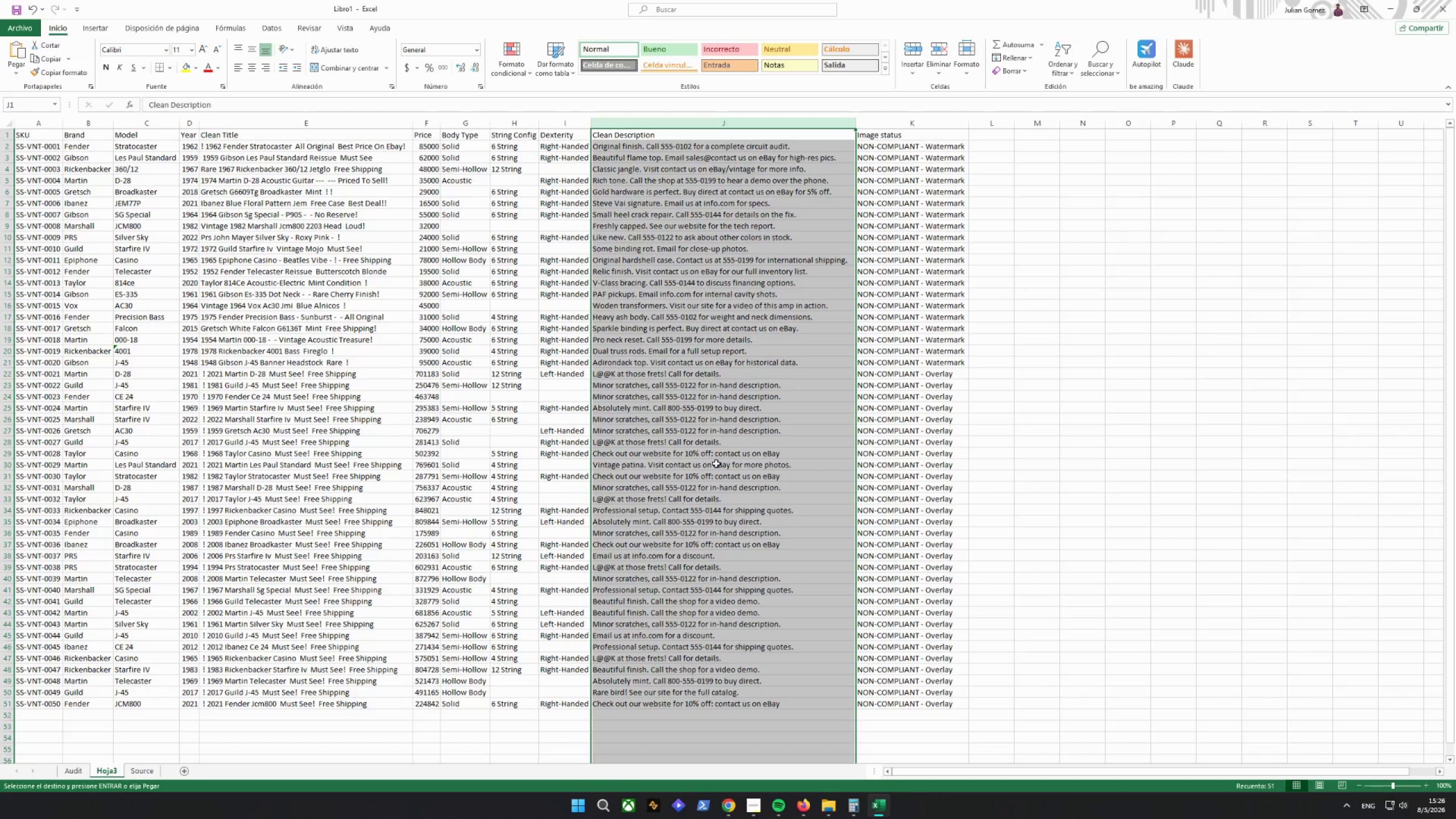 
left_click([698, 378])
 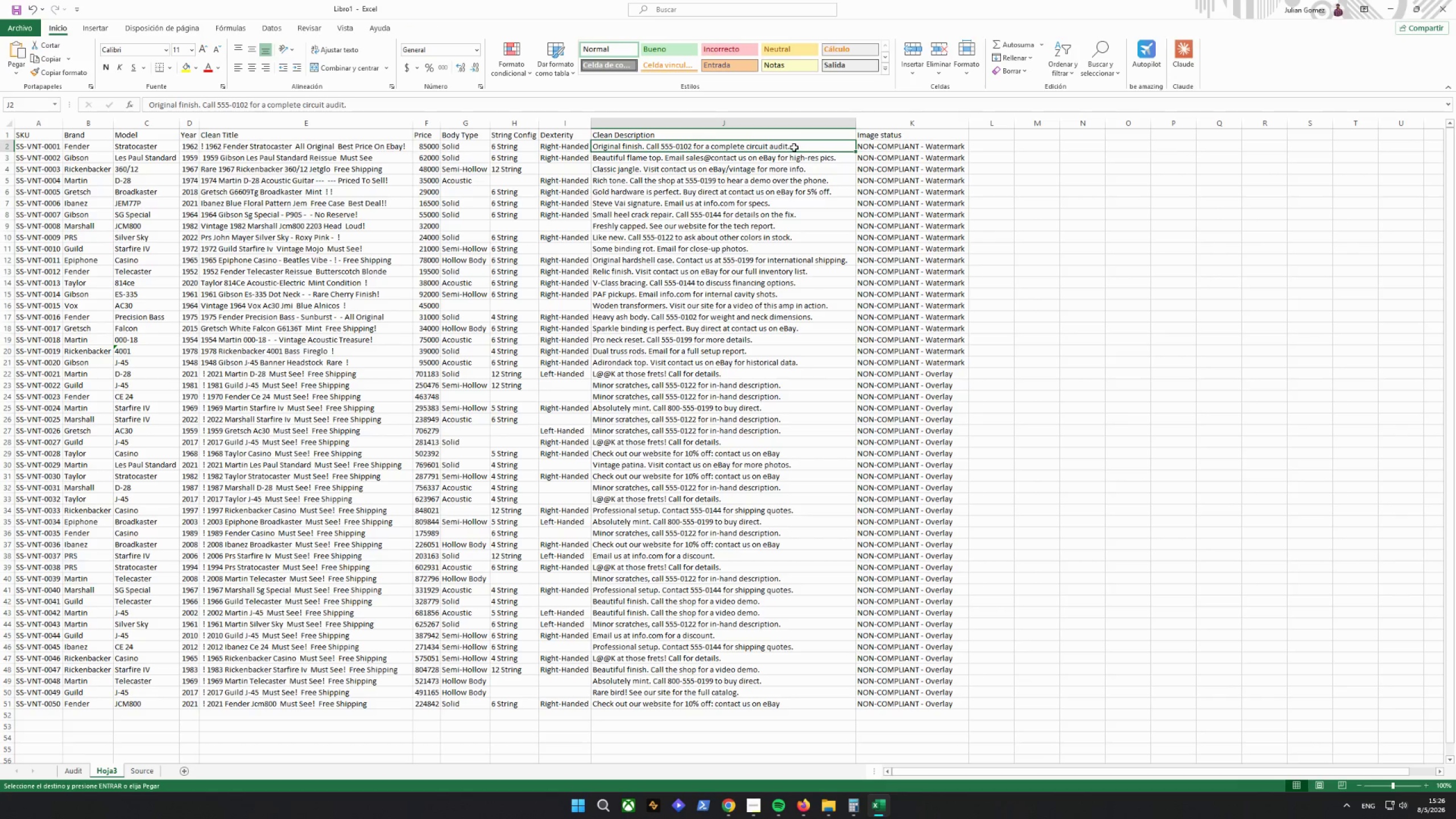 
left_click_drag(start_coordinate=[385, 98], to_coordinate=[201, 134])
 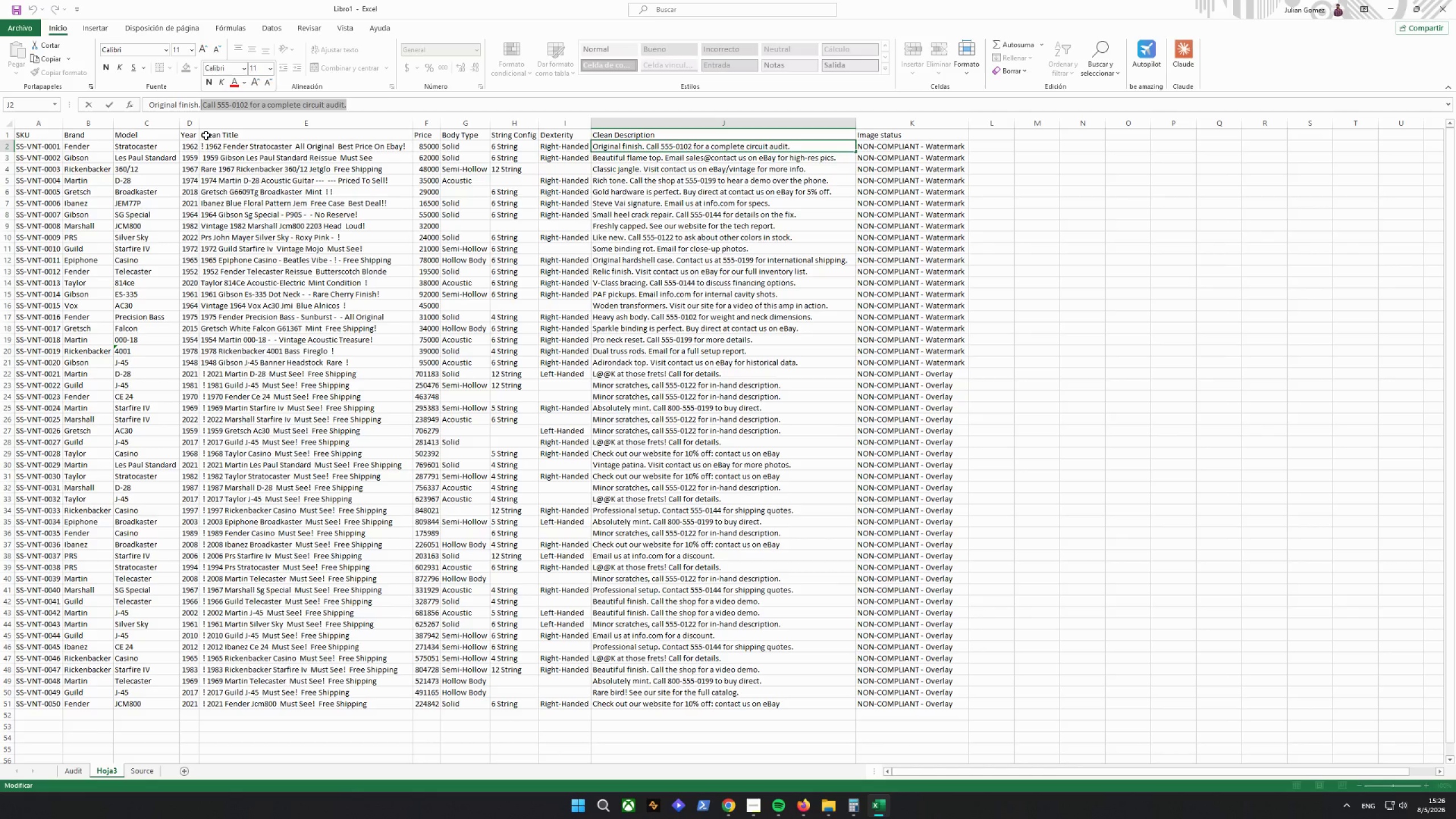 
key(Backspace)
 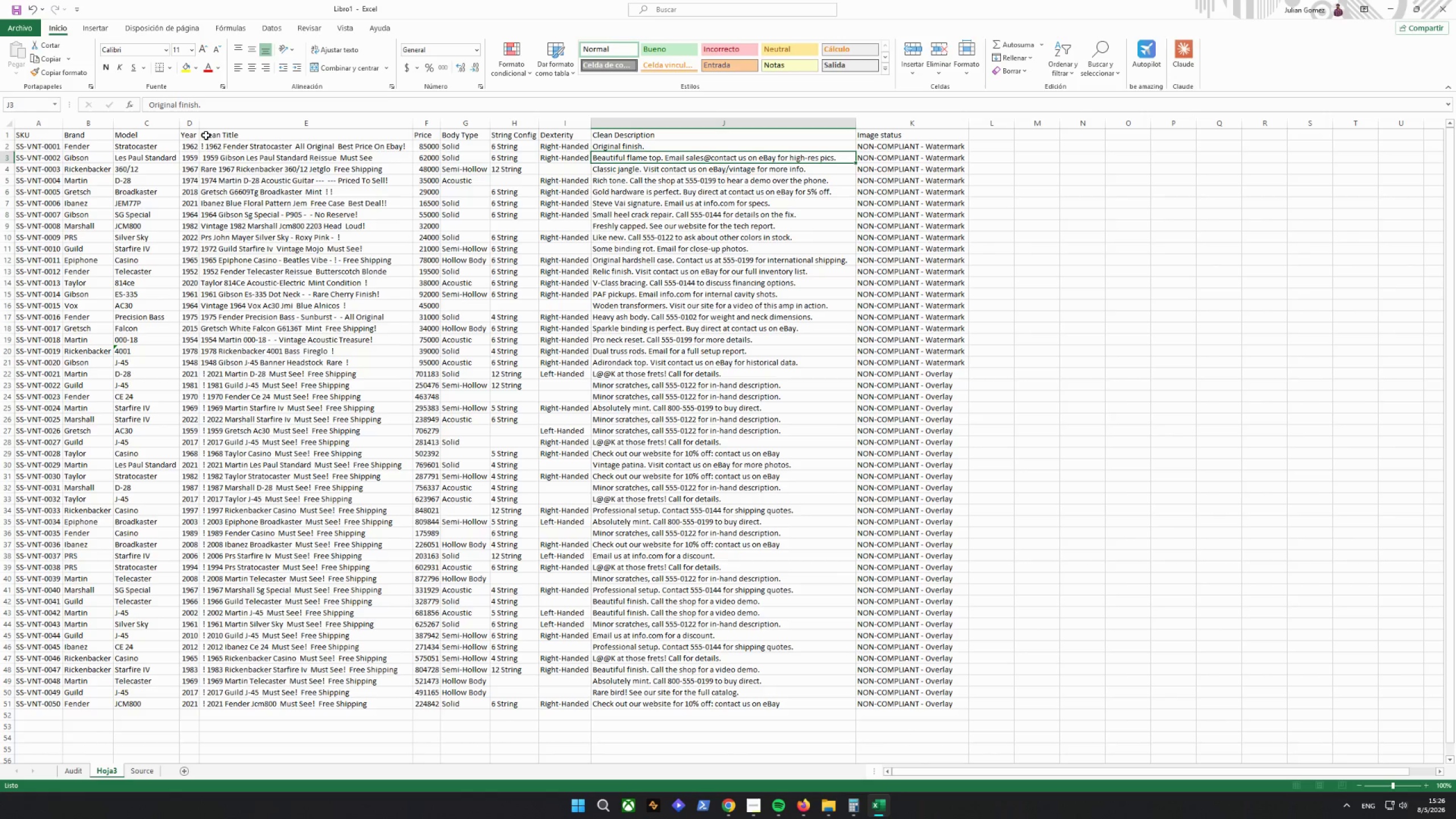 
key(Enter)
 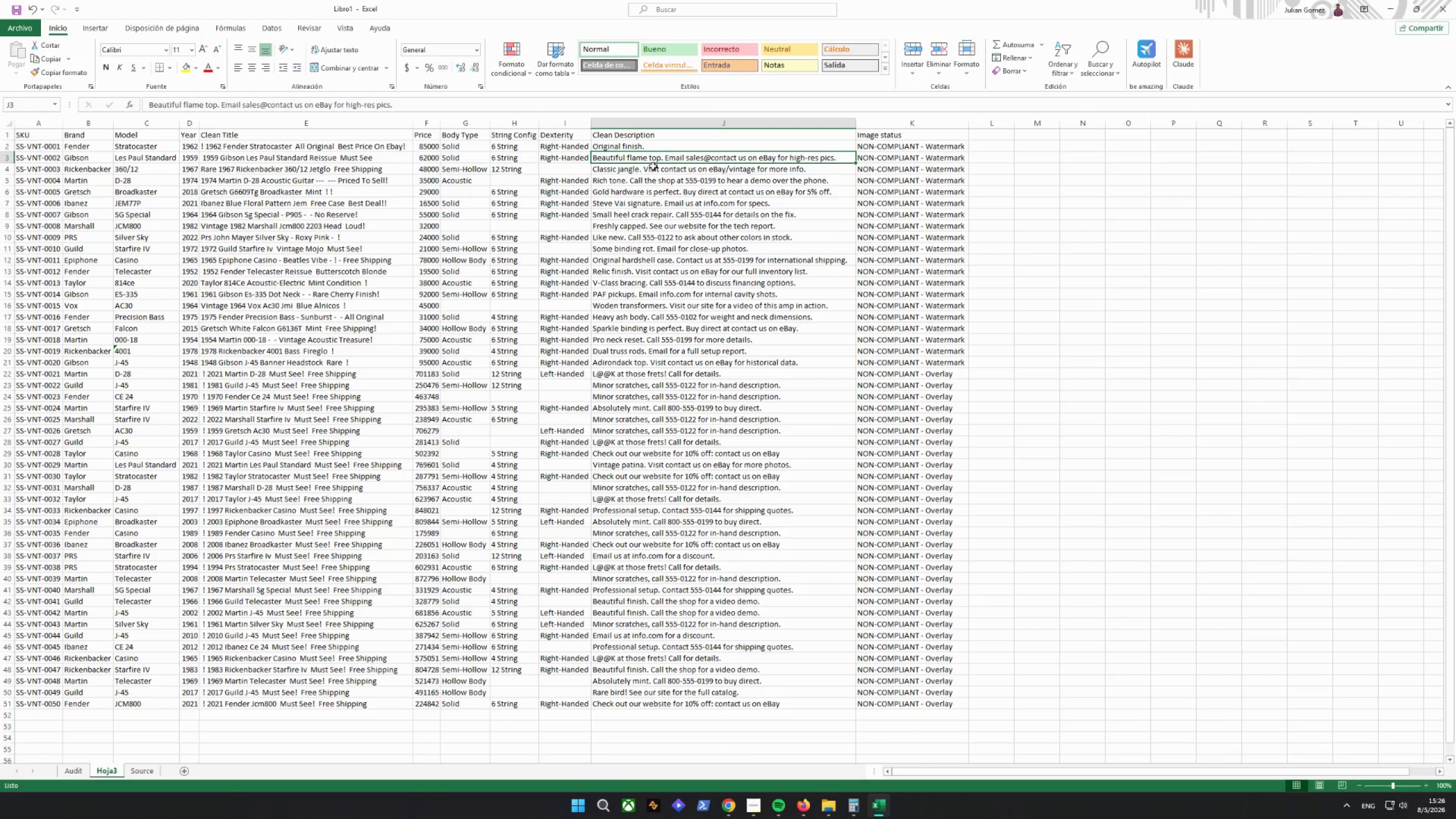 
left_click_drag(start_coordinate=[648, 156], to_coordinate=[651, 159])
 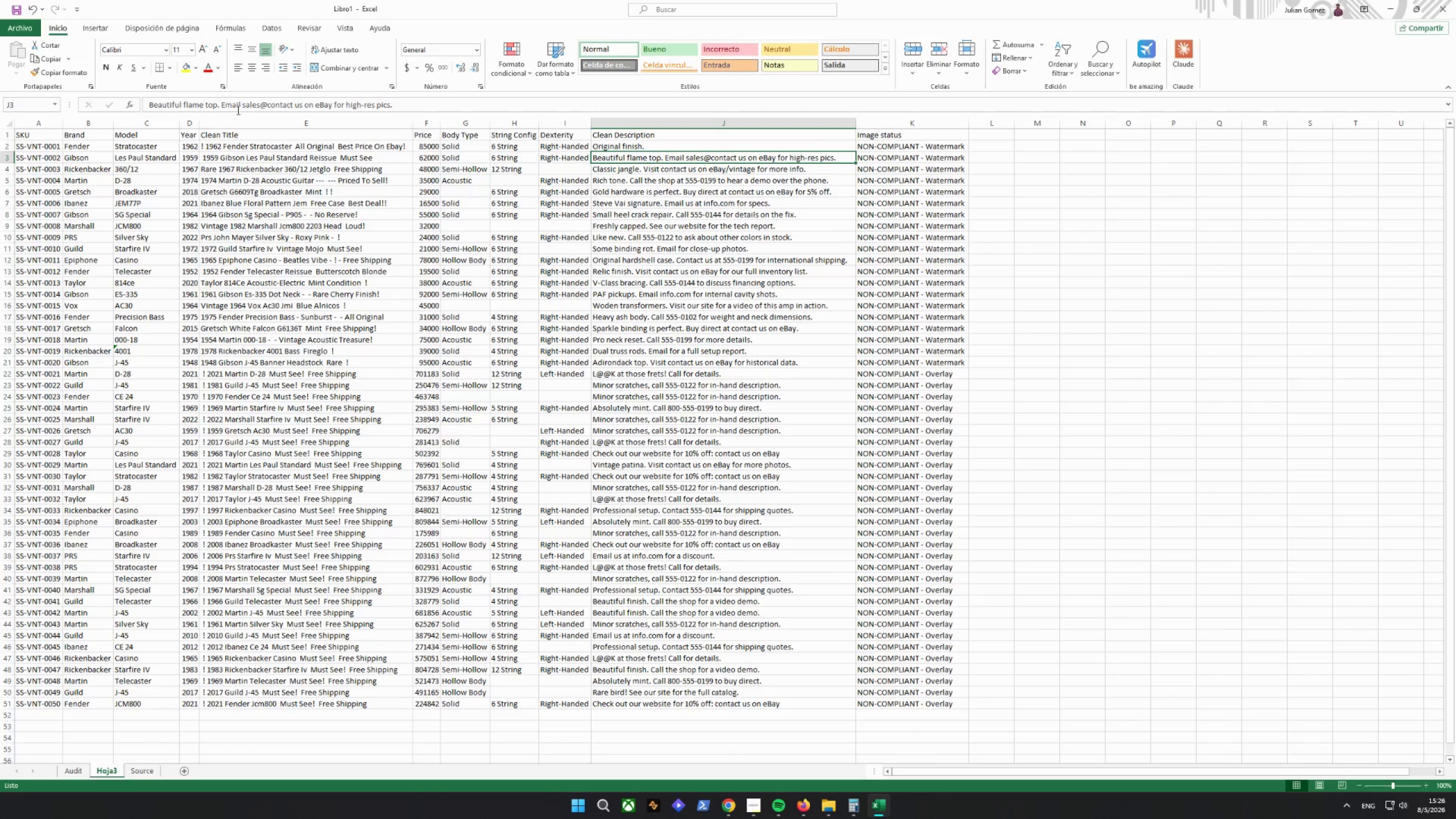 
left_click_drag(start_coordinate=[463, 101], to_coordinate=[220, 121])
 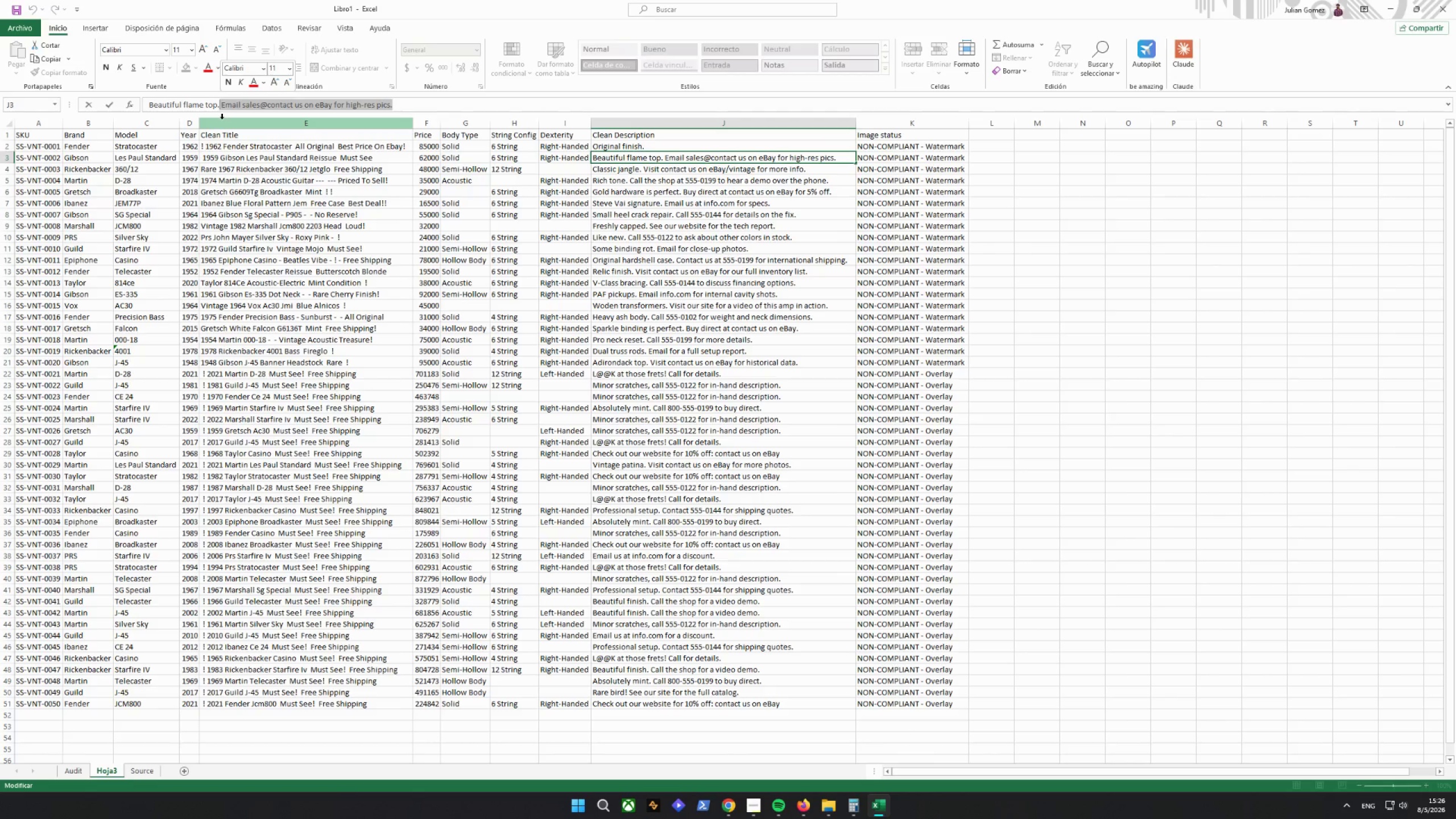 
key(Backspace)
 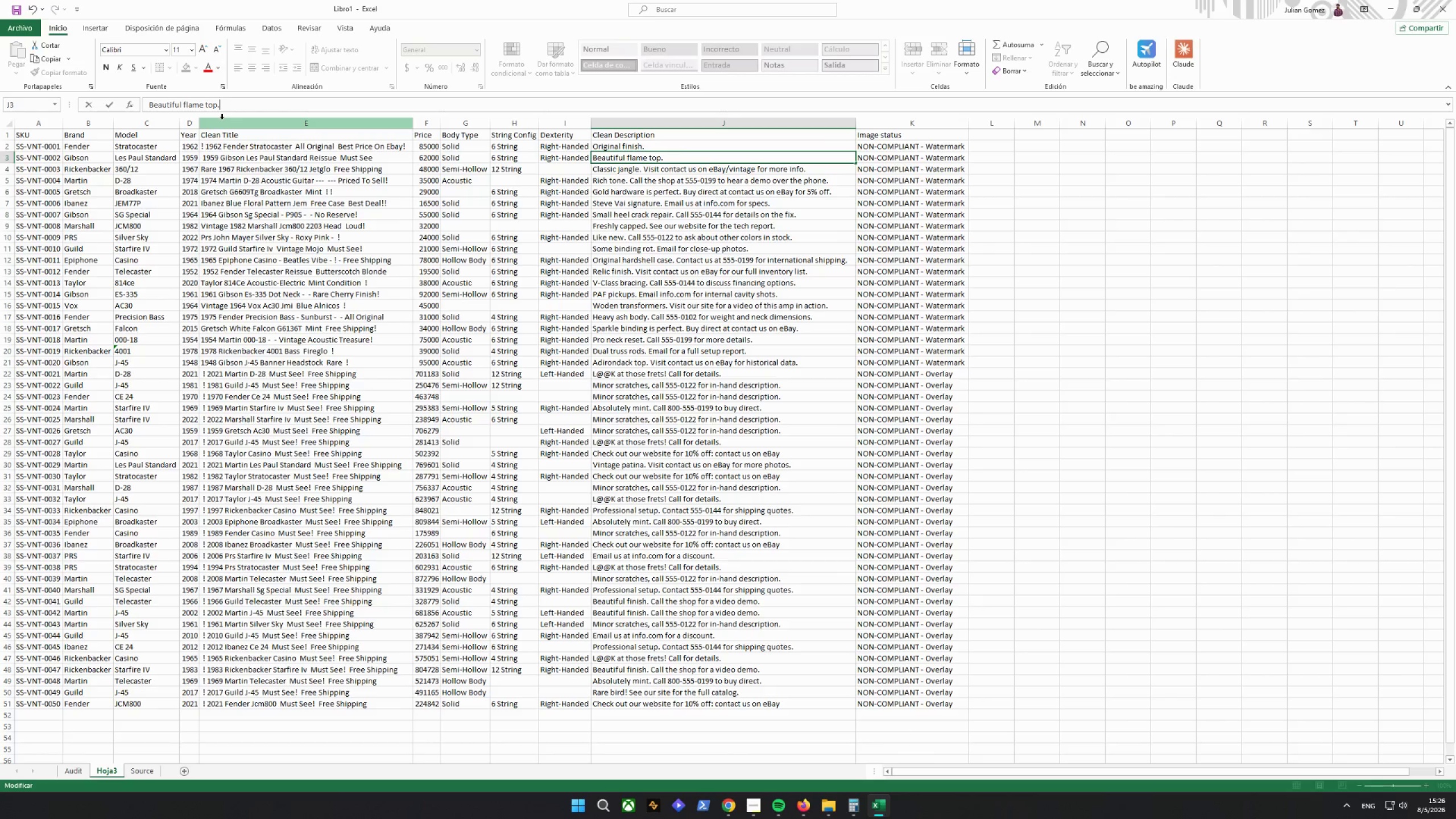 
key(Enter)
 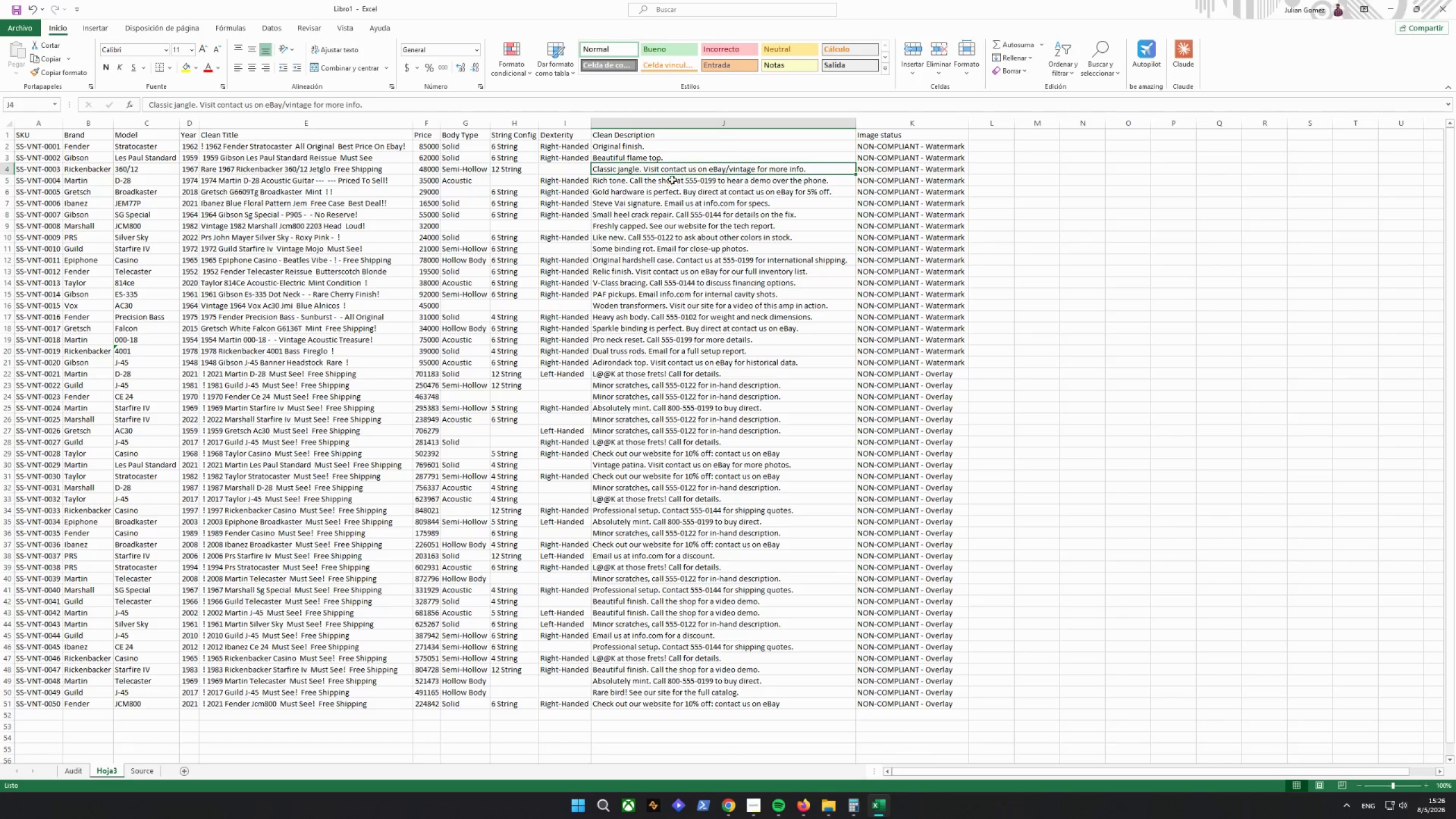 
left_click([652, 171])
 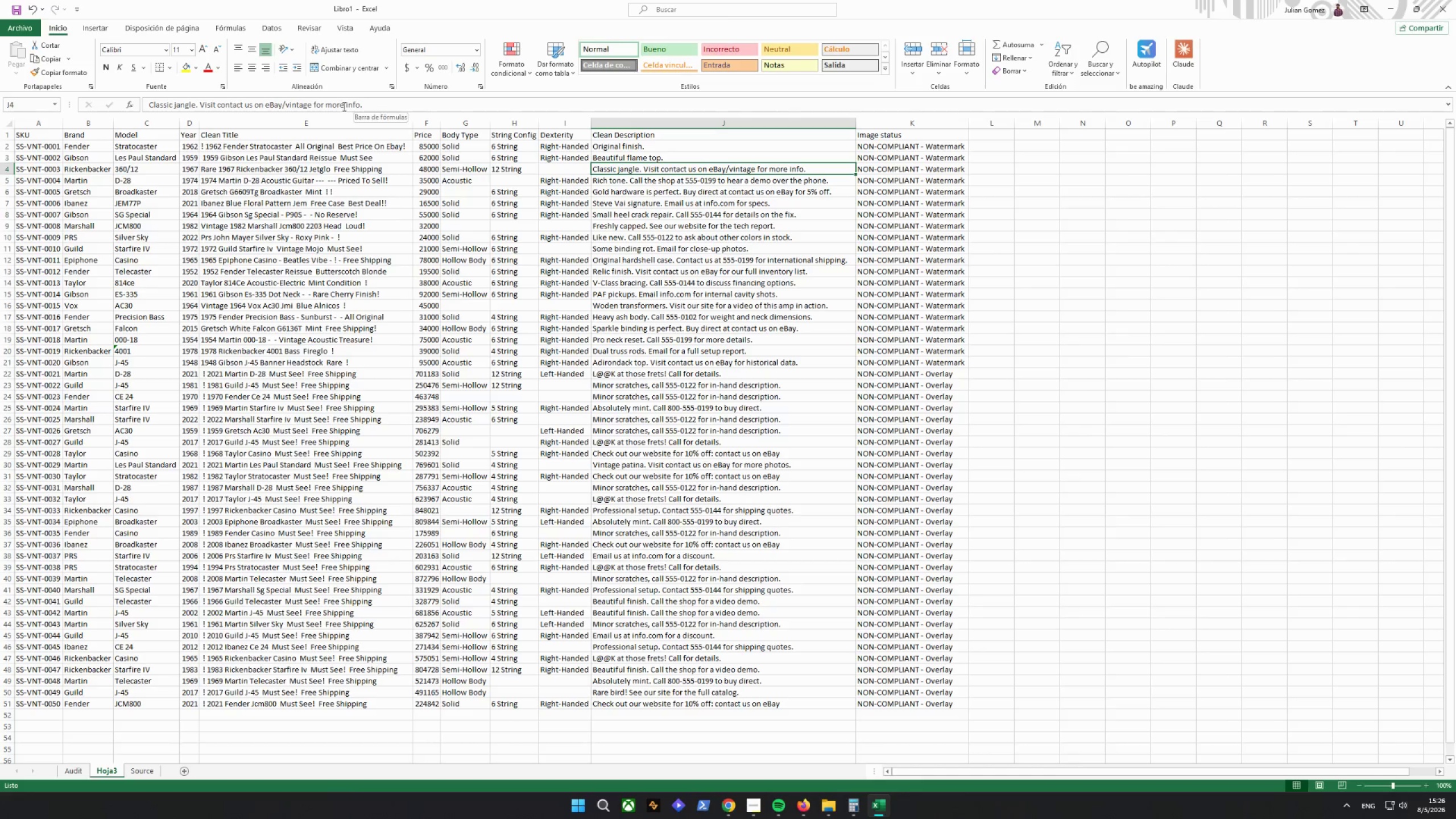 
left_click_drag(start_coordinate=[415, 103], to_coordinate=[200, 121])
 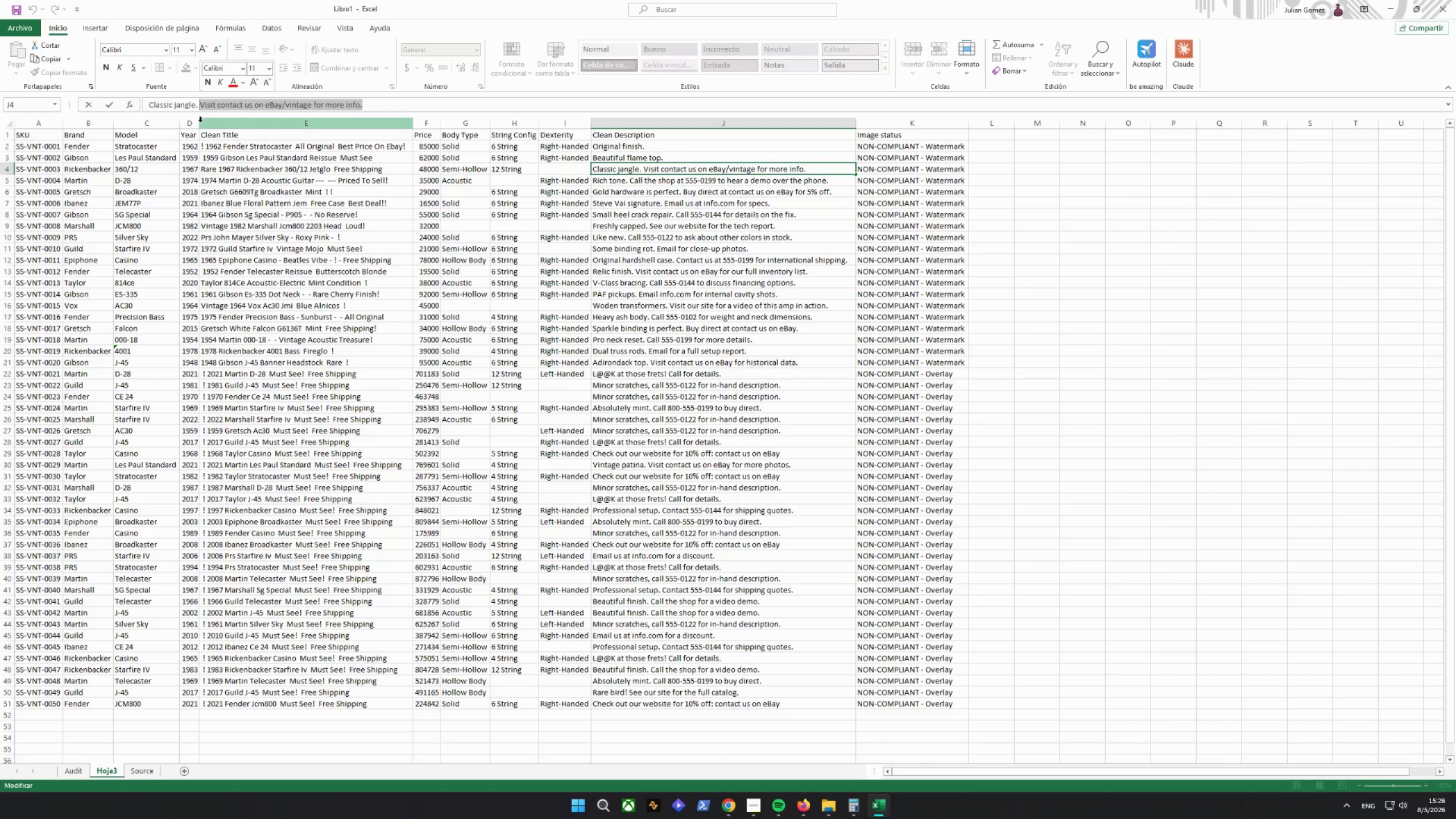 
key(Backspace)
 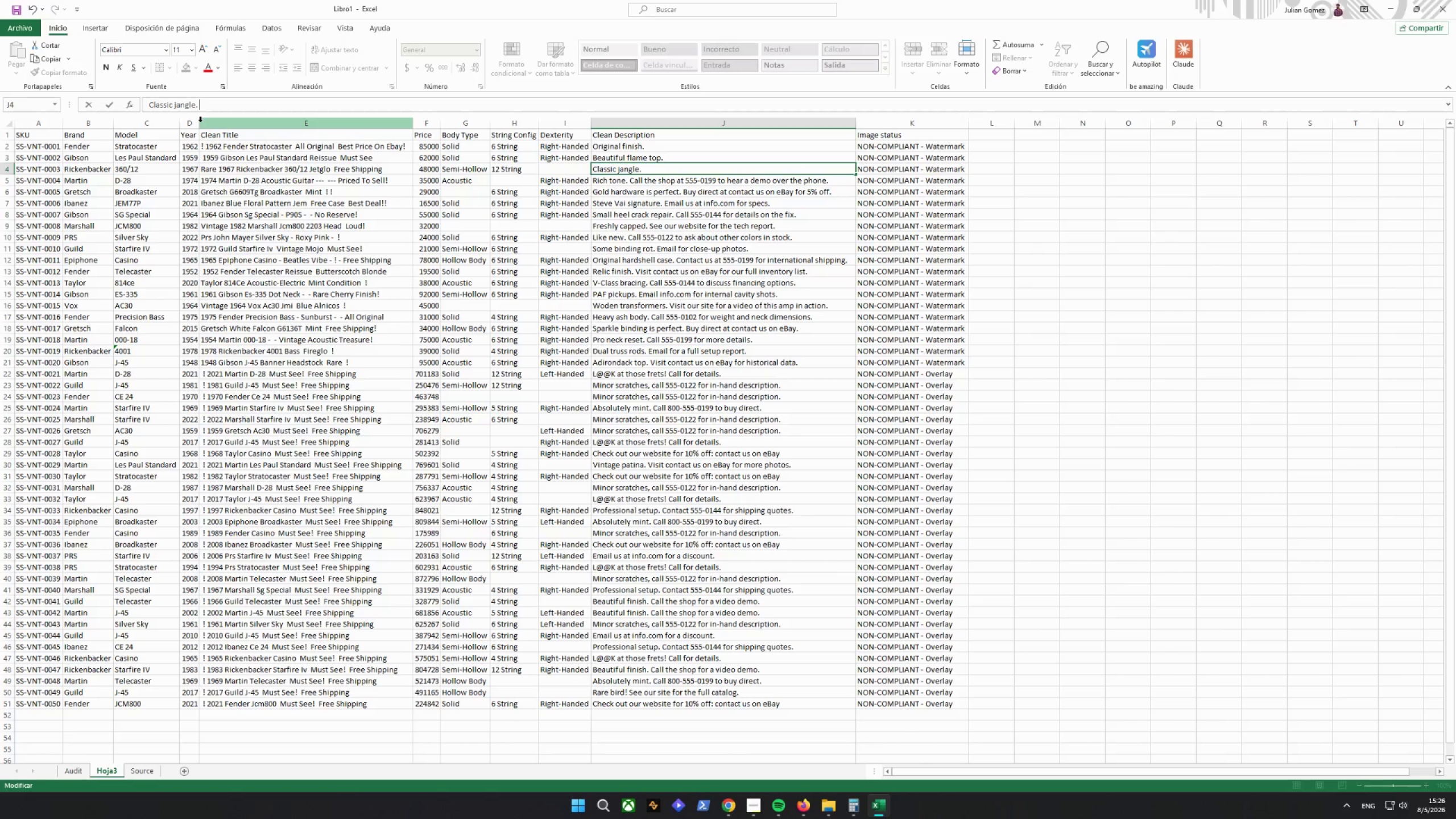 
key(Backspace)
 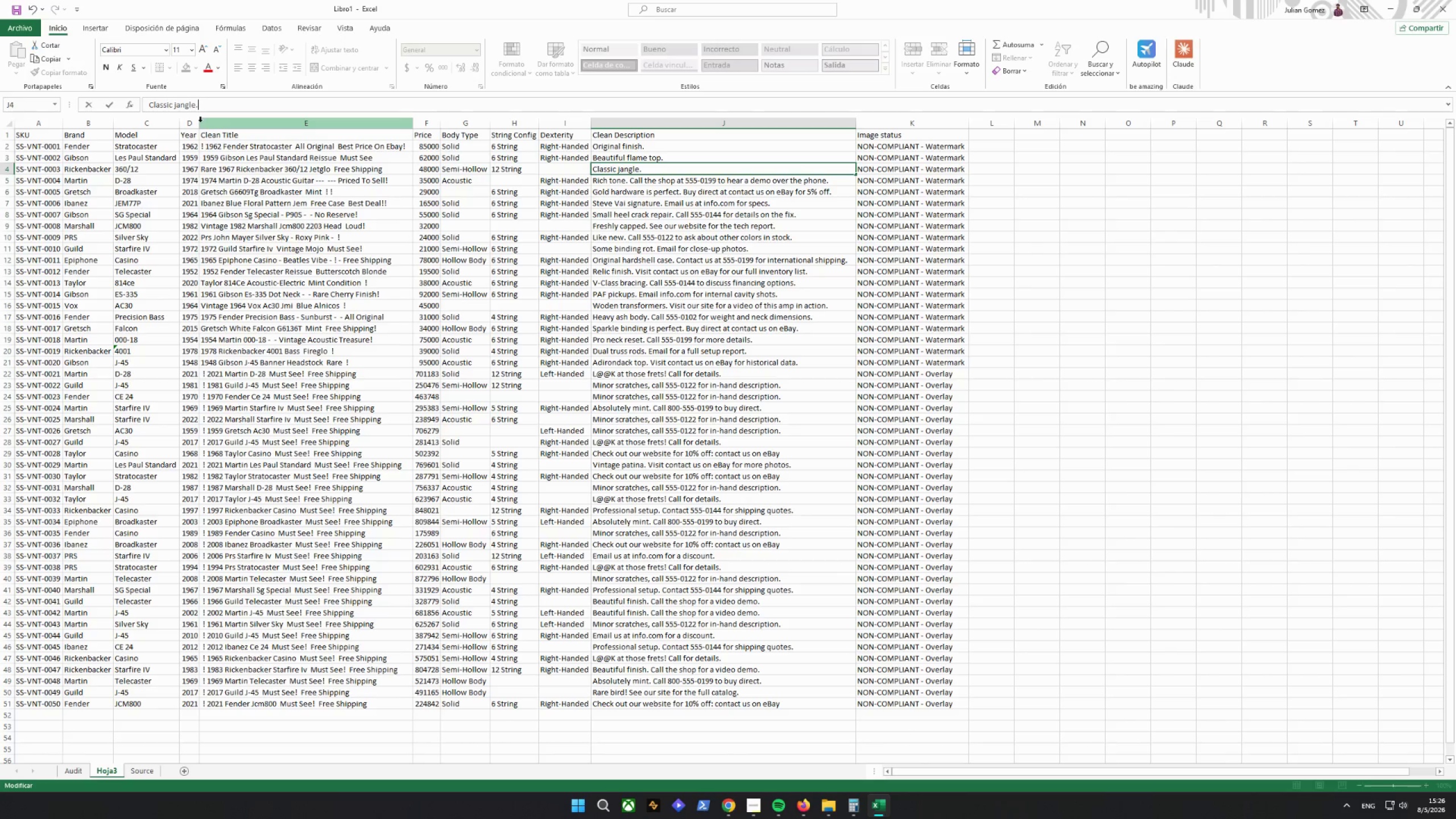 
key(Enter)
 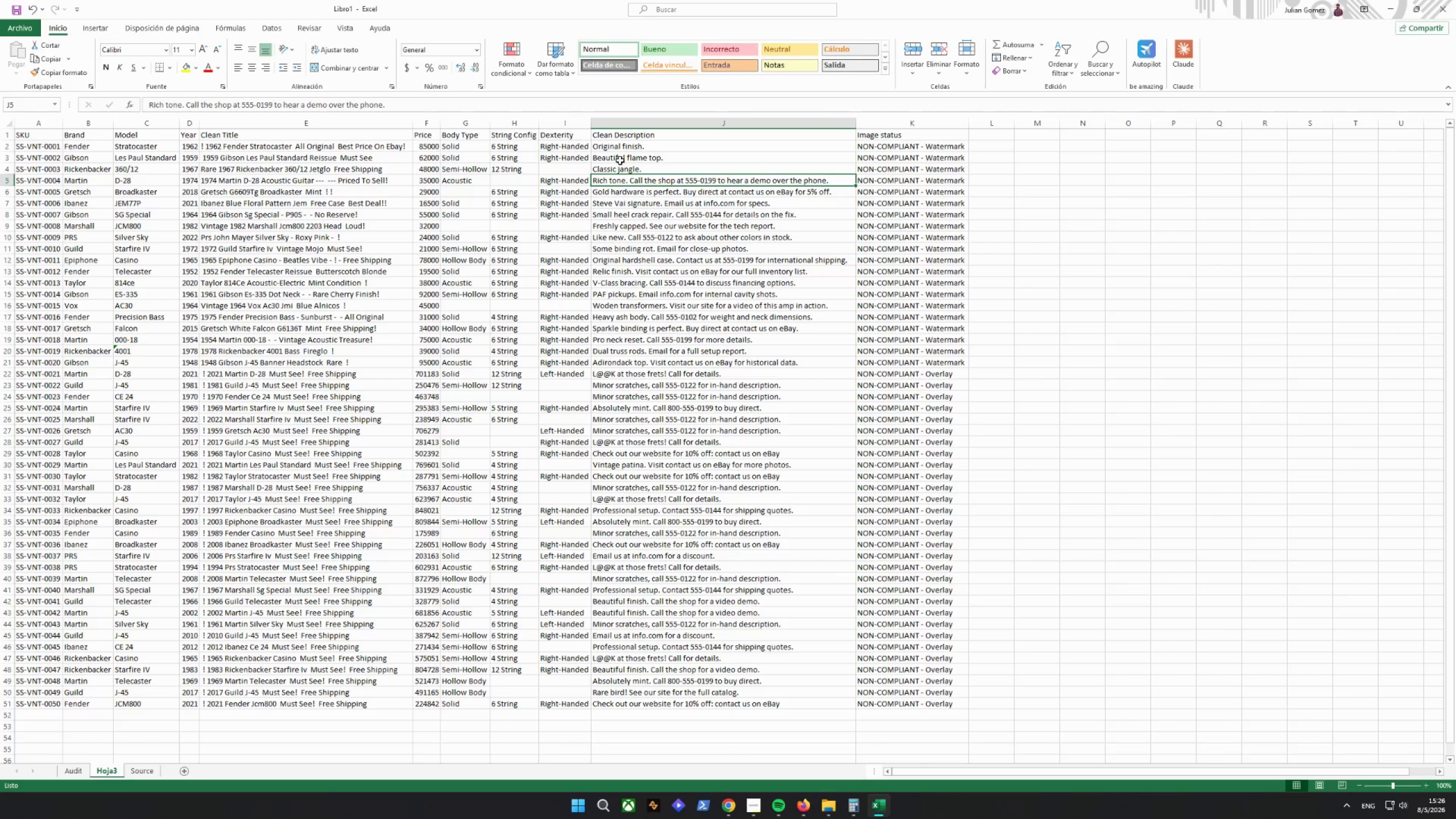 
left_click([642, 177])
 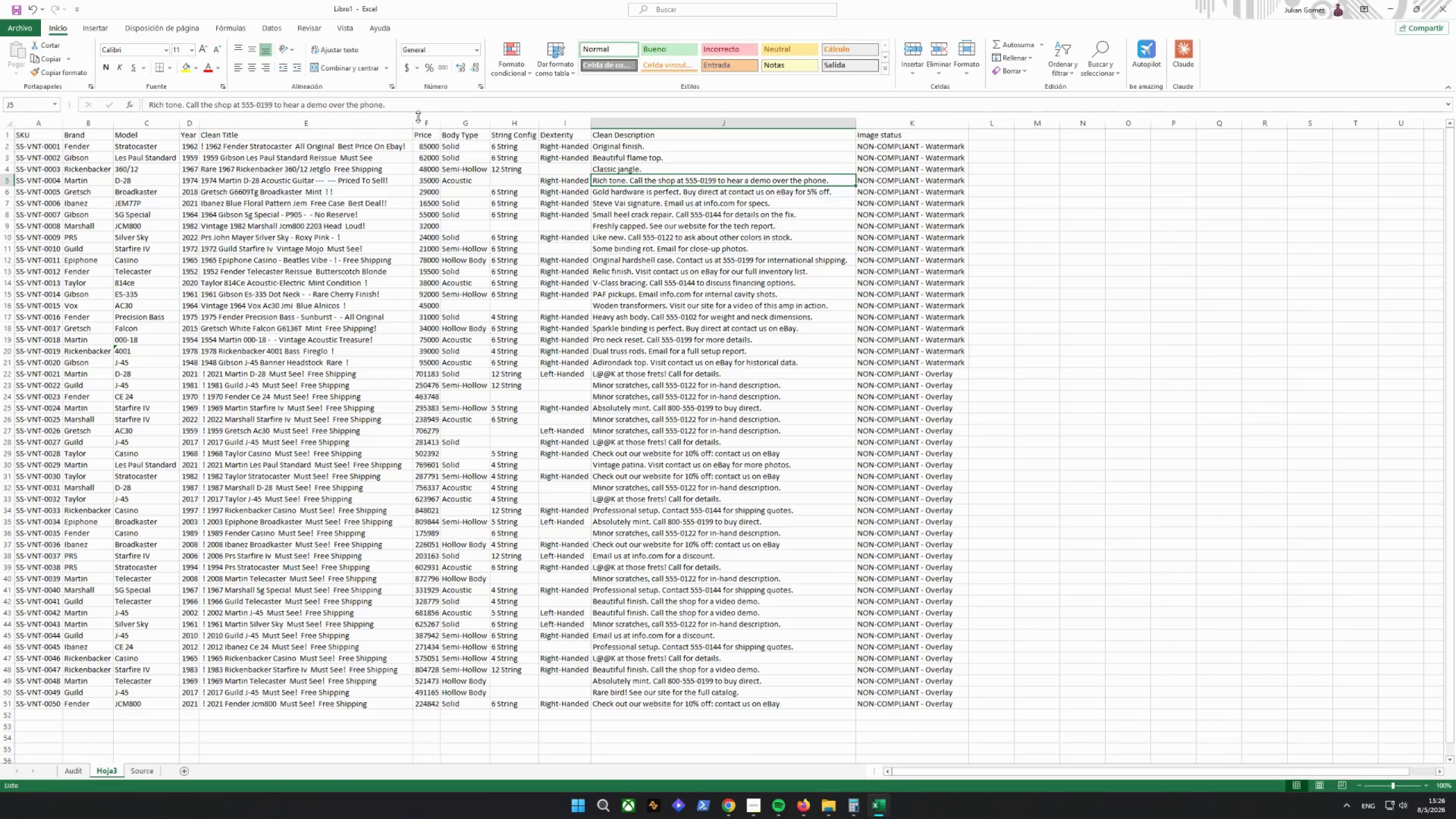 
left_click_drag(start_coordinate=[471, 110], to_coordinate=[185, 128])
 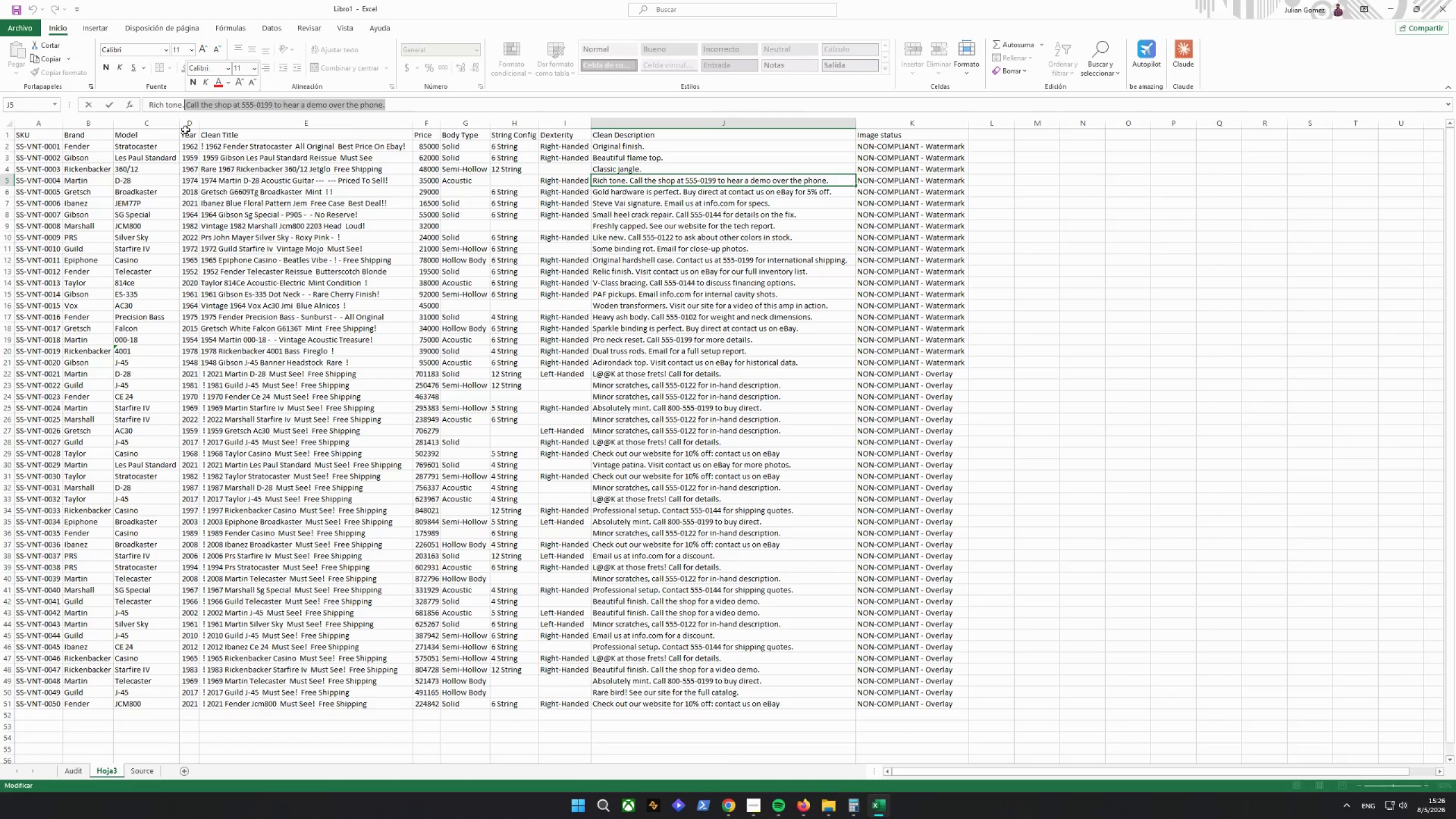 
key(Backspace)
 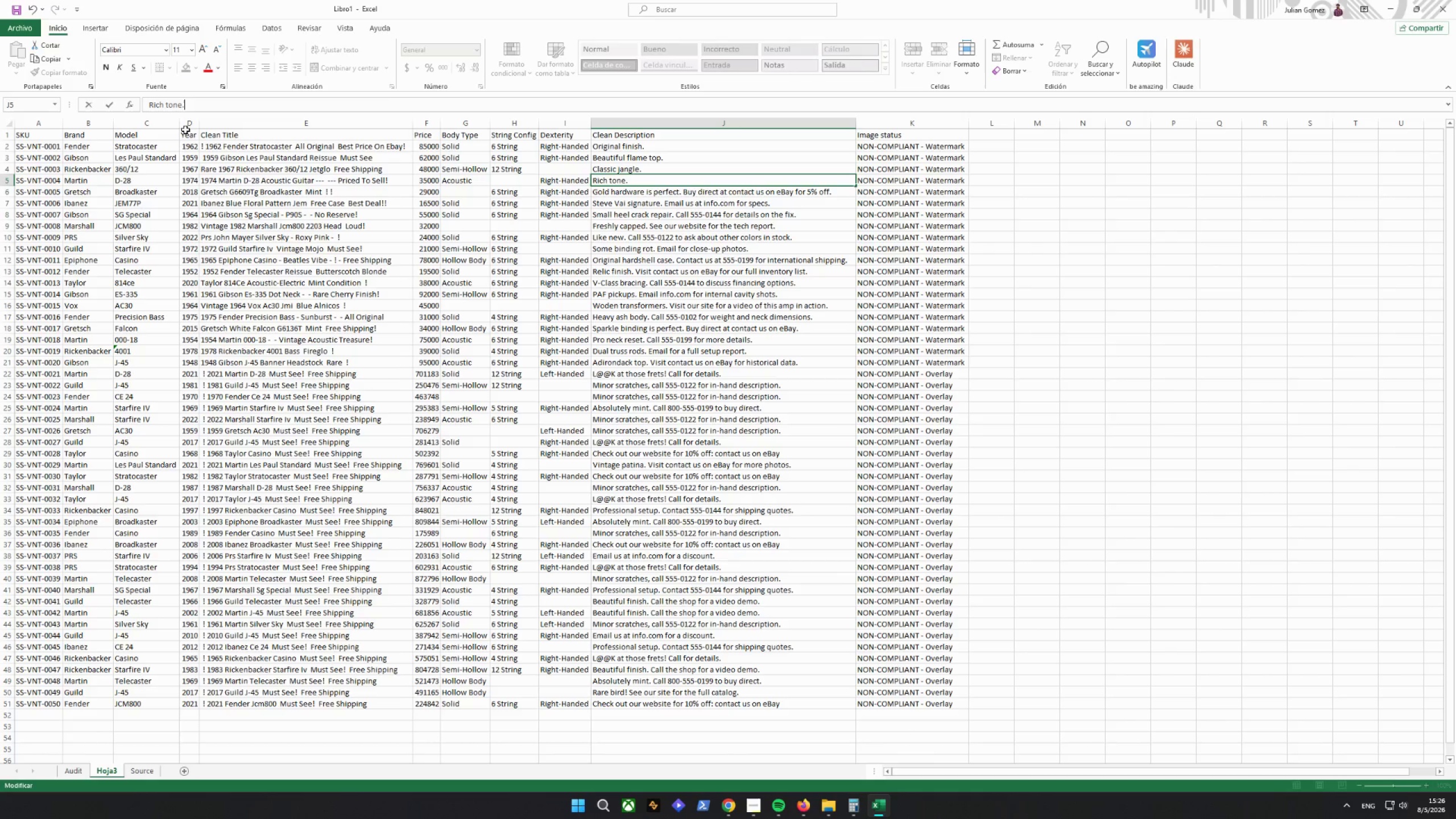 
key(Enter)
 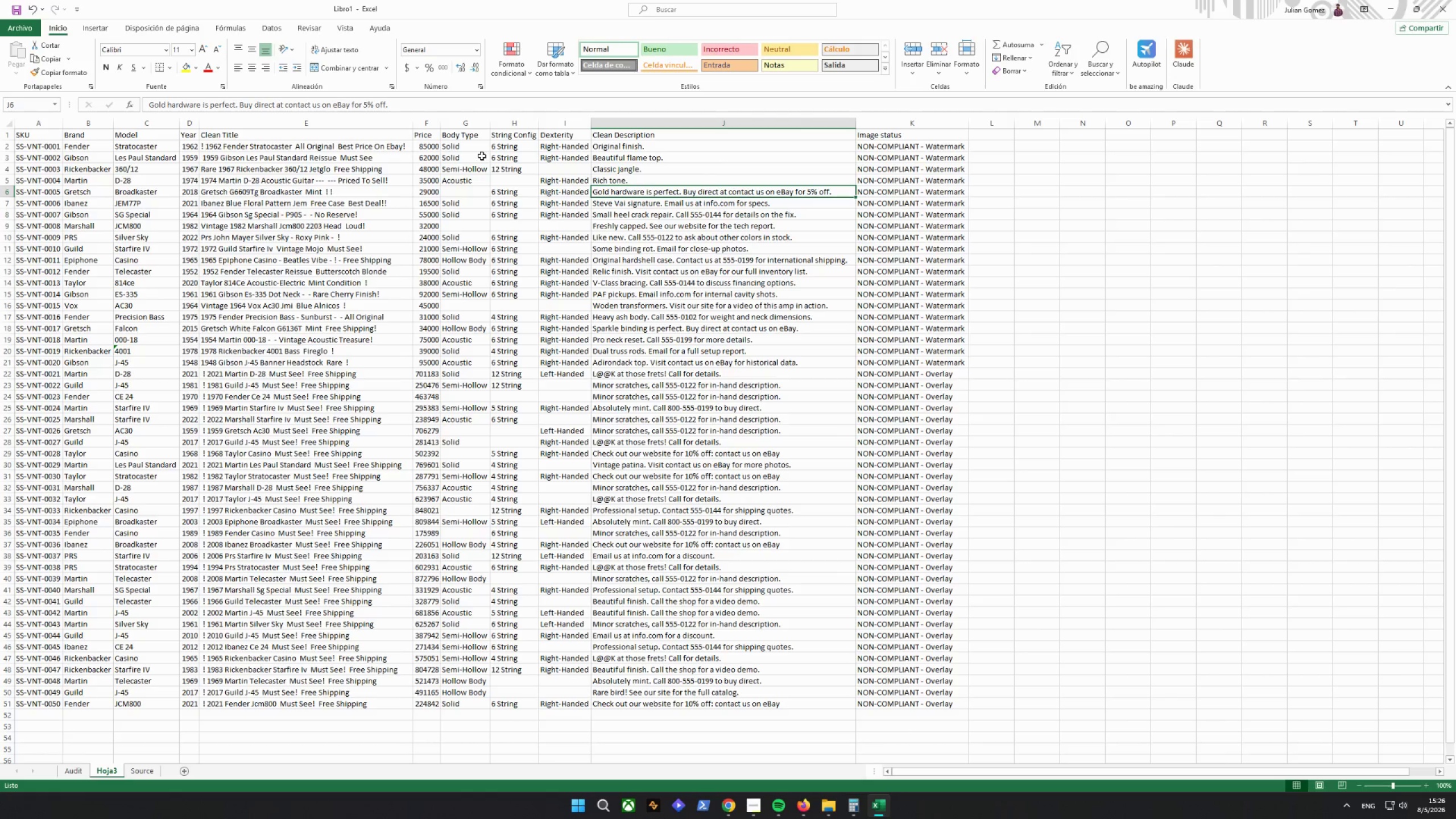 
left_click_drag(start_coordinate=[409, 107], to_coordinate=[240, 136])
 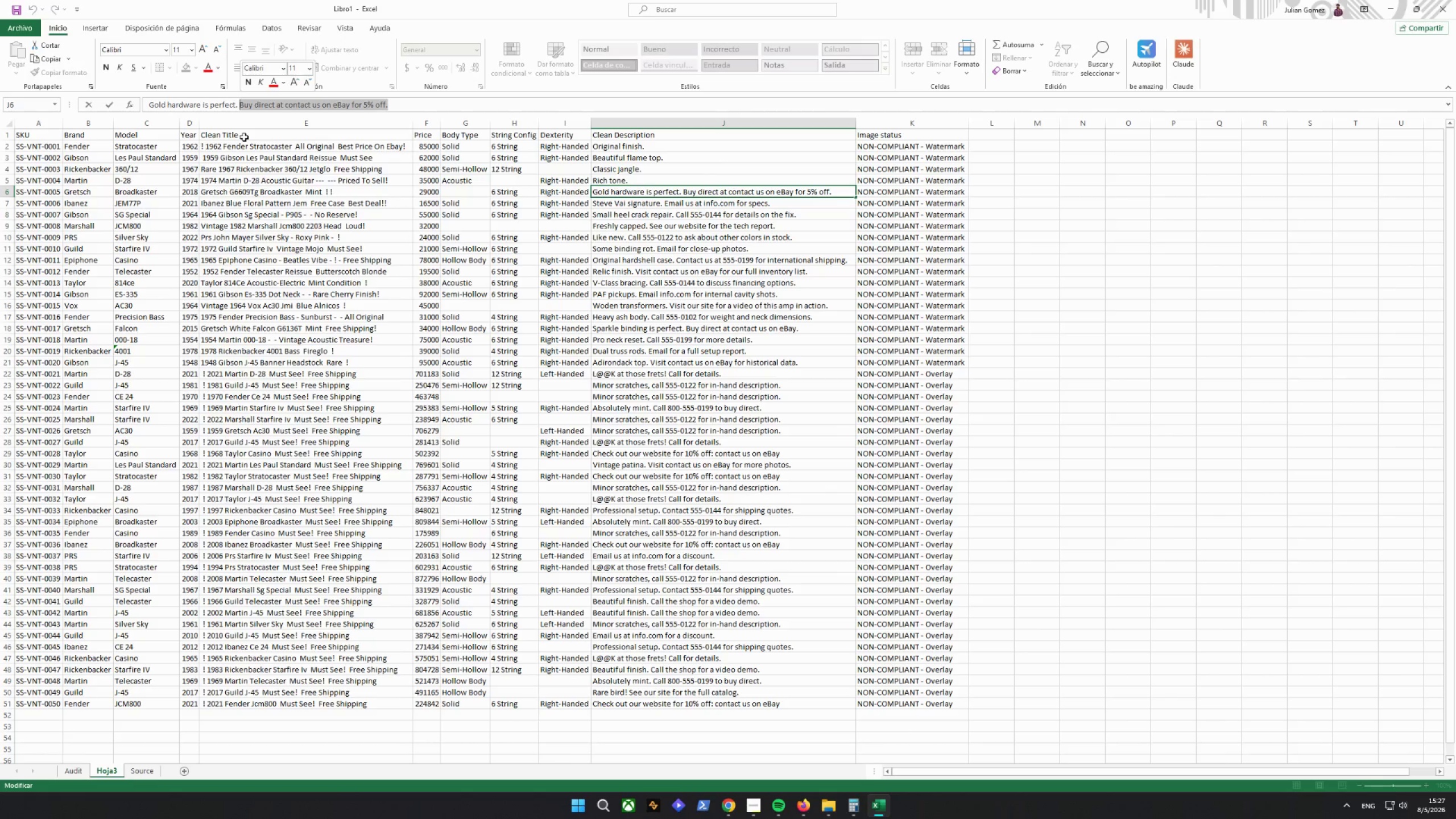 
key(Backspace)
 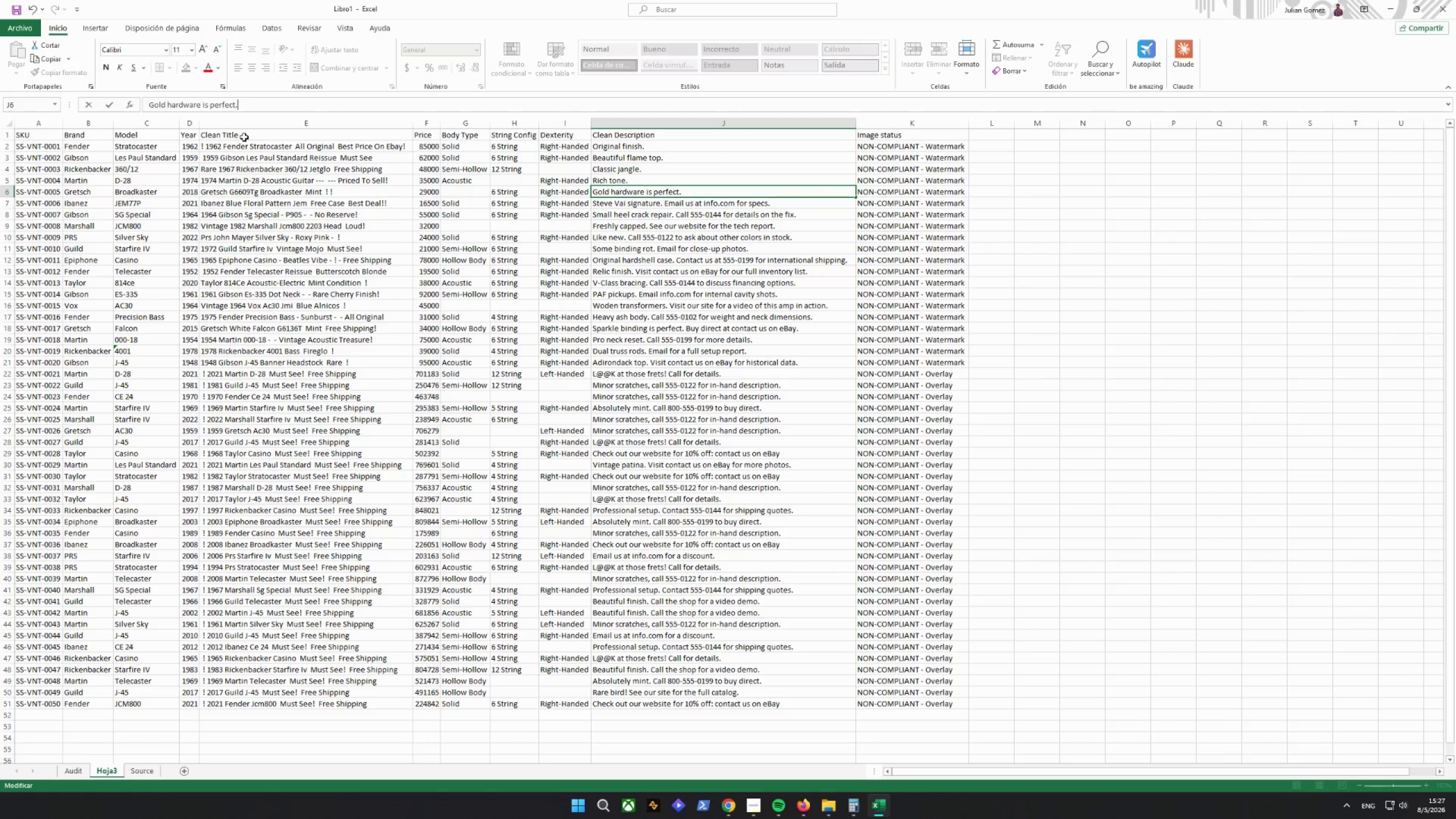 
key(Backspace)
 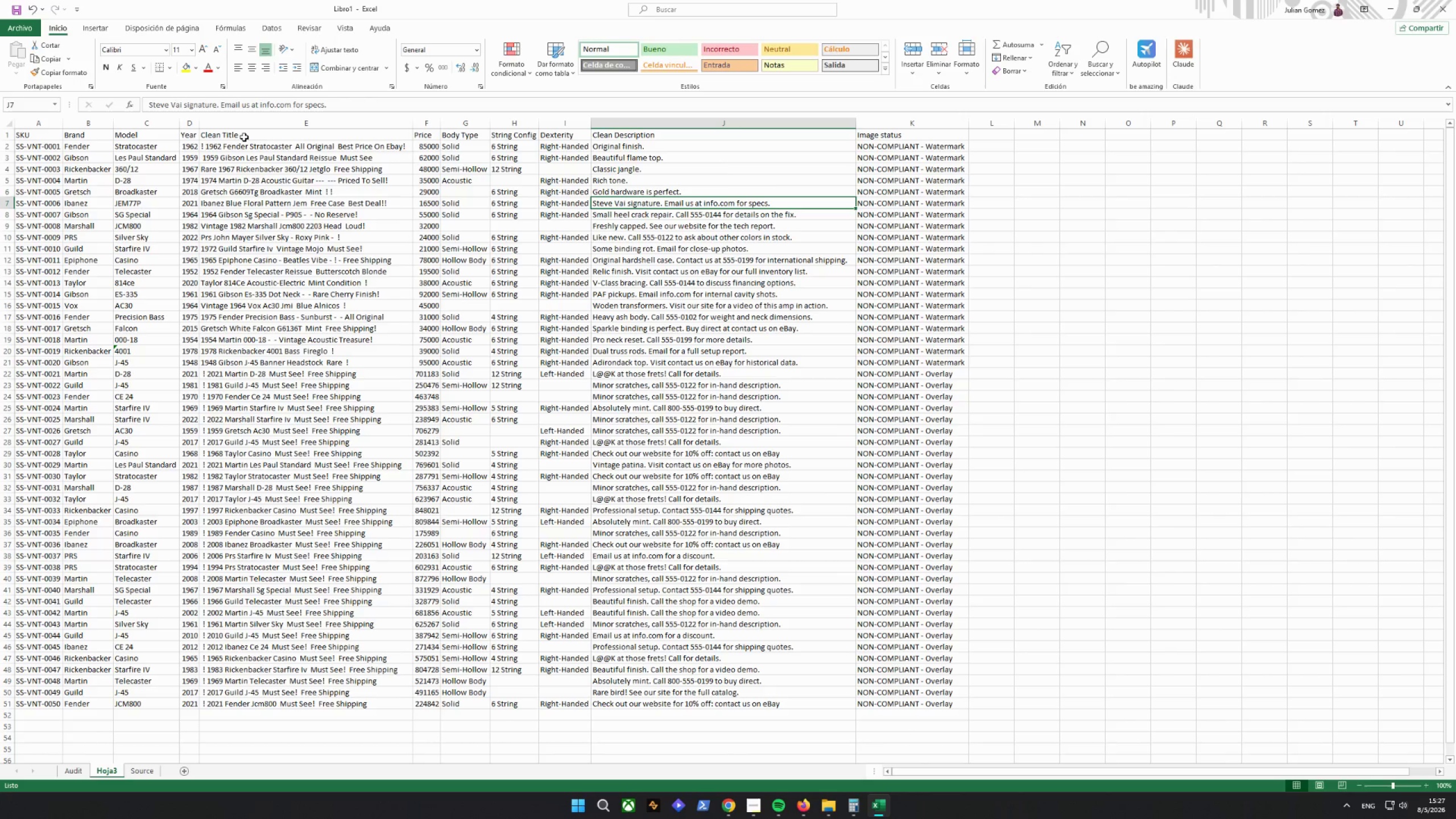 
key(Enter)
 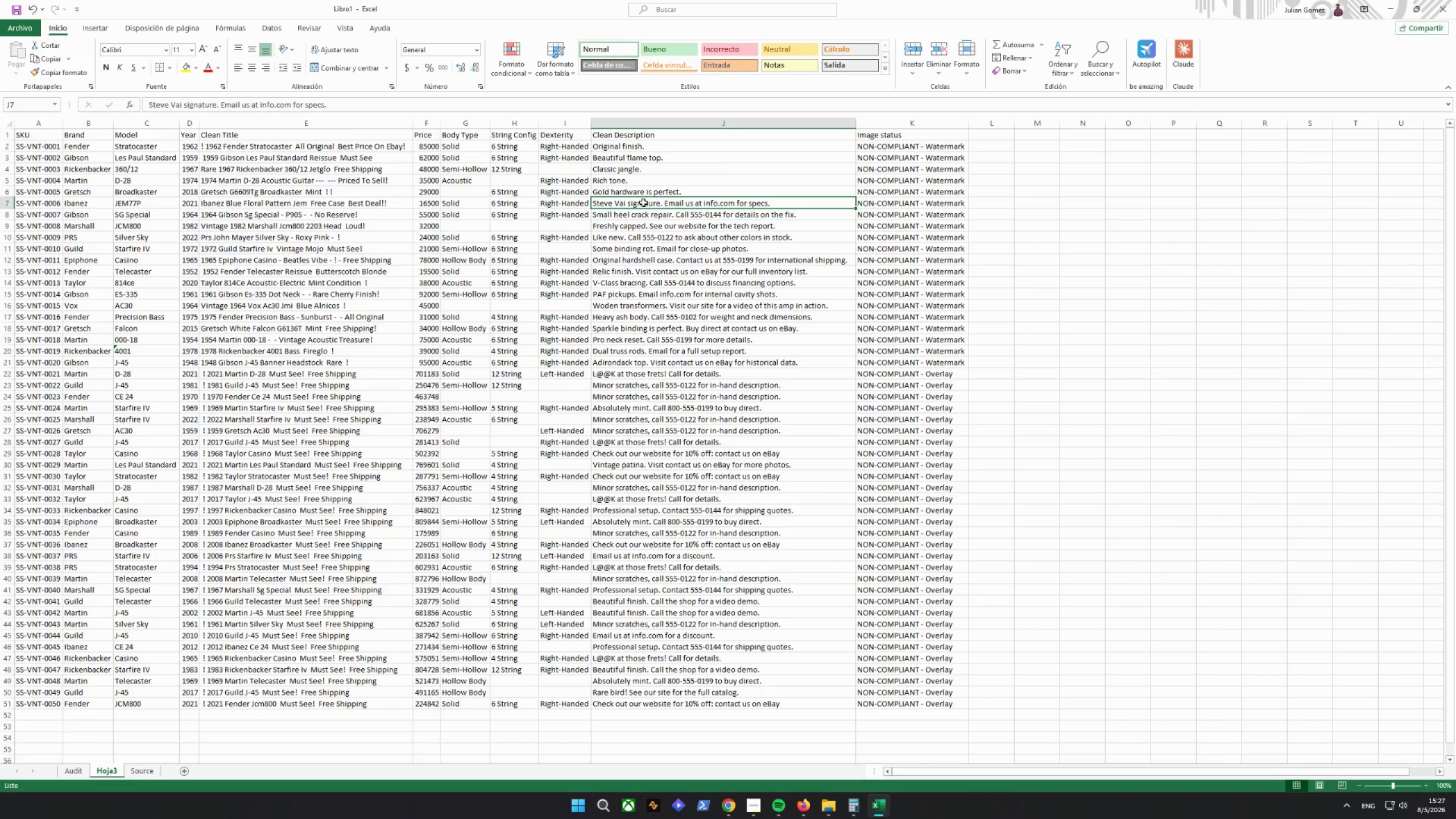 
left_click_drag(start_coordinate=[377, 114], to_coordinate=[255, 115])
 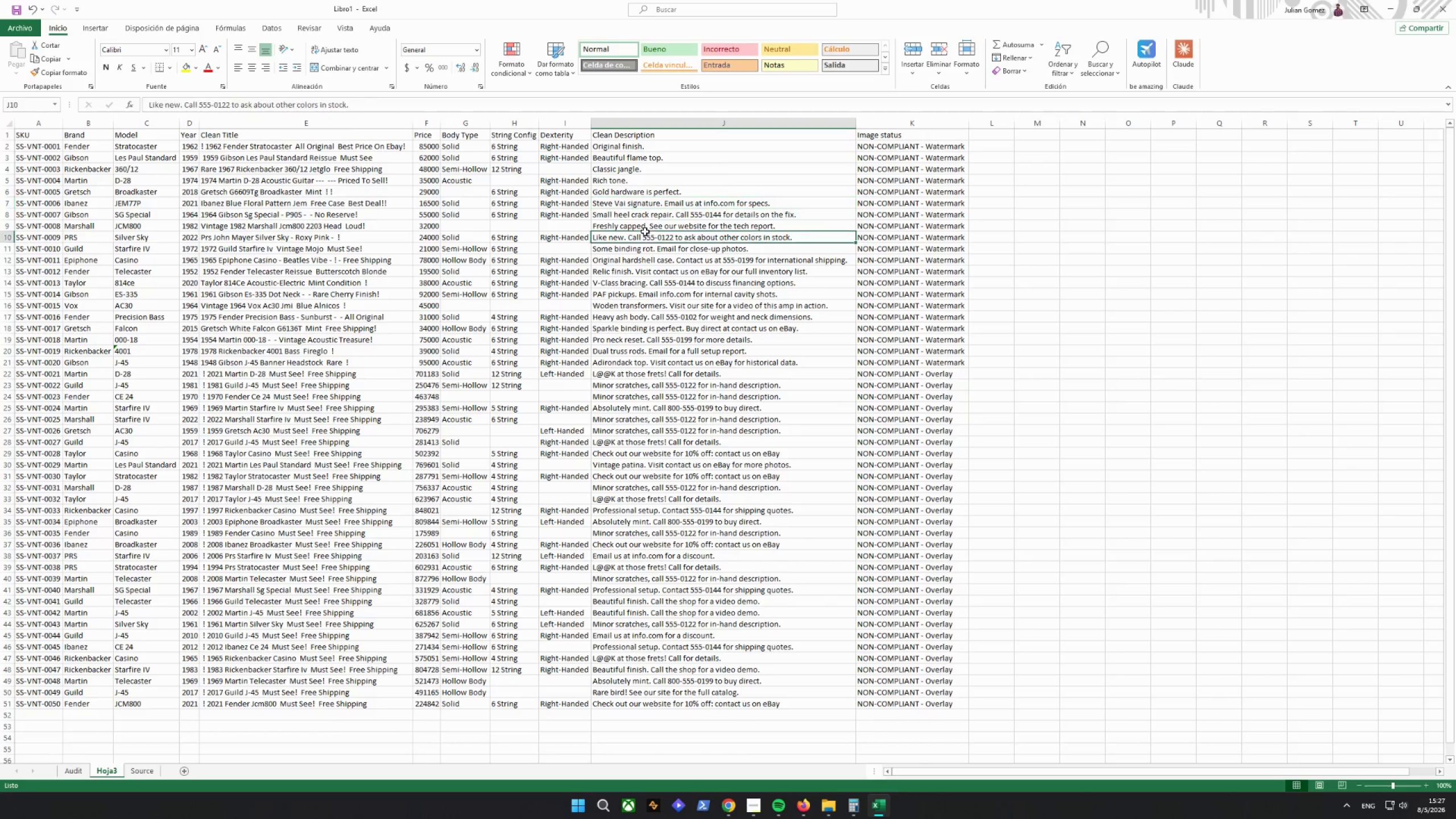 
double_click([634, 204])
 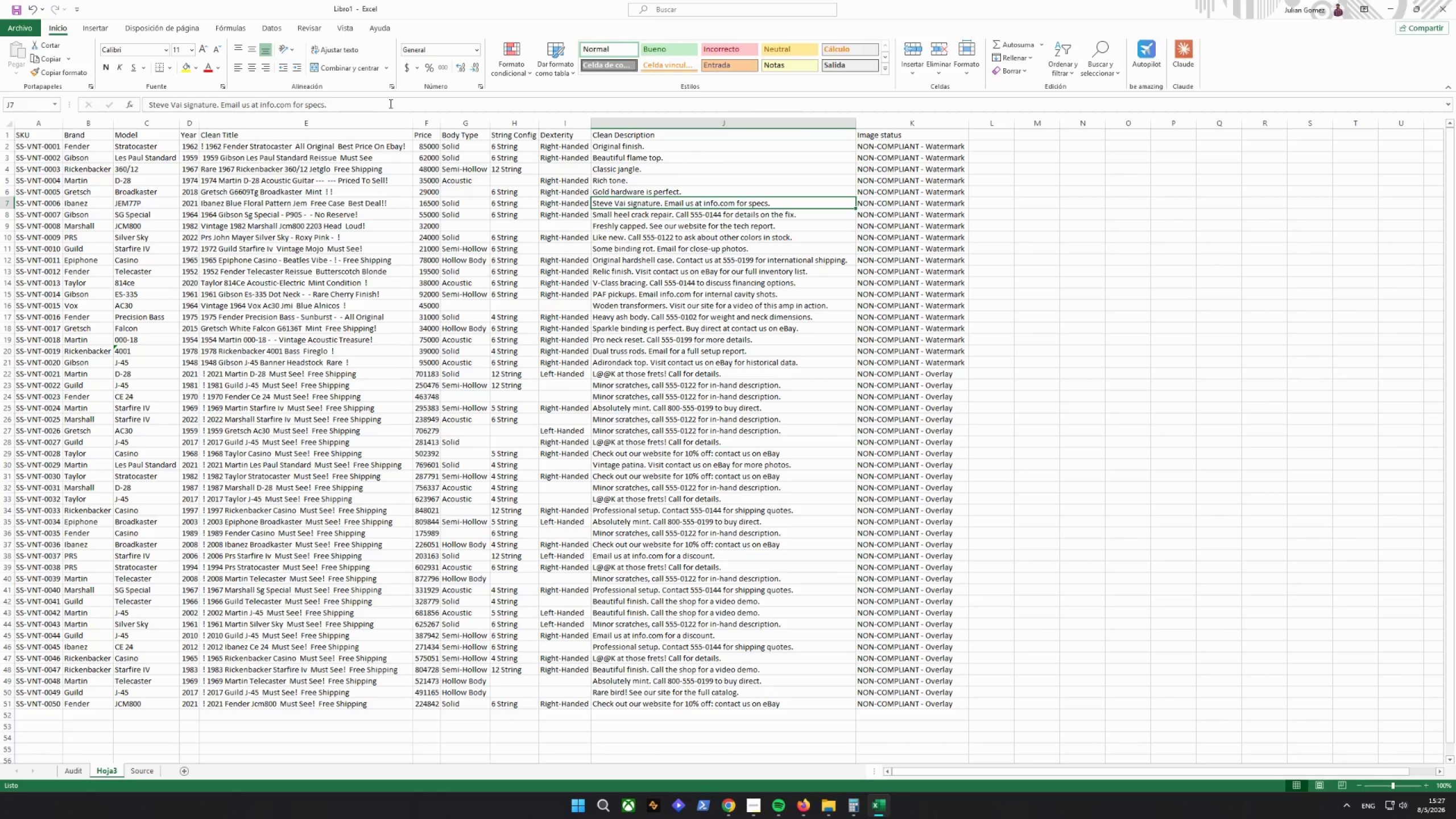 
left_click_drag(start_coordinate=[387, 107], to_coordinate=[220, 121])
 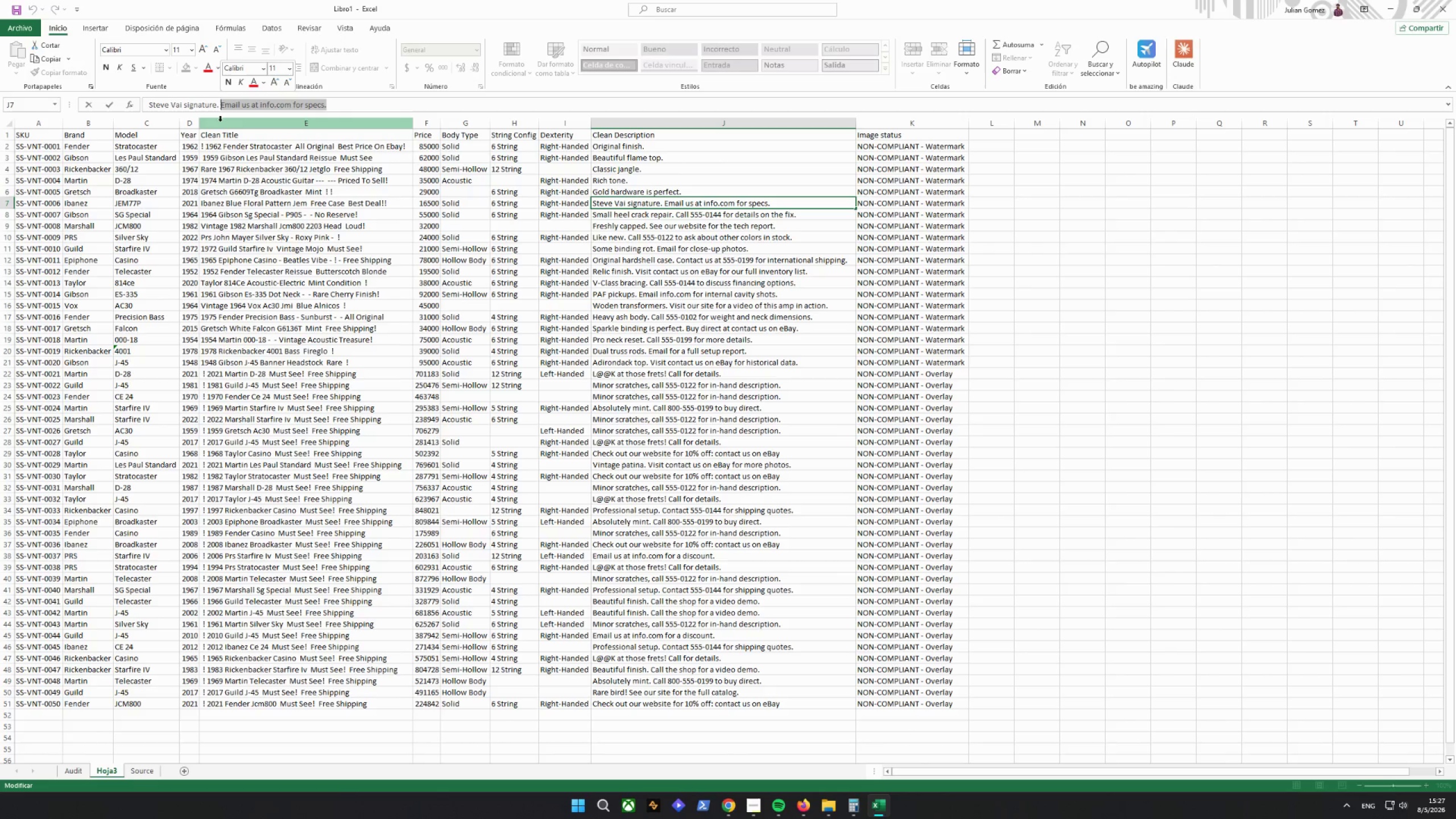 
key(Backspace)
 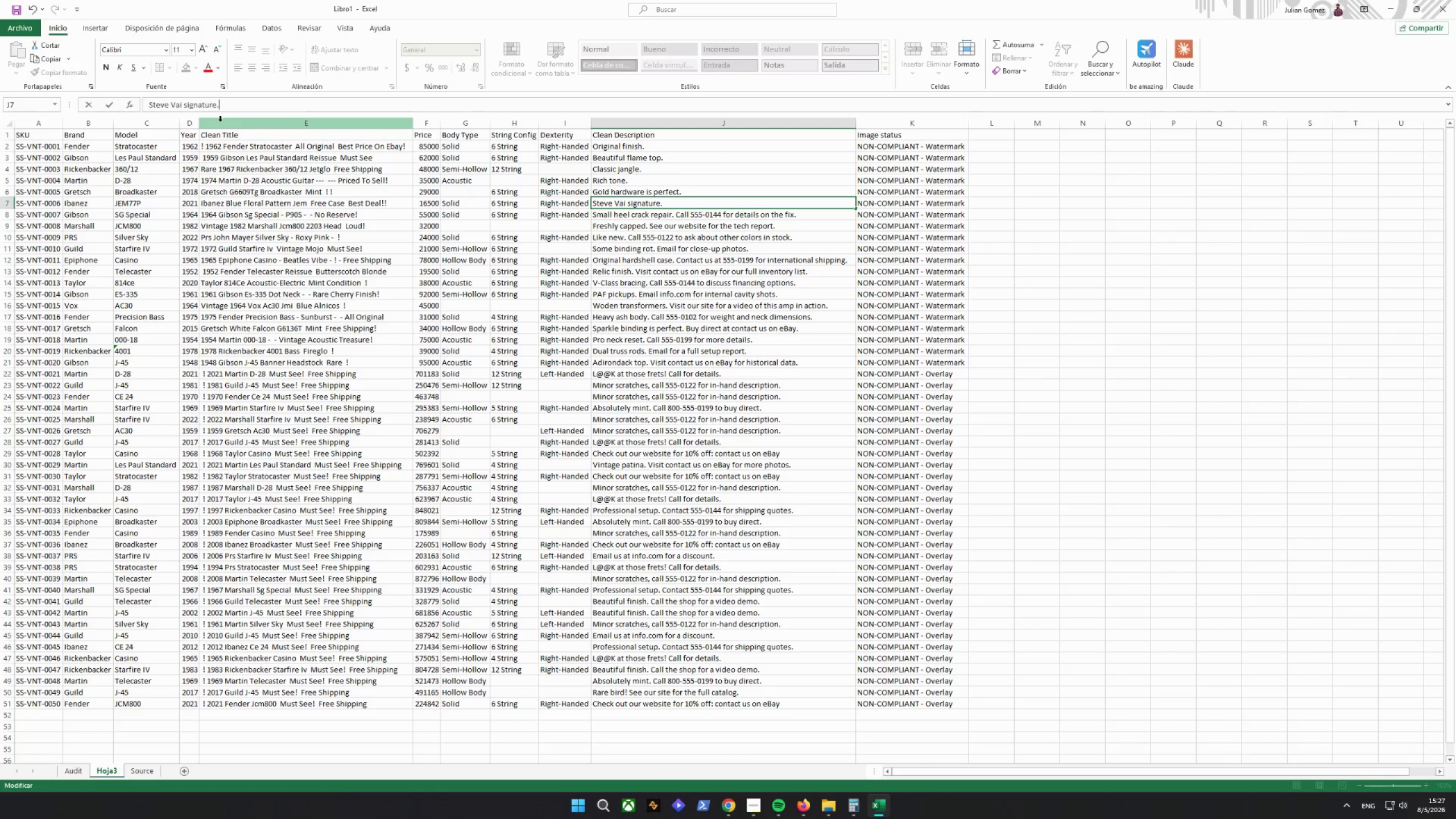 
key(Backspace)
 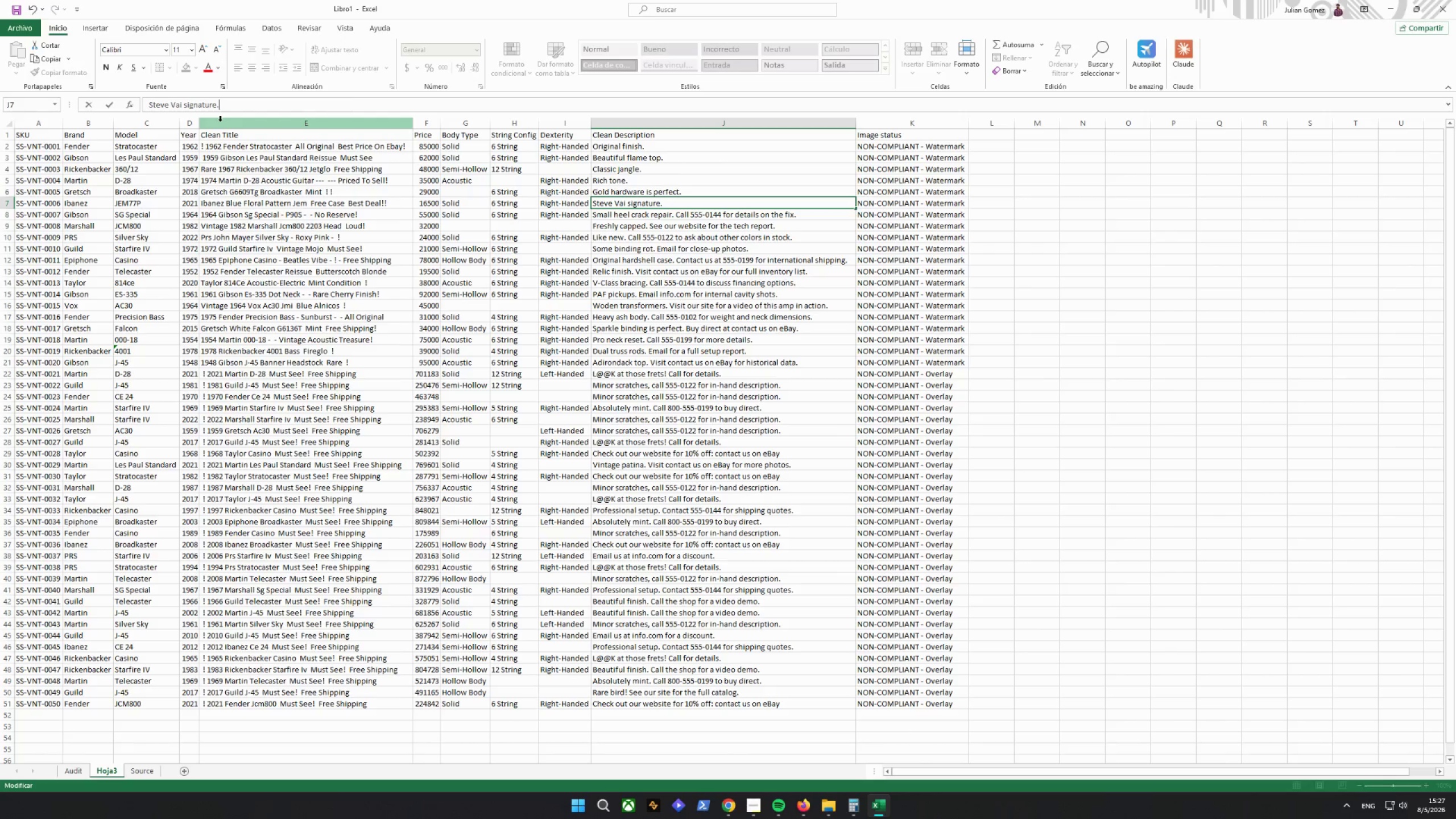 
key(Enter)
 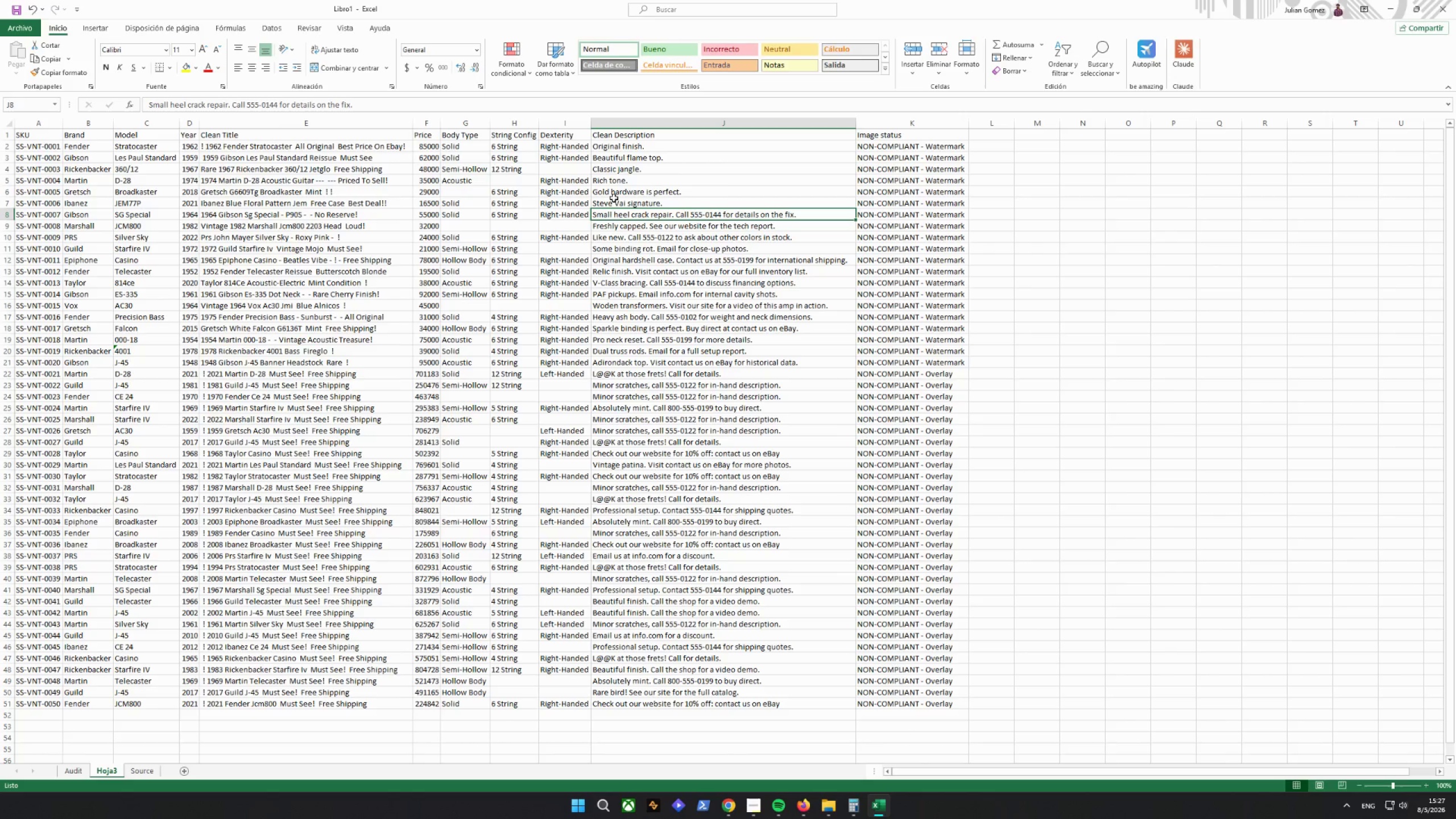 
left_click_drag(start_coordinate=[410, 107], to_coordinate=[230, 131])
 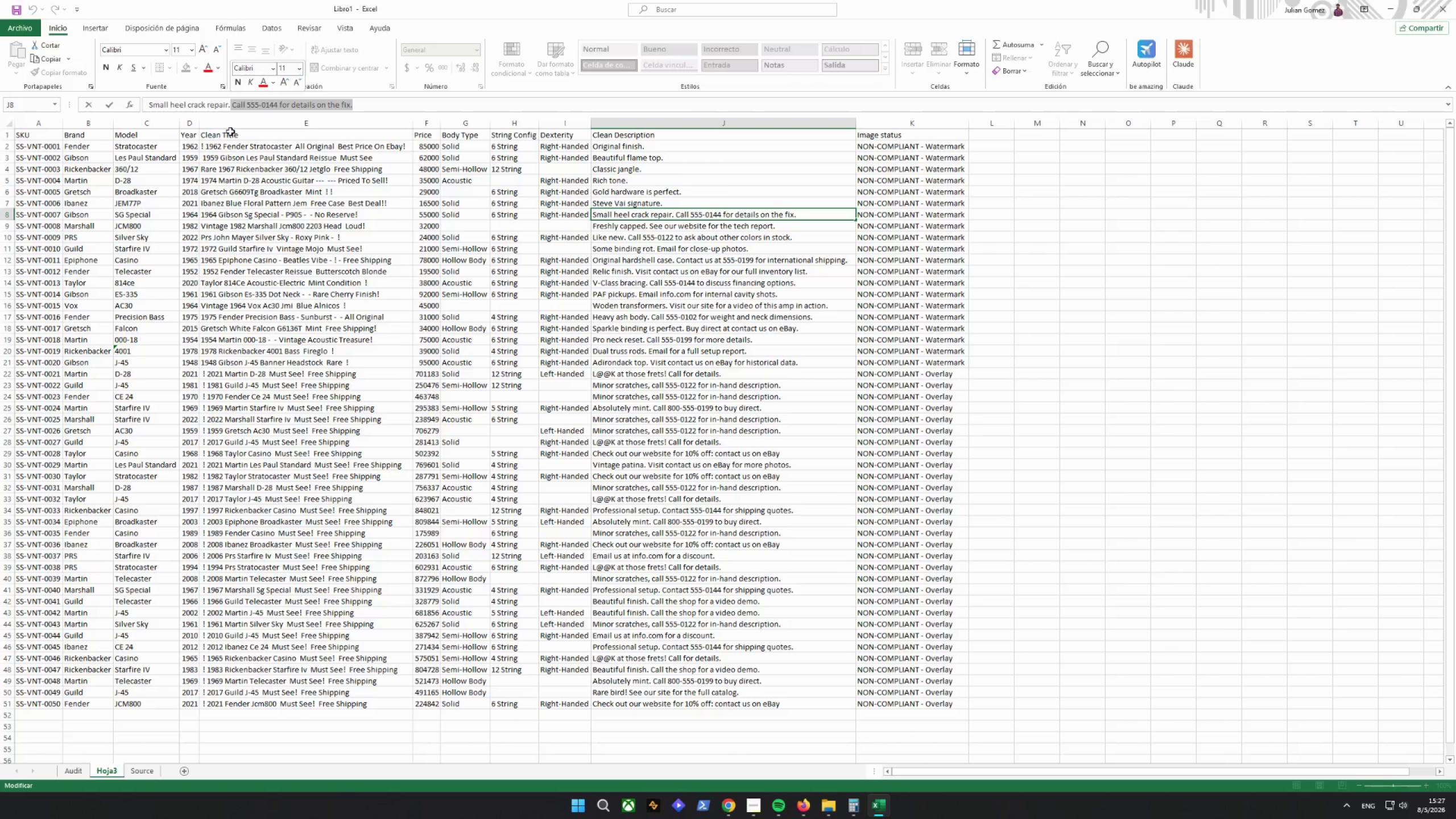 
key(Backspace)
 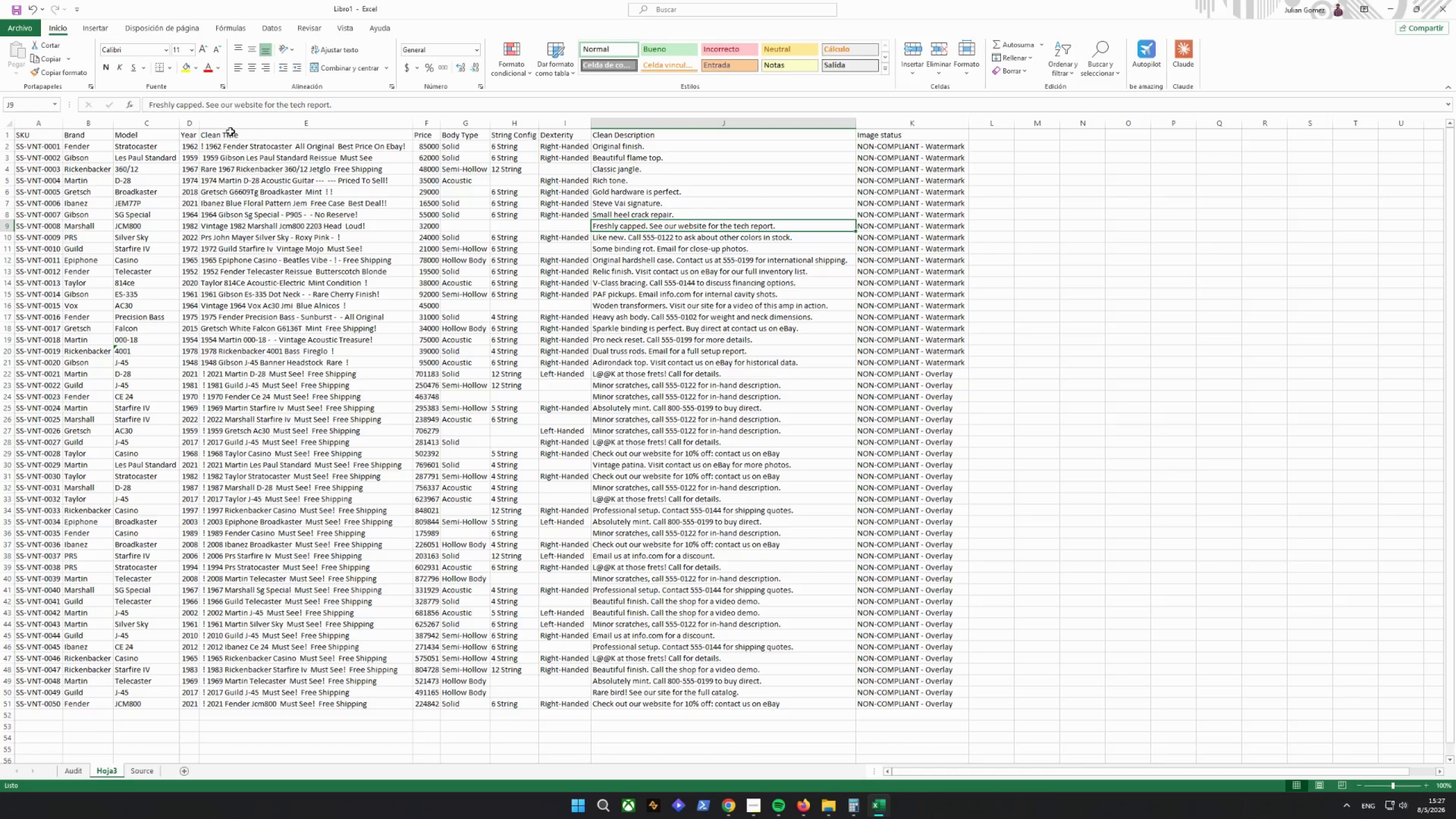 
key(Enter)
 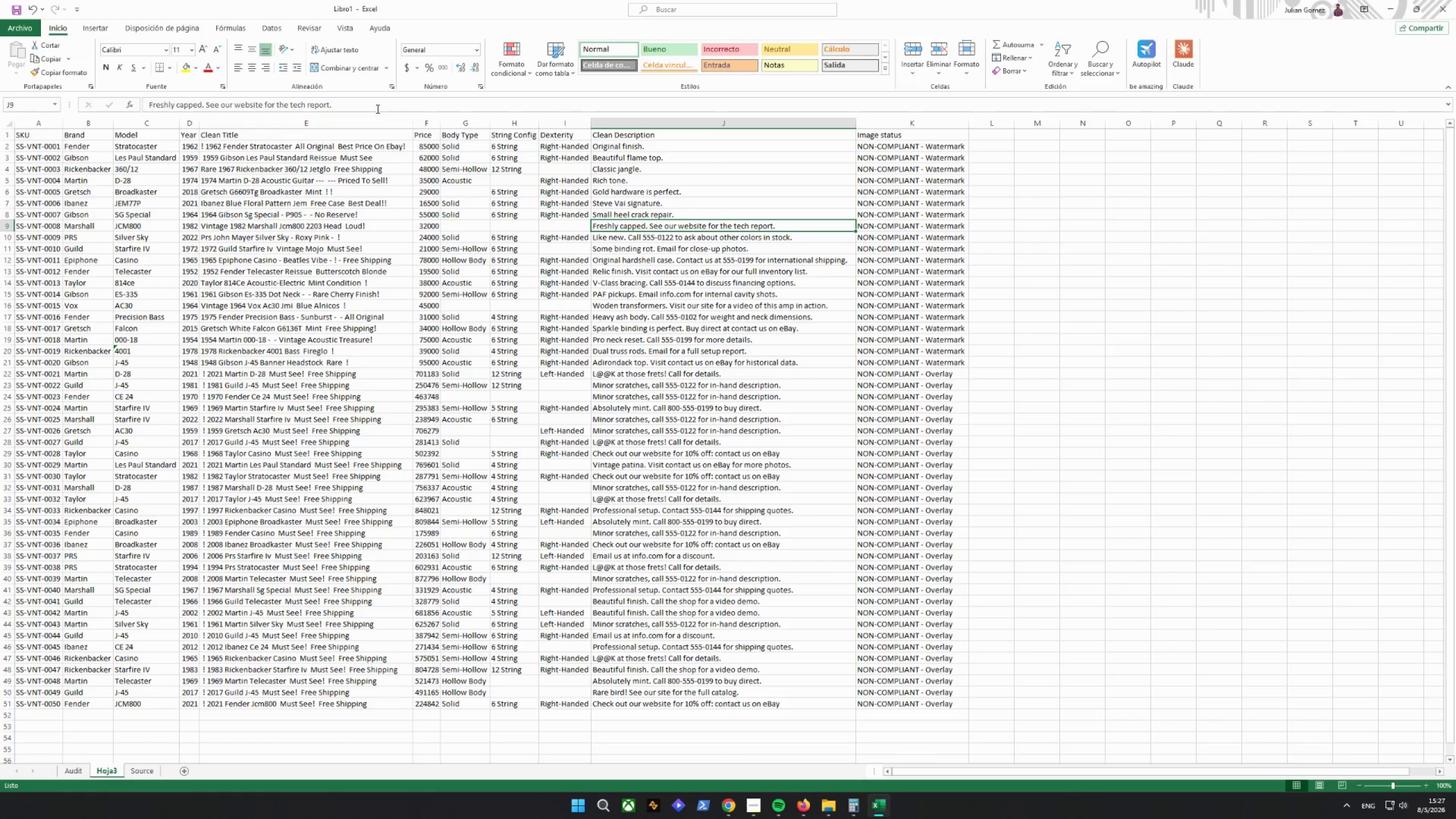 
left_click_drag(start_coordinate=[376, 108], to_coordinate=[204, 115])
 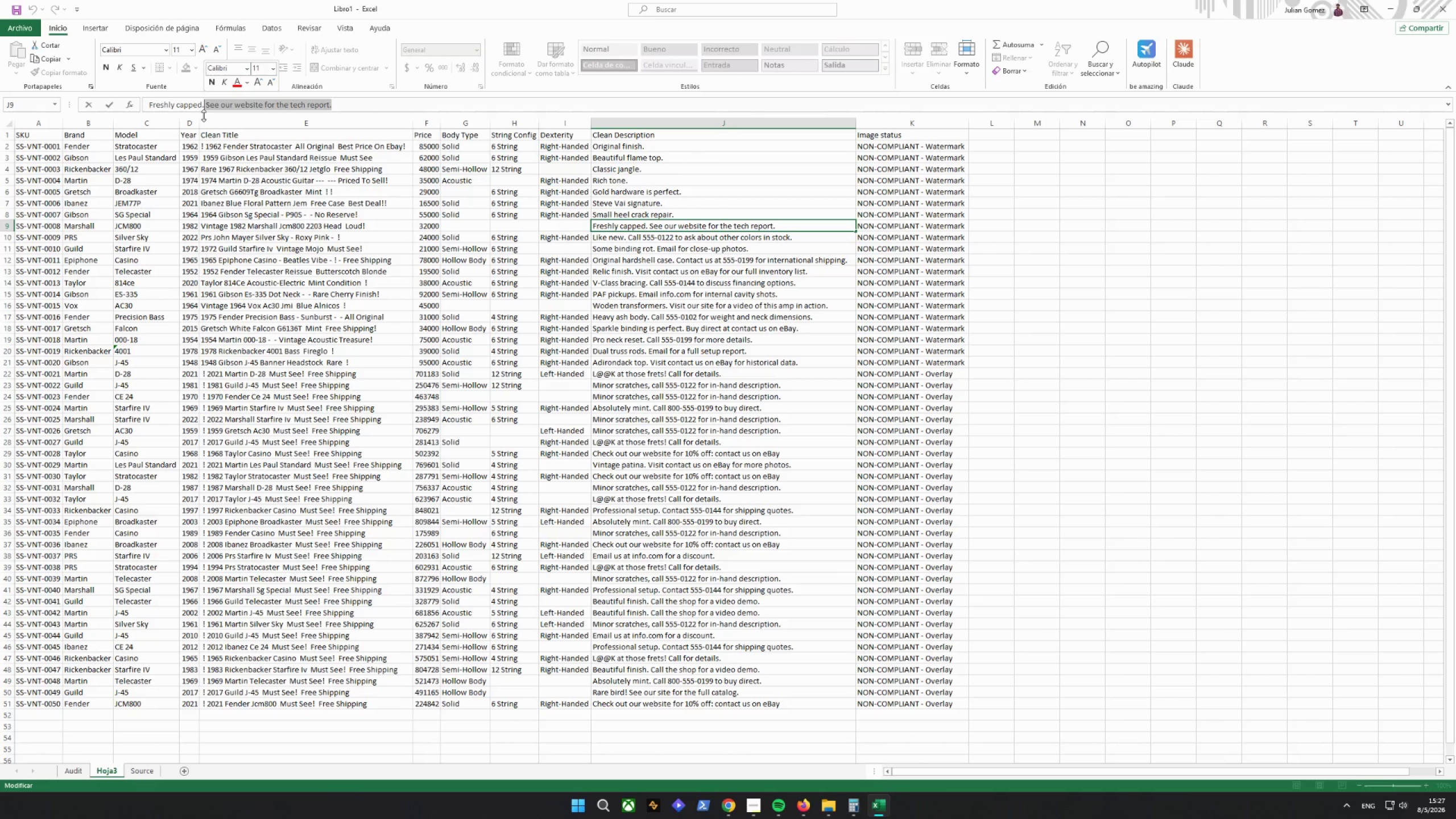 
key(Backspace)
 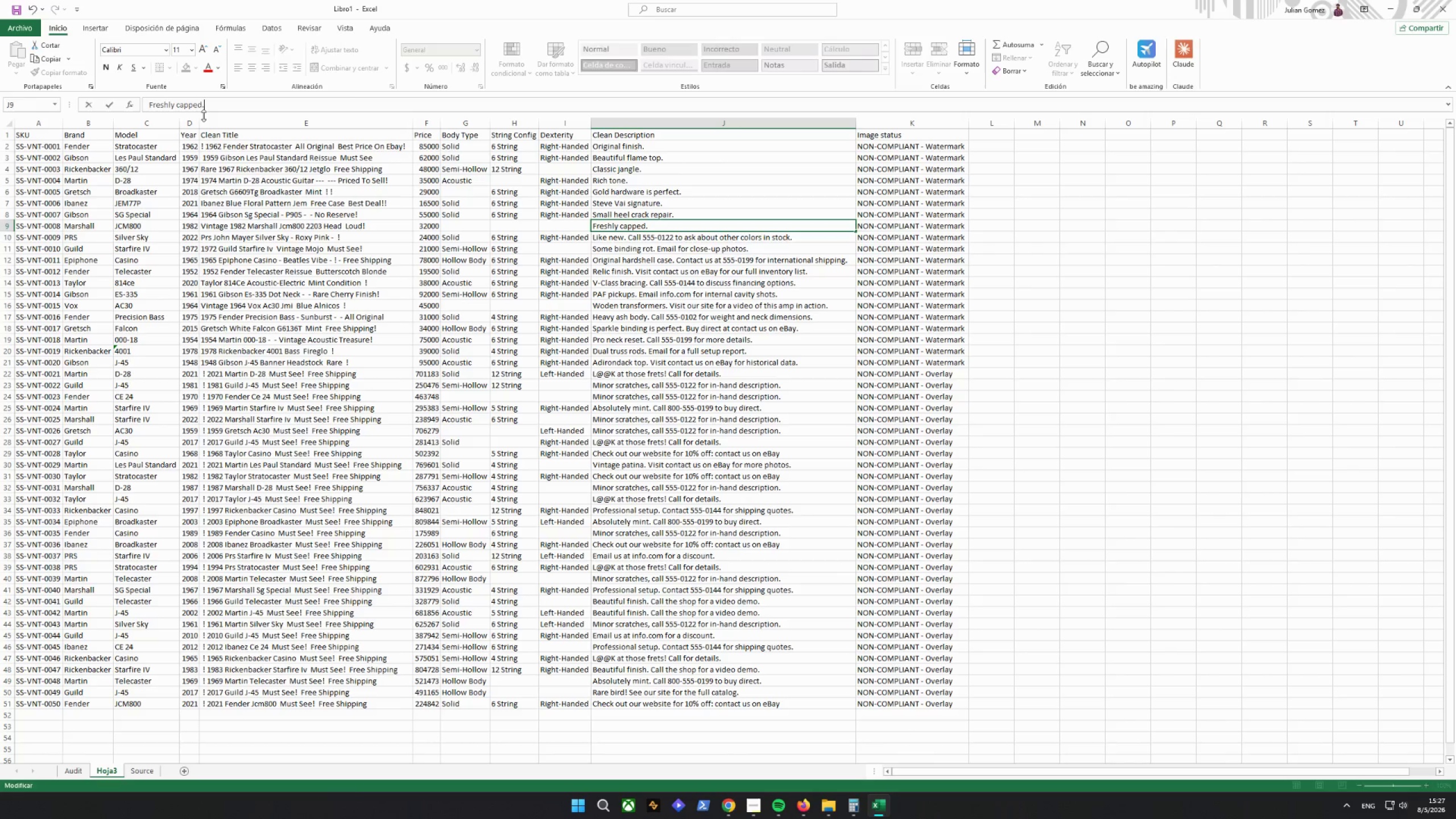 
key(Enter)
 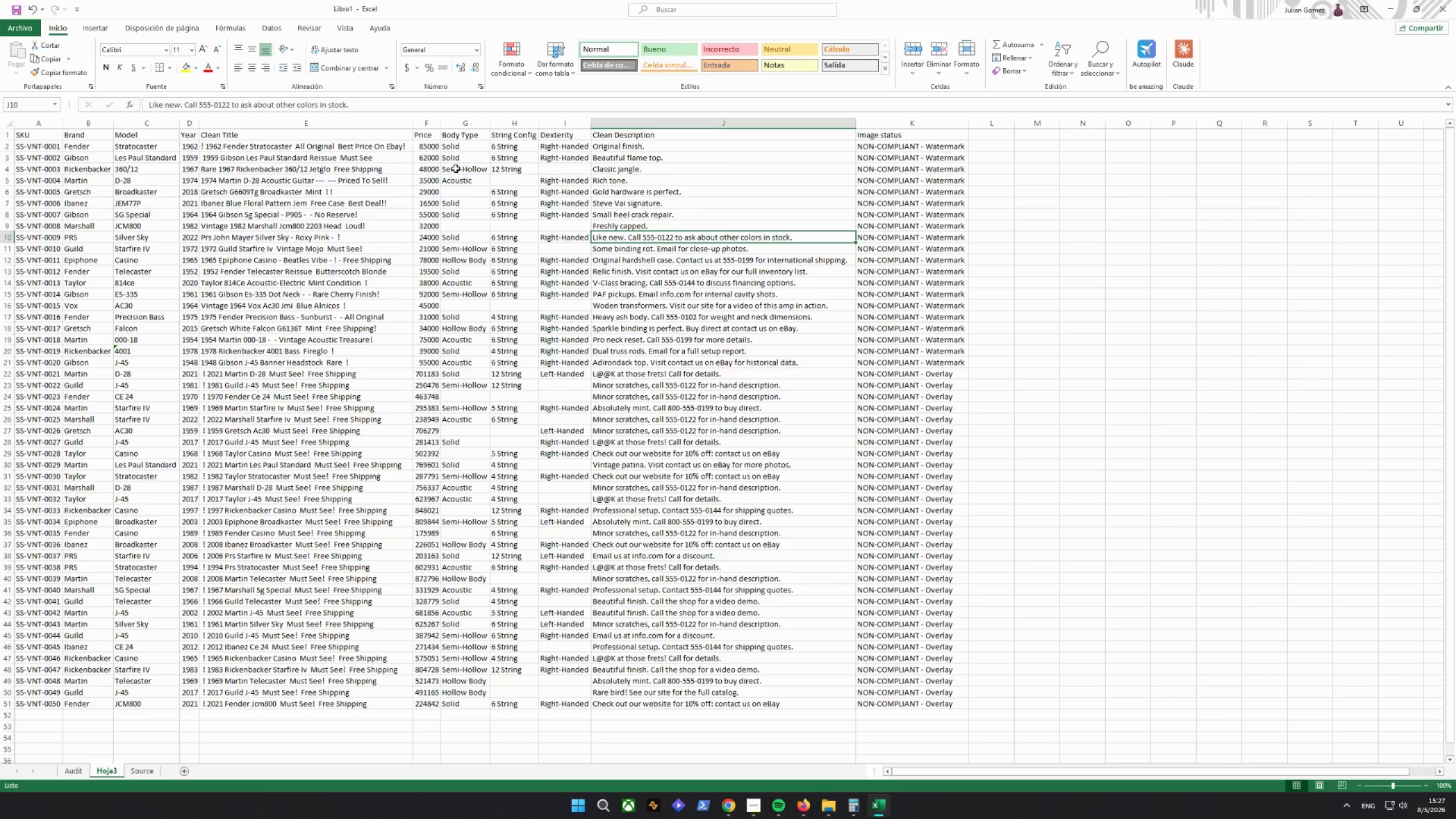 
left_click_drag(start_coordinate=[351, 101], to_coordinate=[184, 125])
 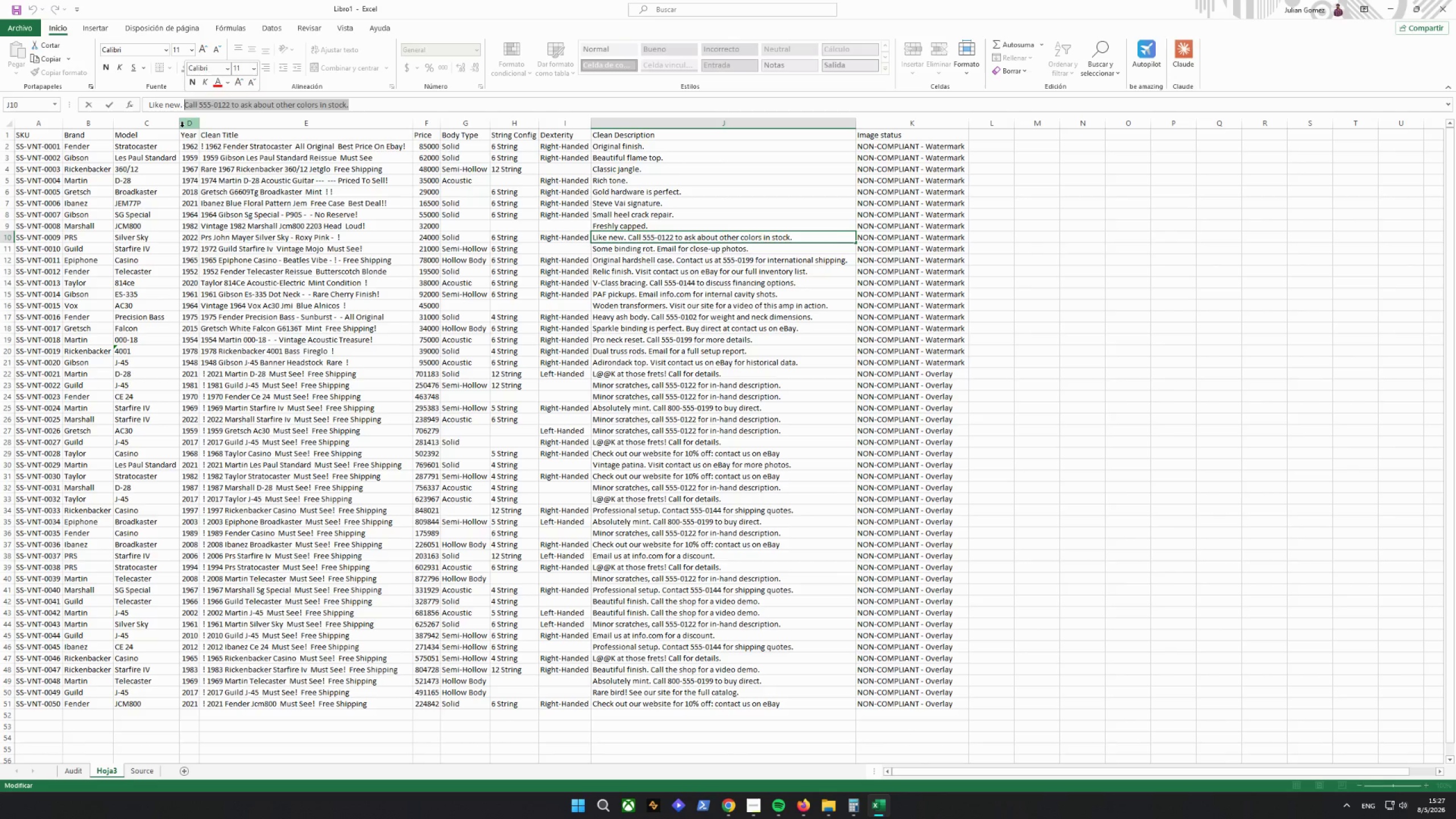 
key(Backspace)
 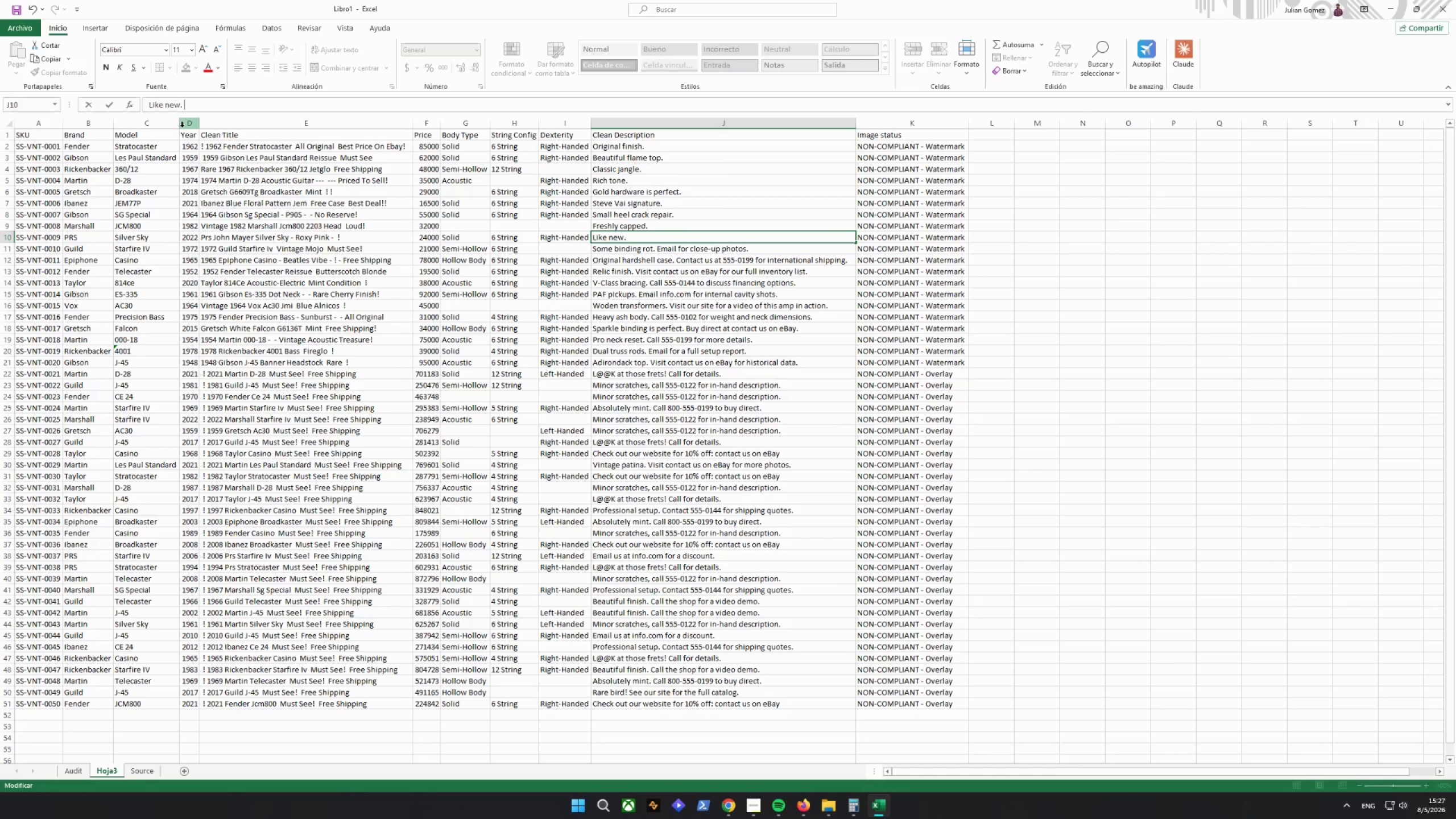 
key(Backspace)
 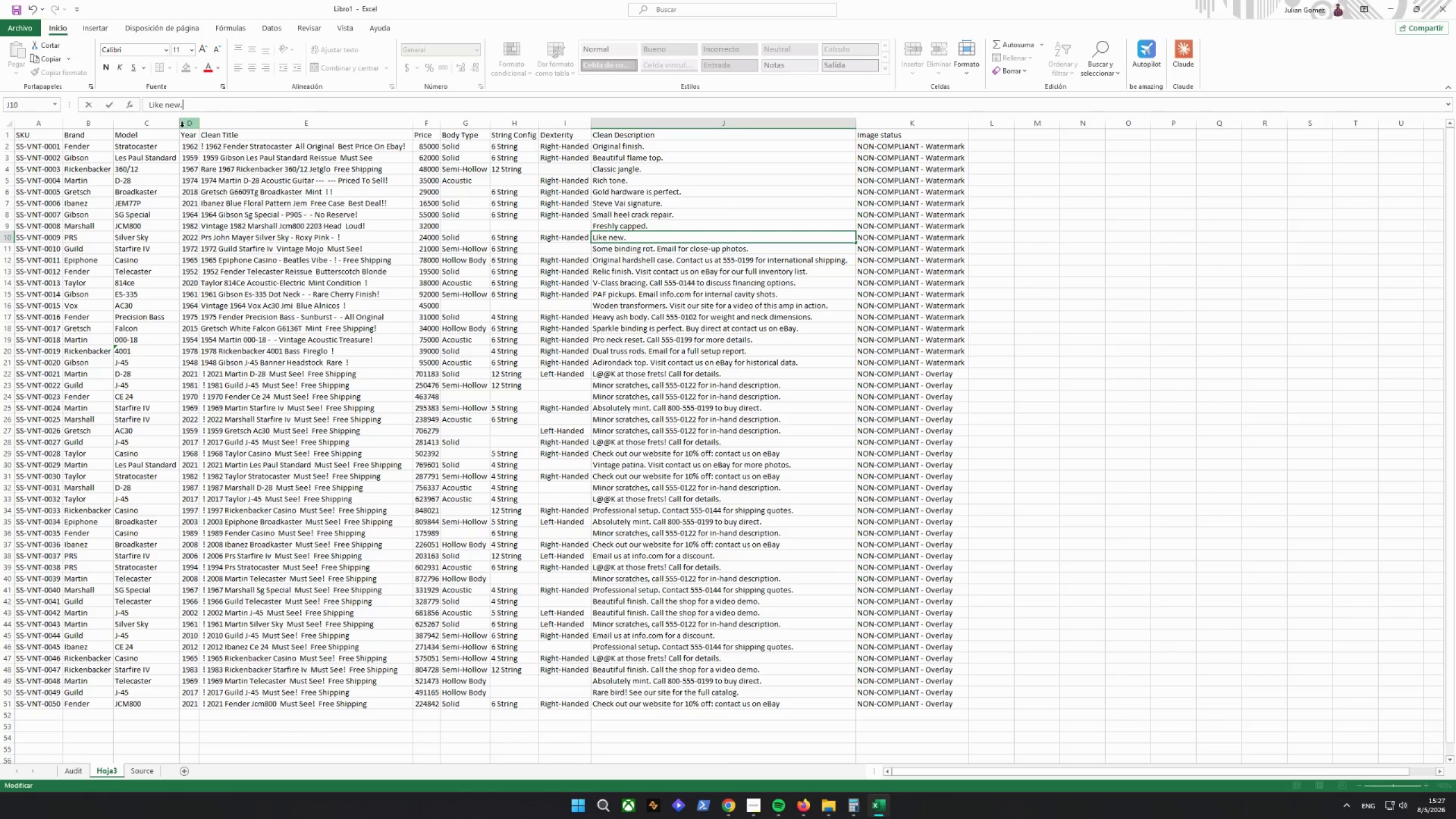 
key(Enter)
 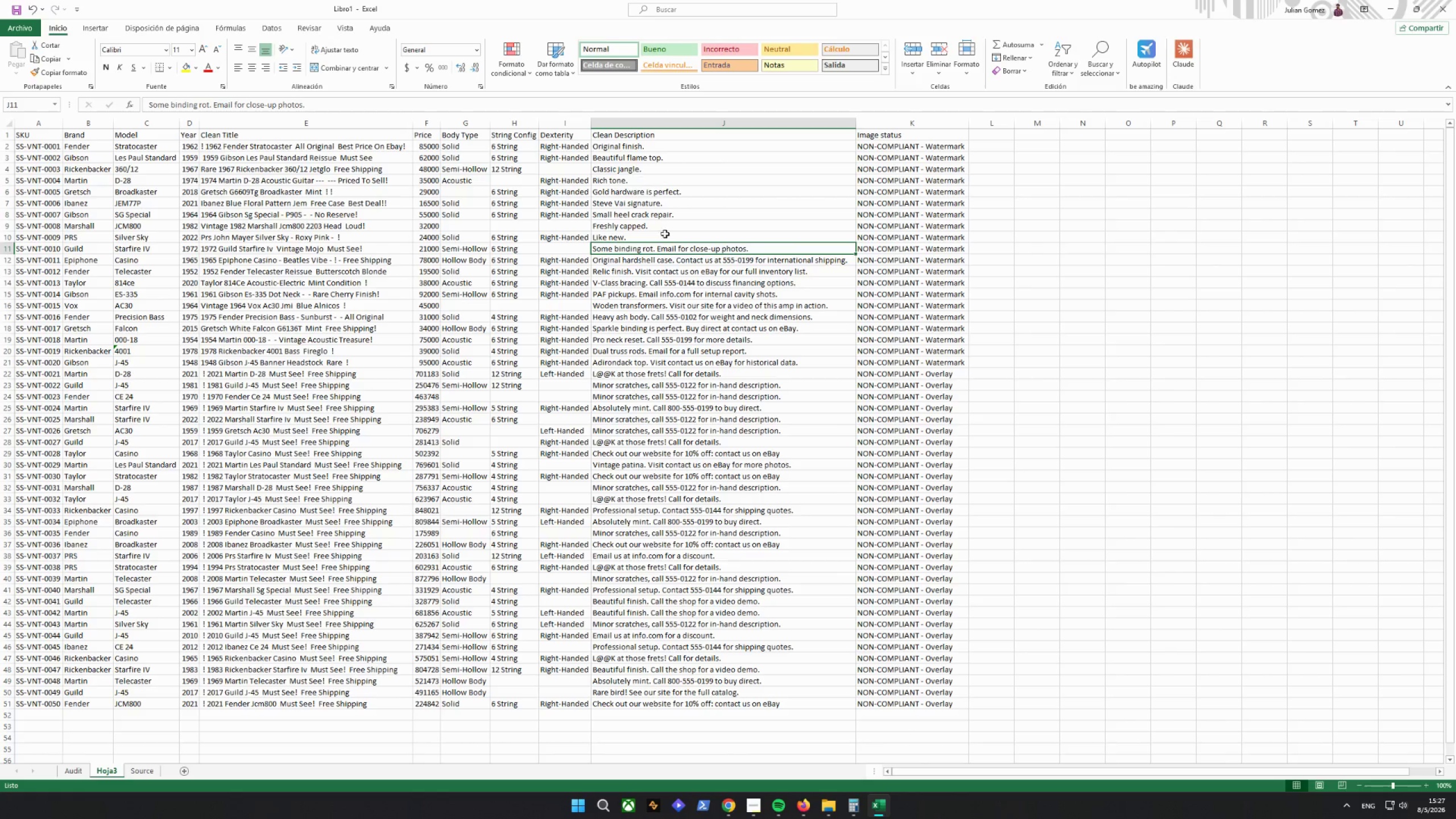 
left_click([670, 262])
 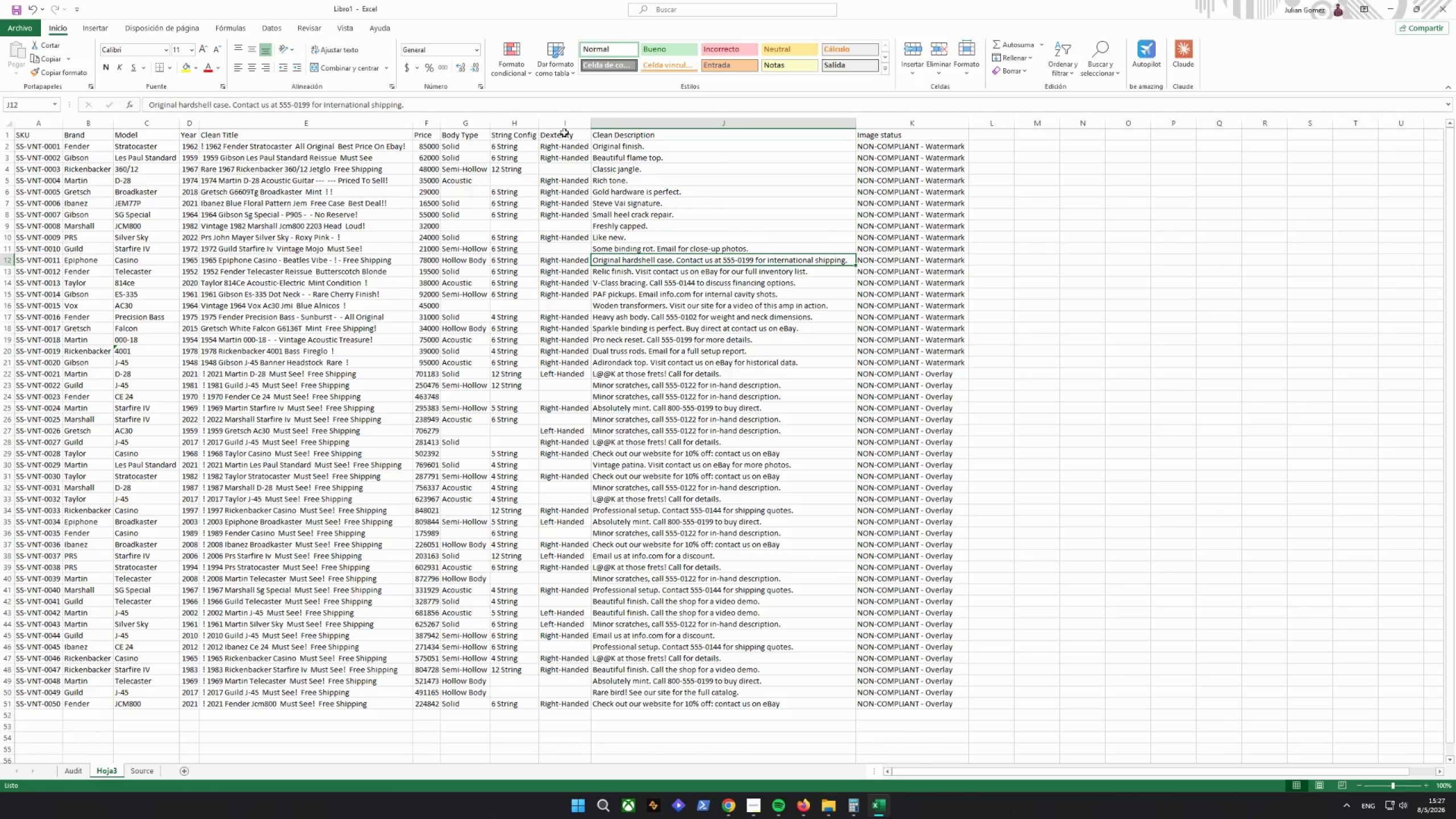 
left_click_drag(start_coordinate=[442, 104], to_coordinate=[231, 131])
 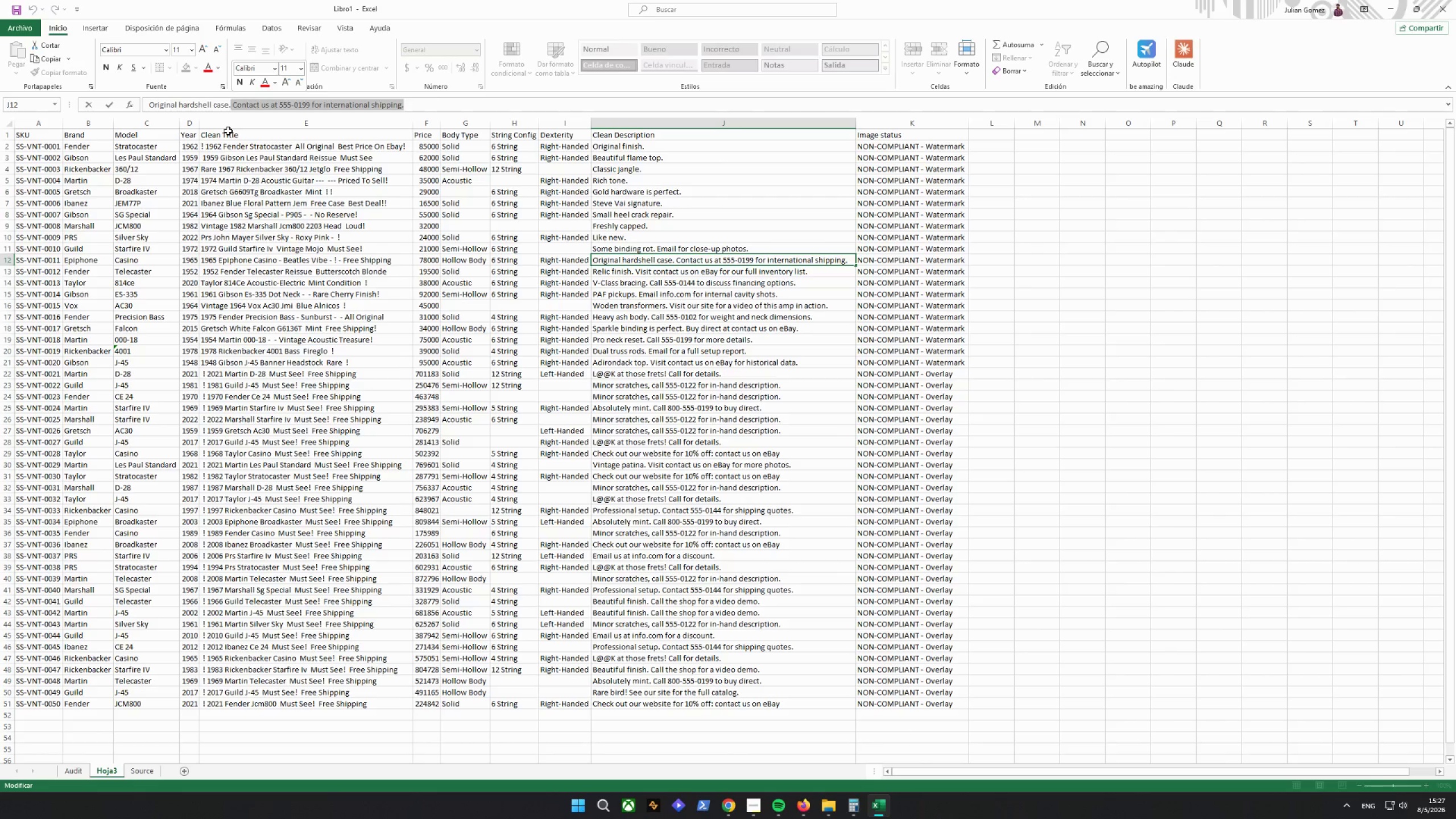 
key(Backspace)
 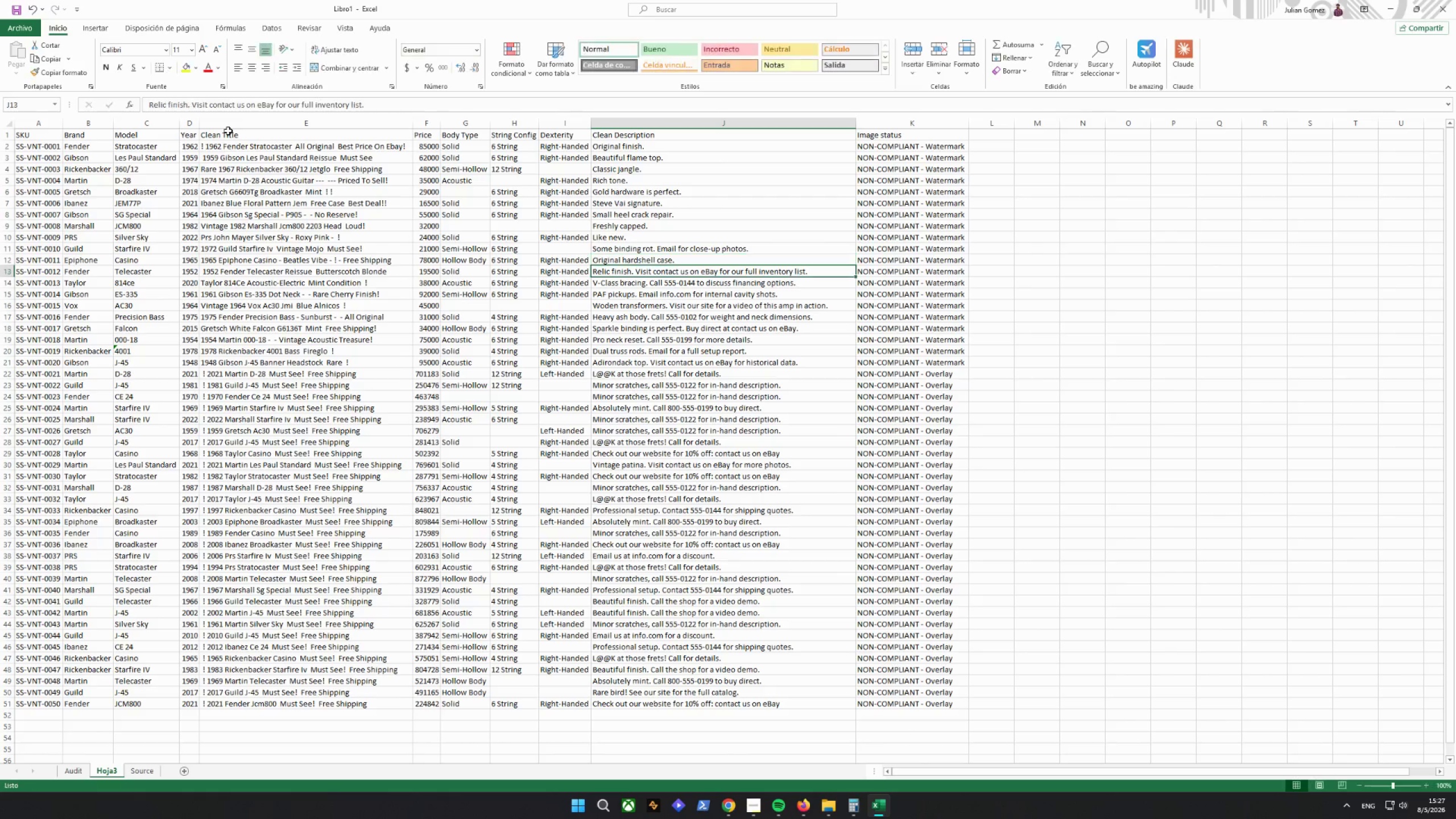 
key(Enter)
 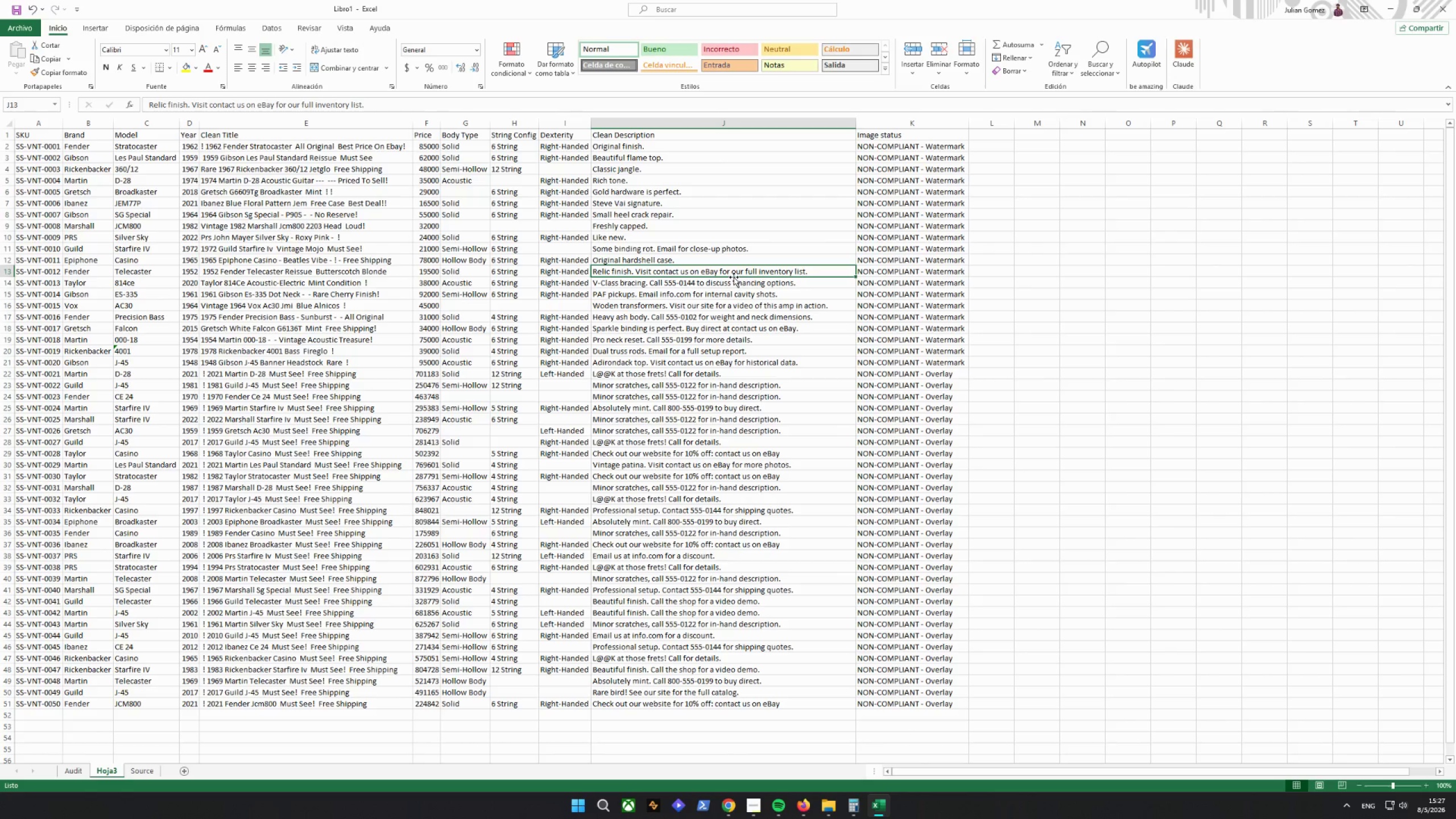 
left_click([735, 275])
 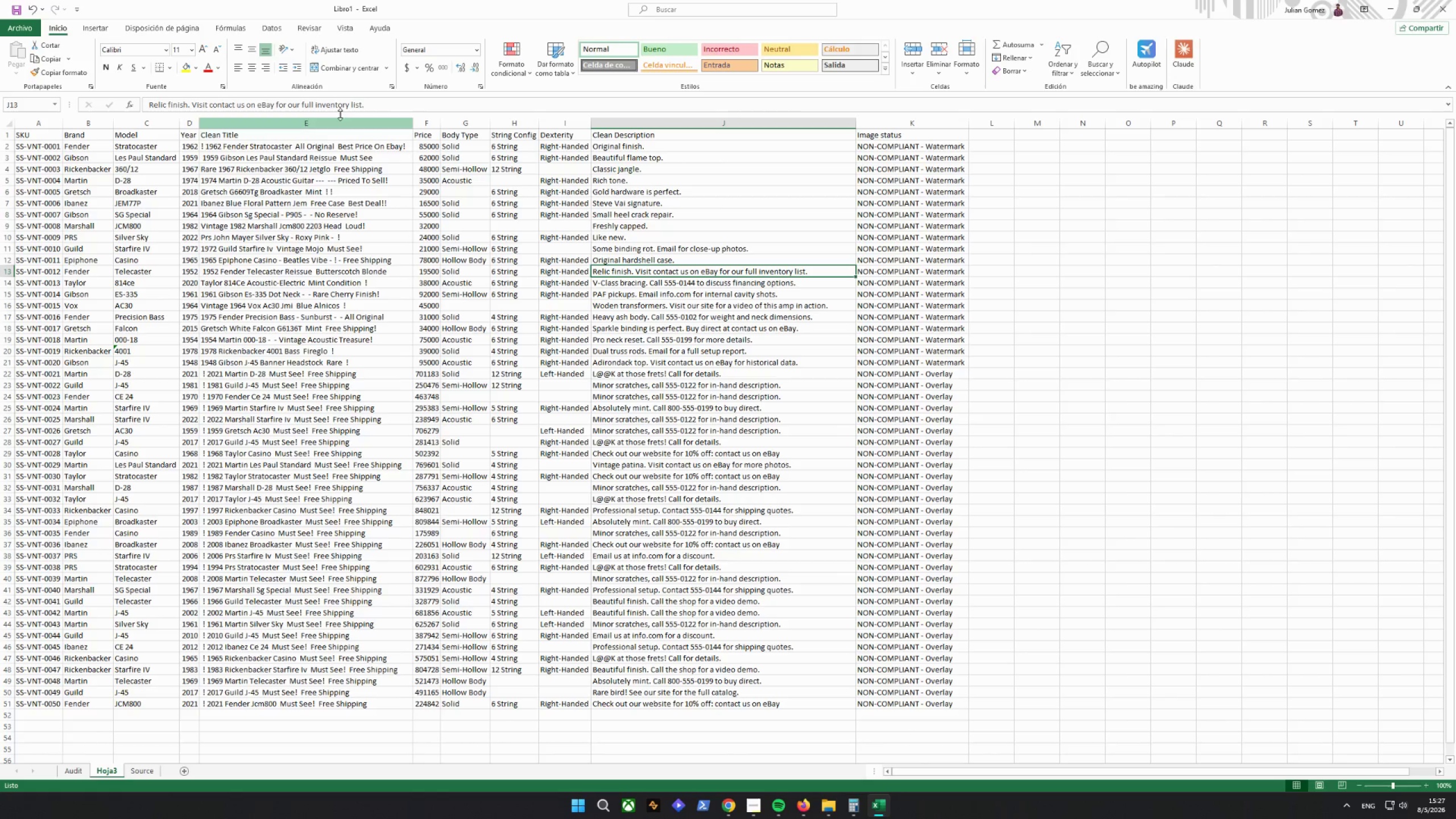 
left_click_drag(start_coordinate=[424, 104], to_coordinate=[194, 126])
 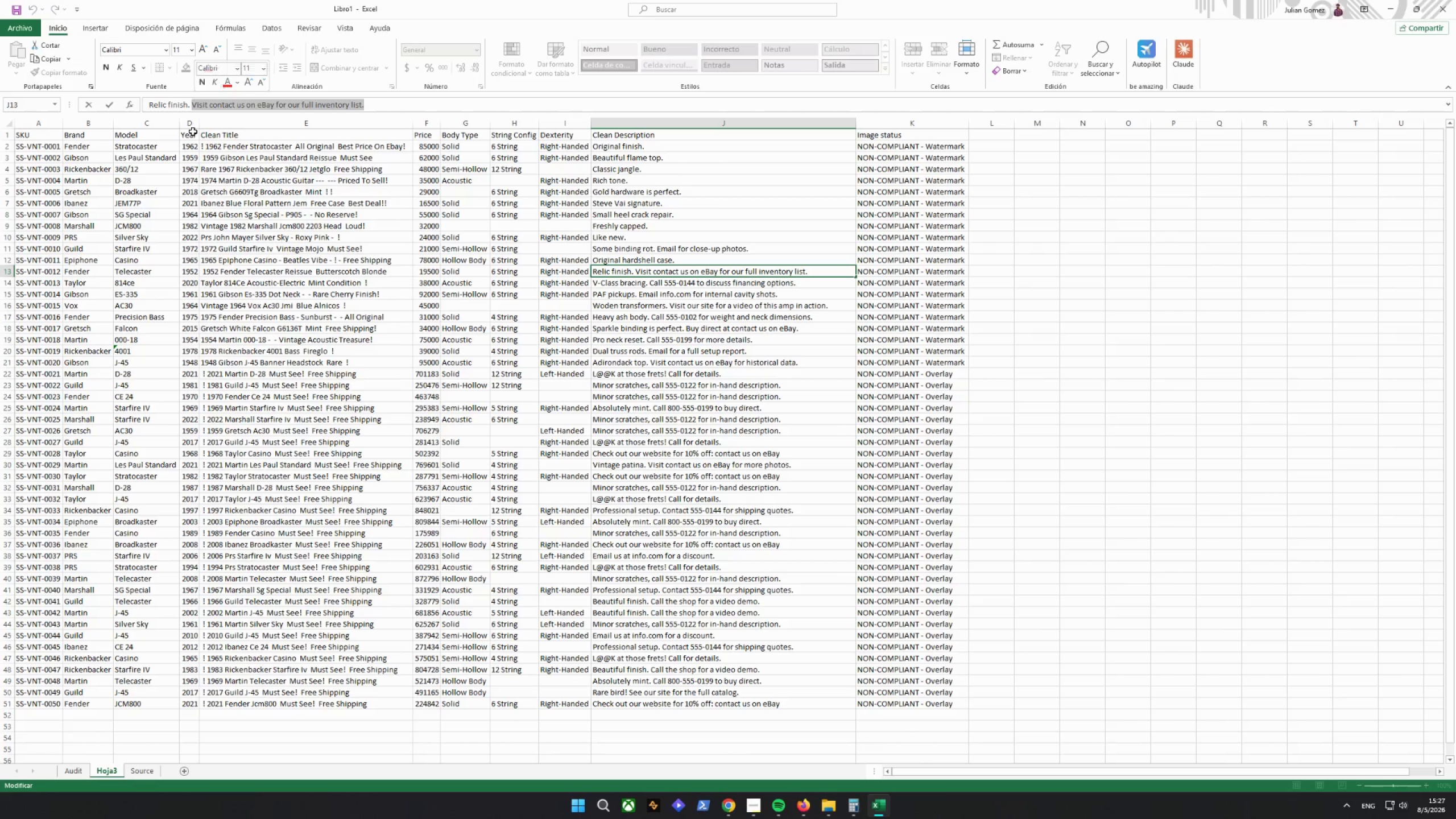 
key(Backspace)
 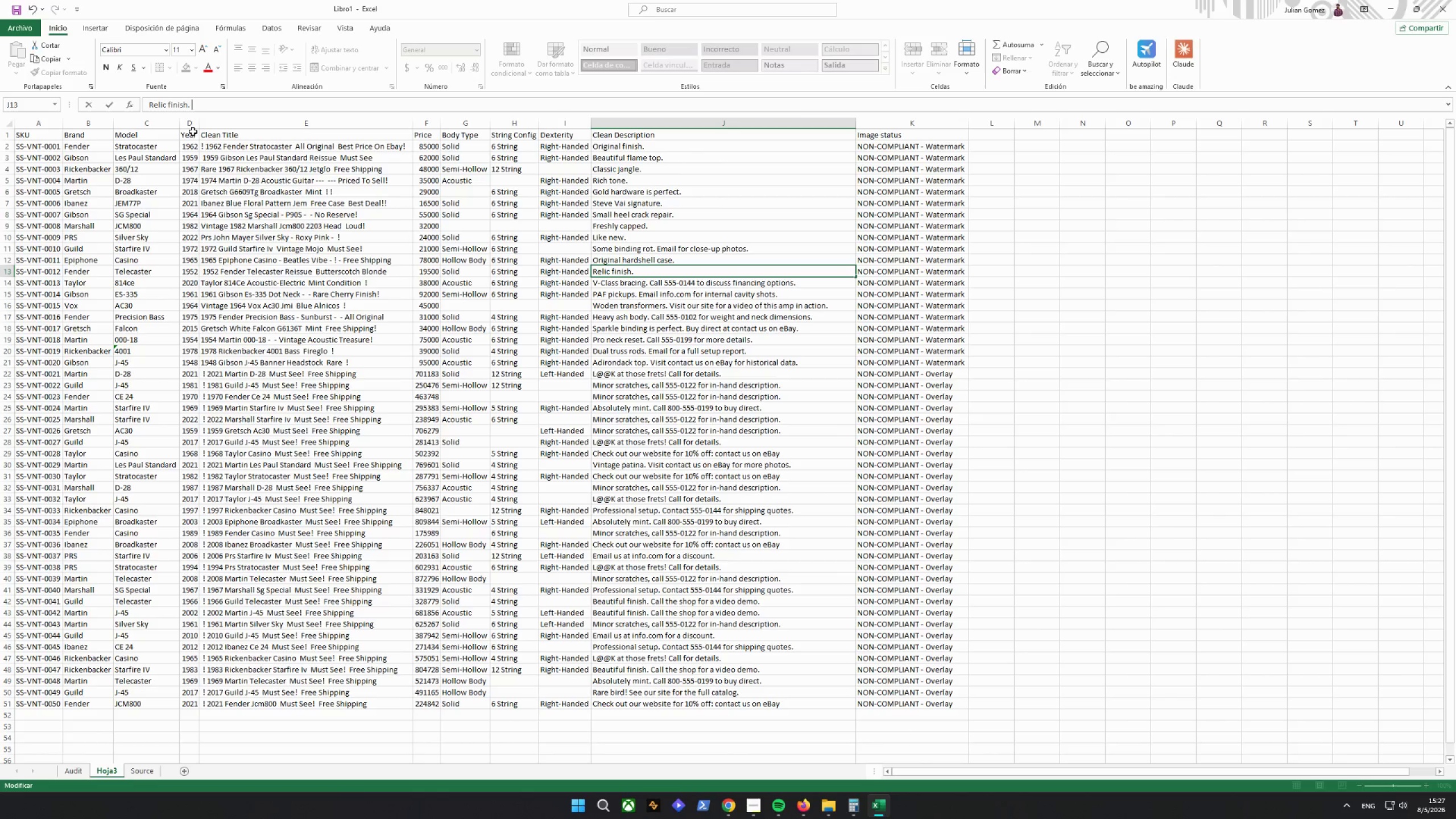 
key(Backspace)
 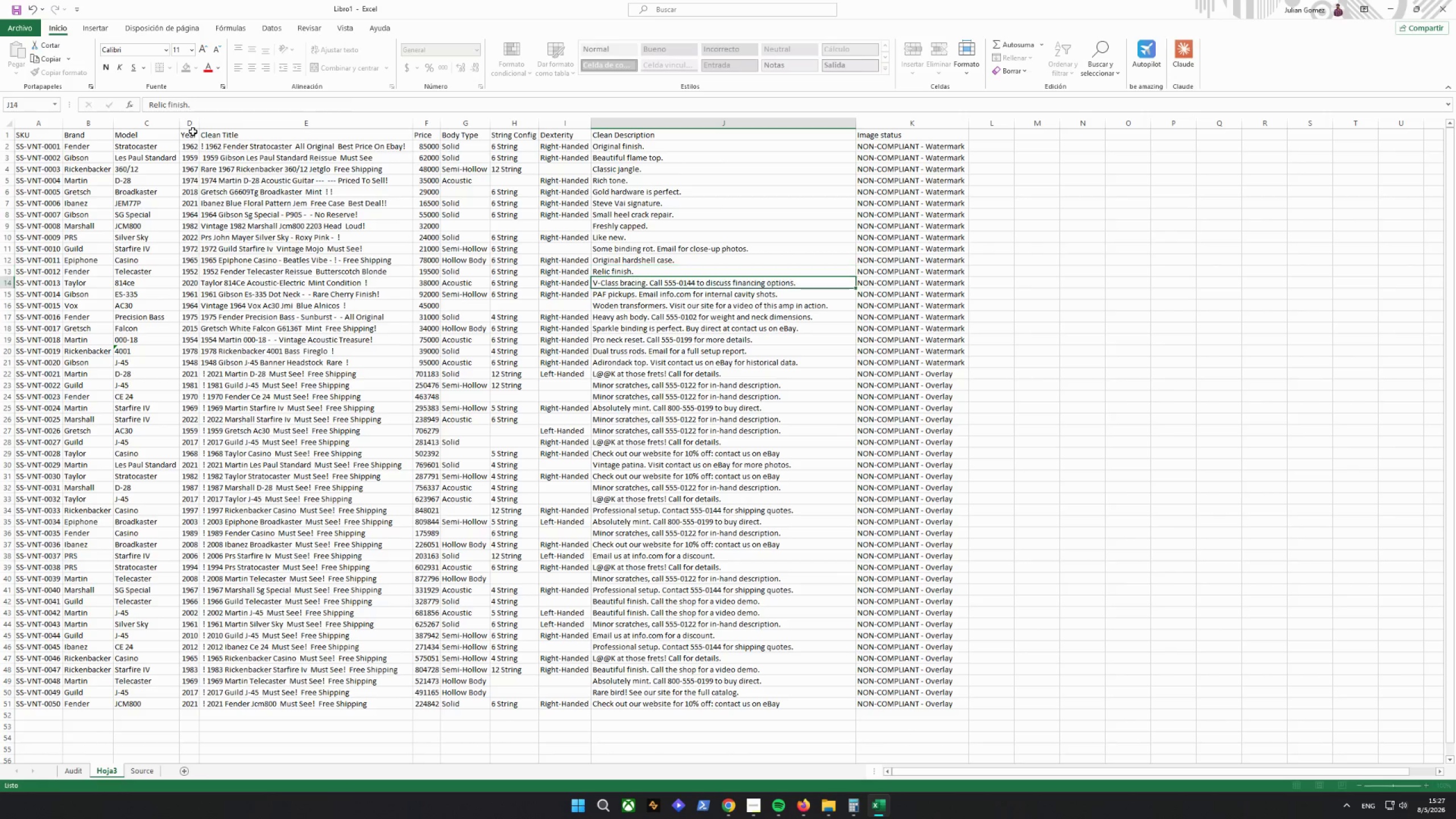 
key(Enter)
 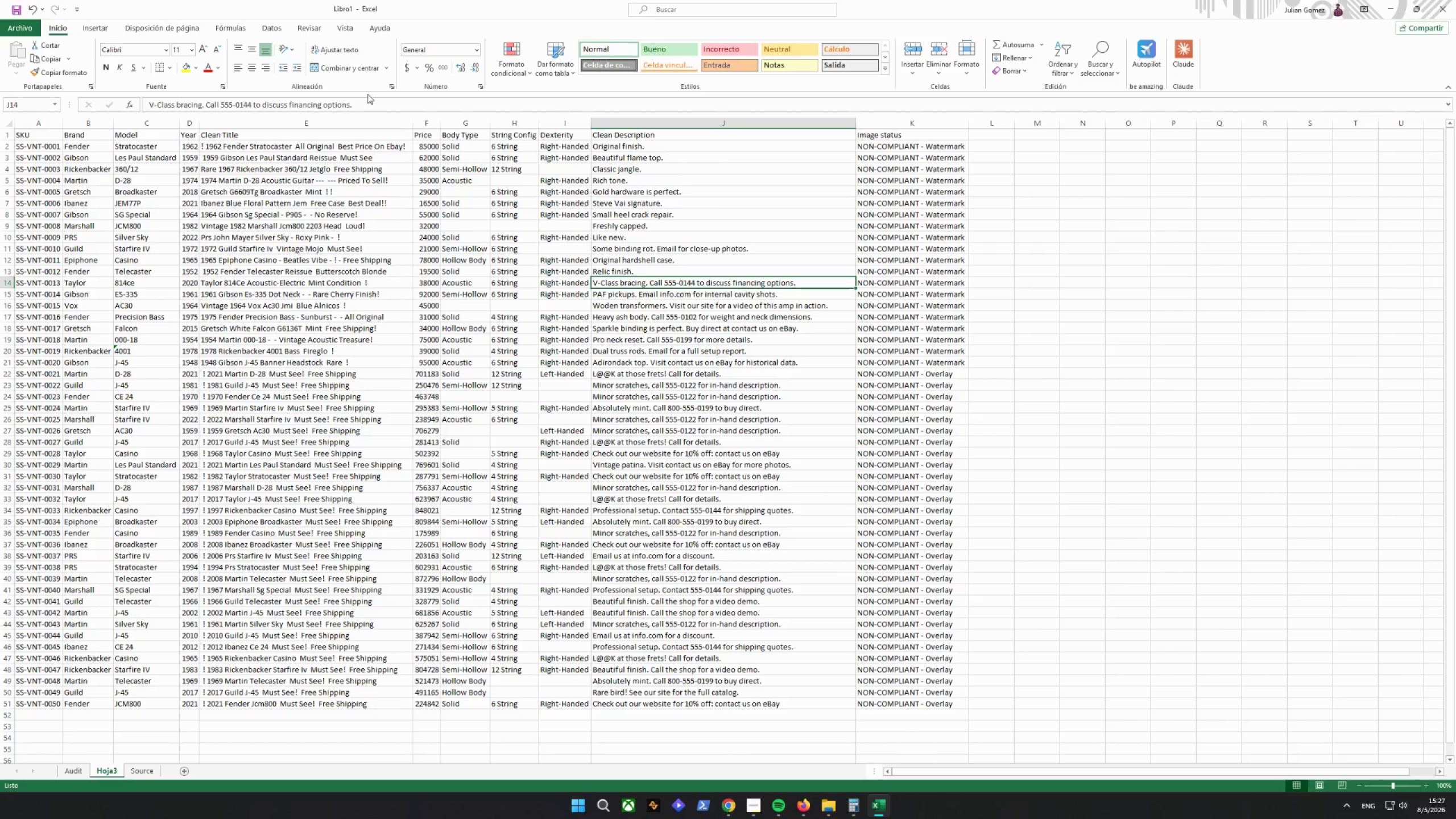 
left_click_drag(start_coordinate=[367, 106], to_coordinate=[208, 127])
 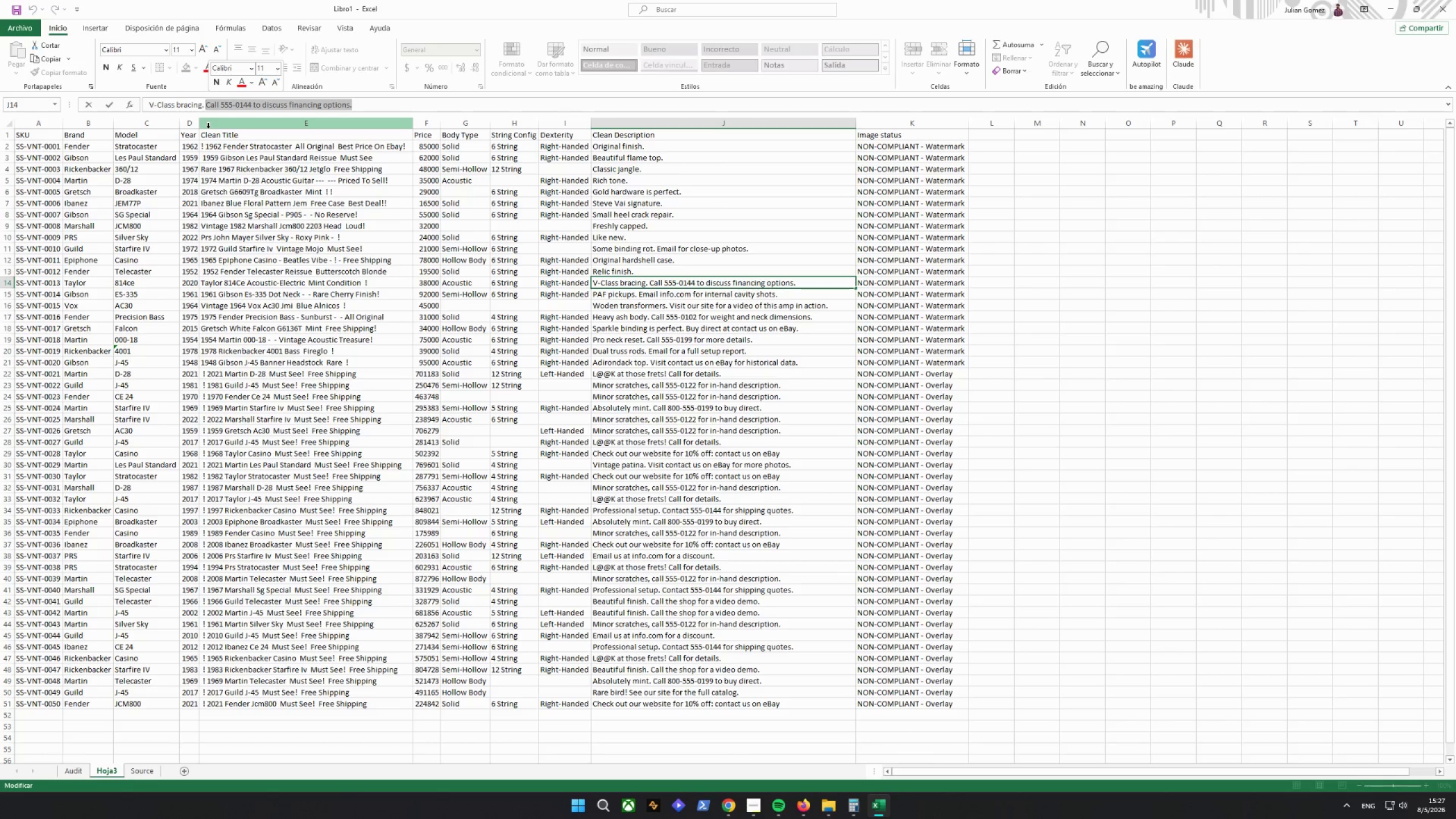 
key(Backspace)
 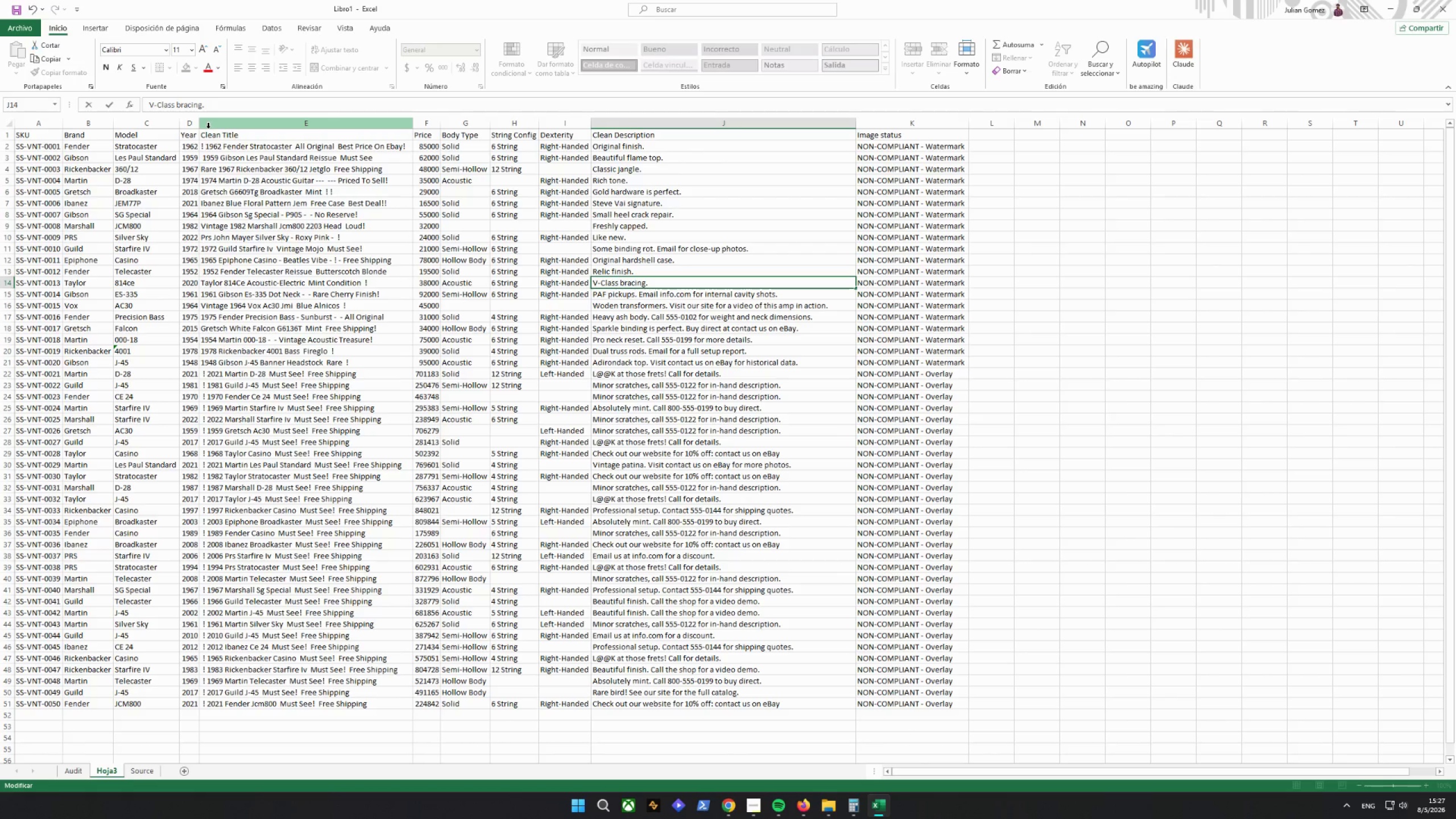 
key(Backspace)
 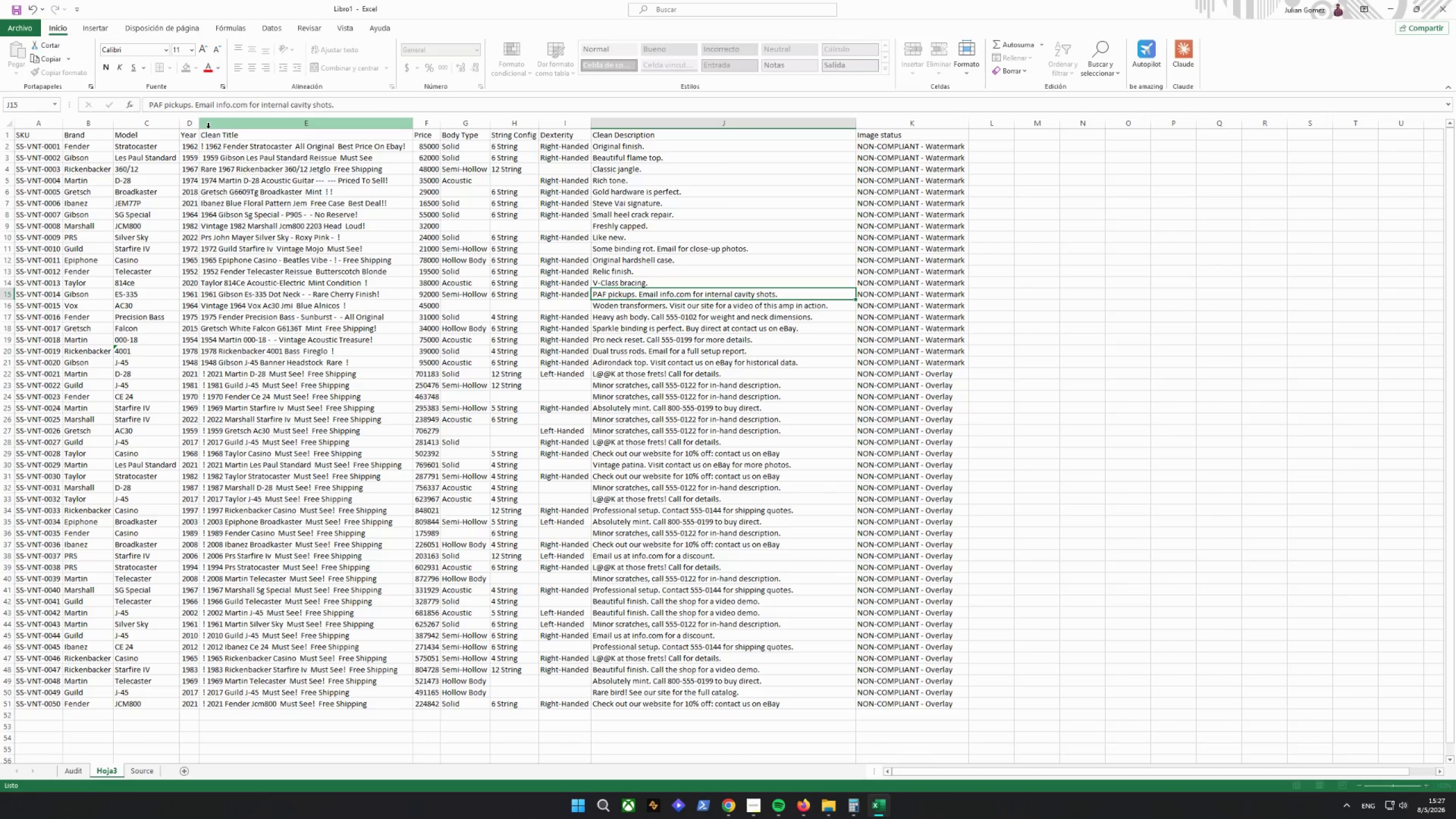 
key(Enter)
 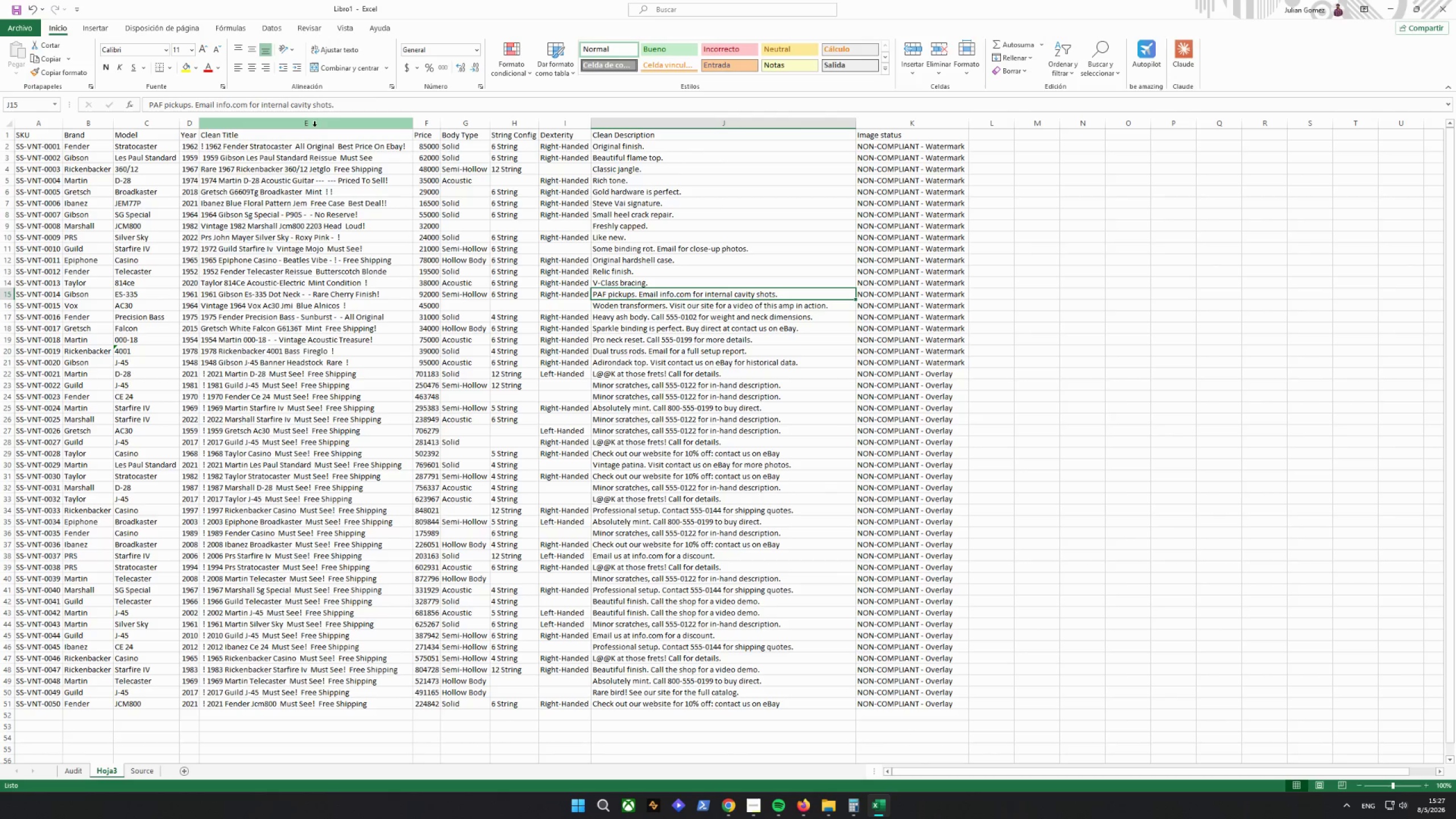 
left_click_drag(start_coordinate=[425, 103], to_coordinate=[191, 120])
 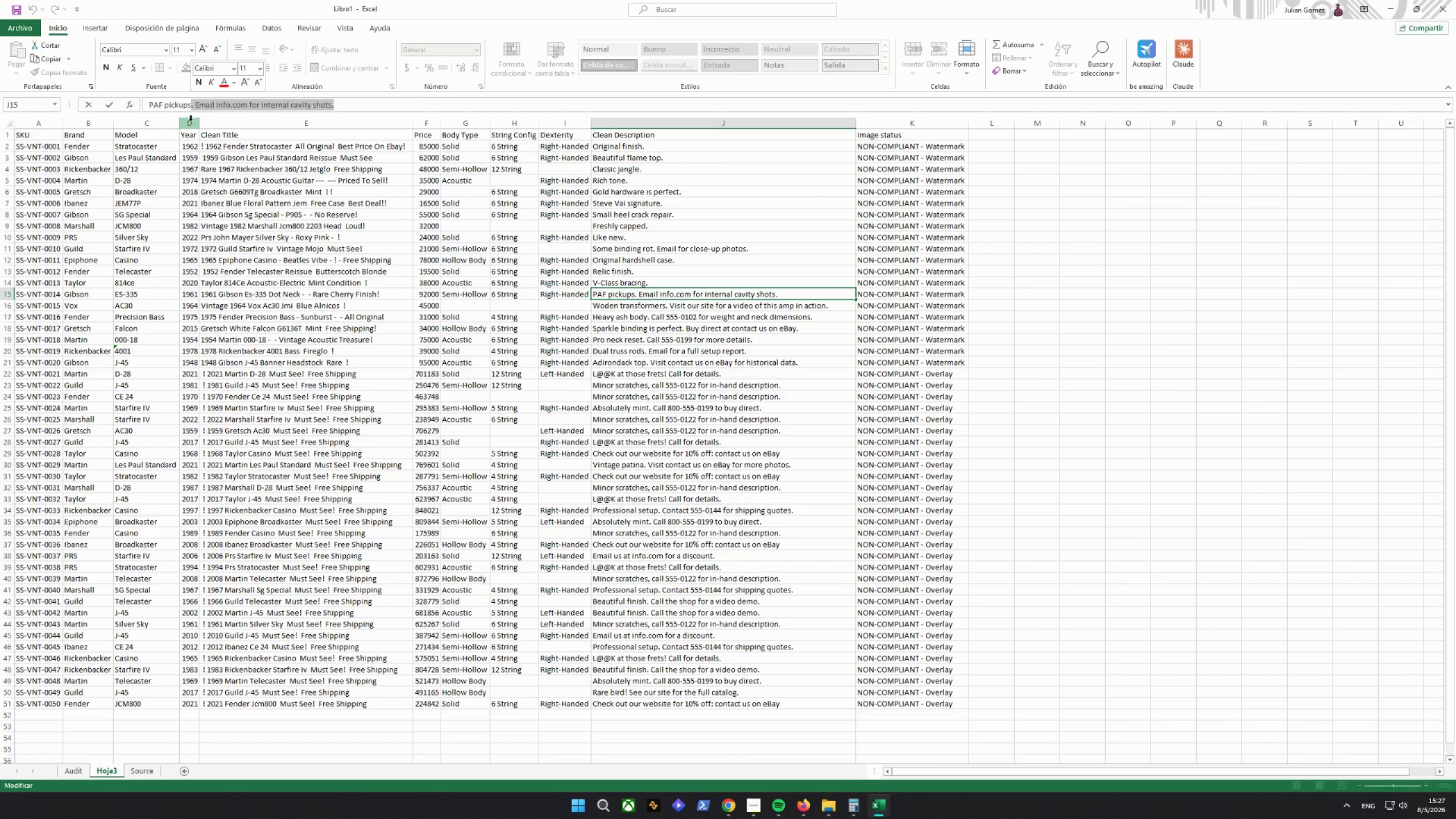 
key(Backspace)
 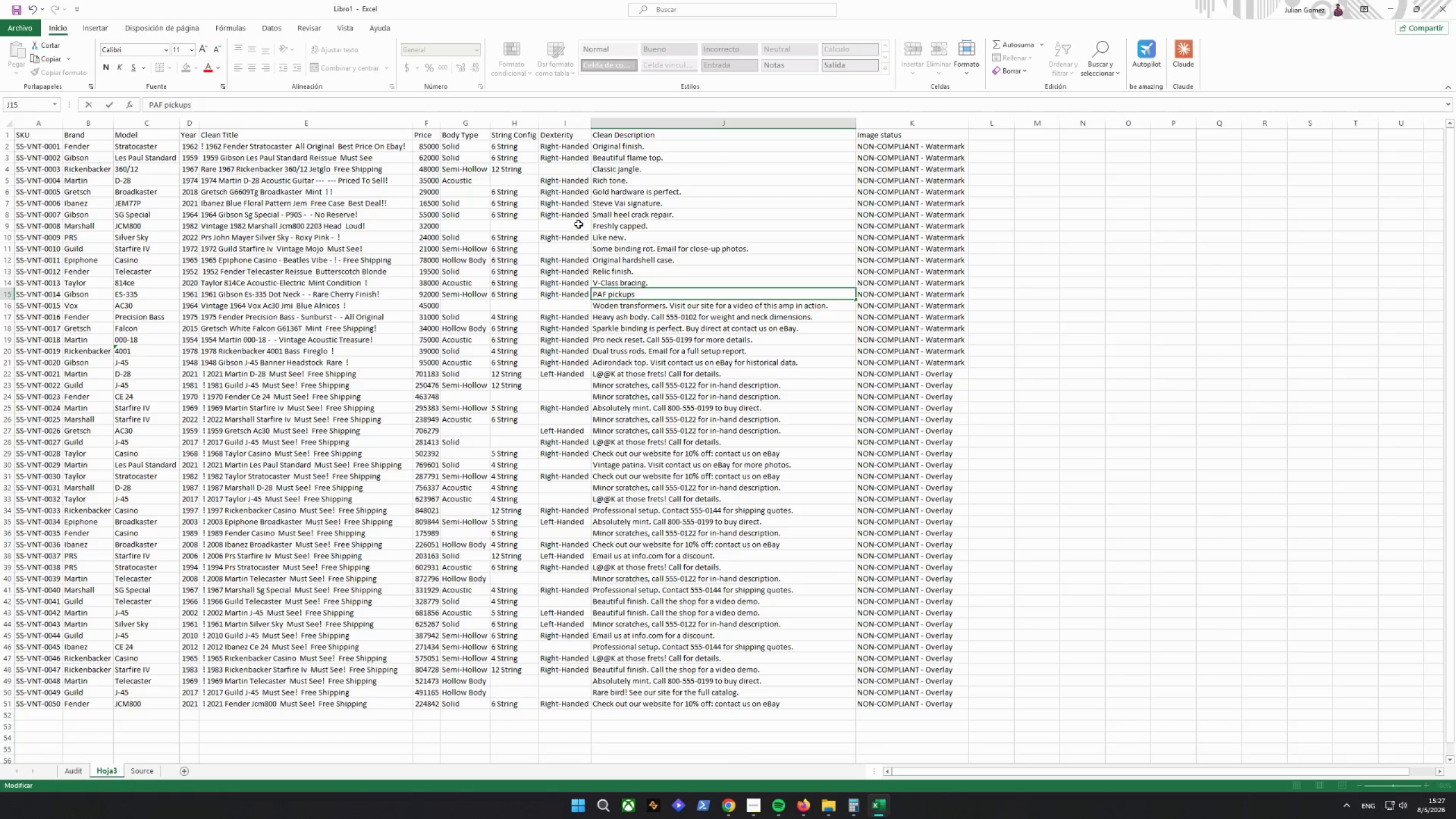 
left_click([303, 102])
 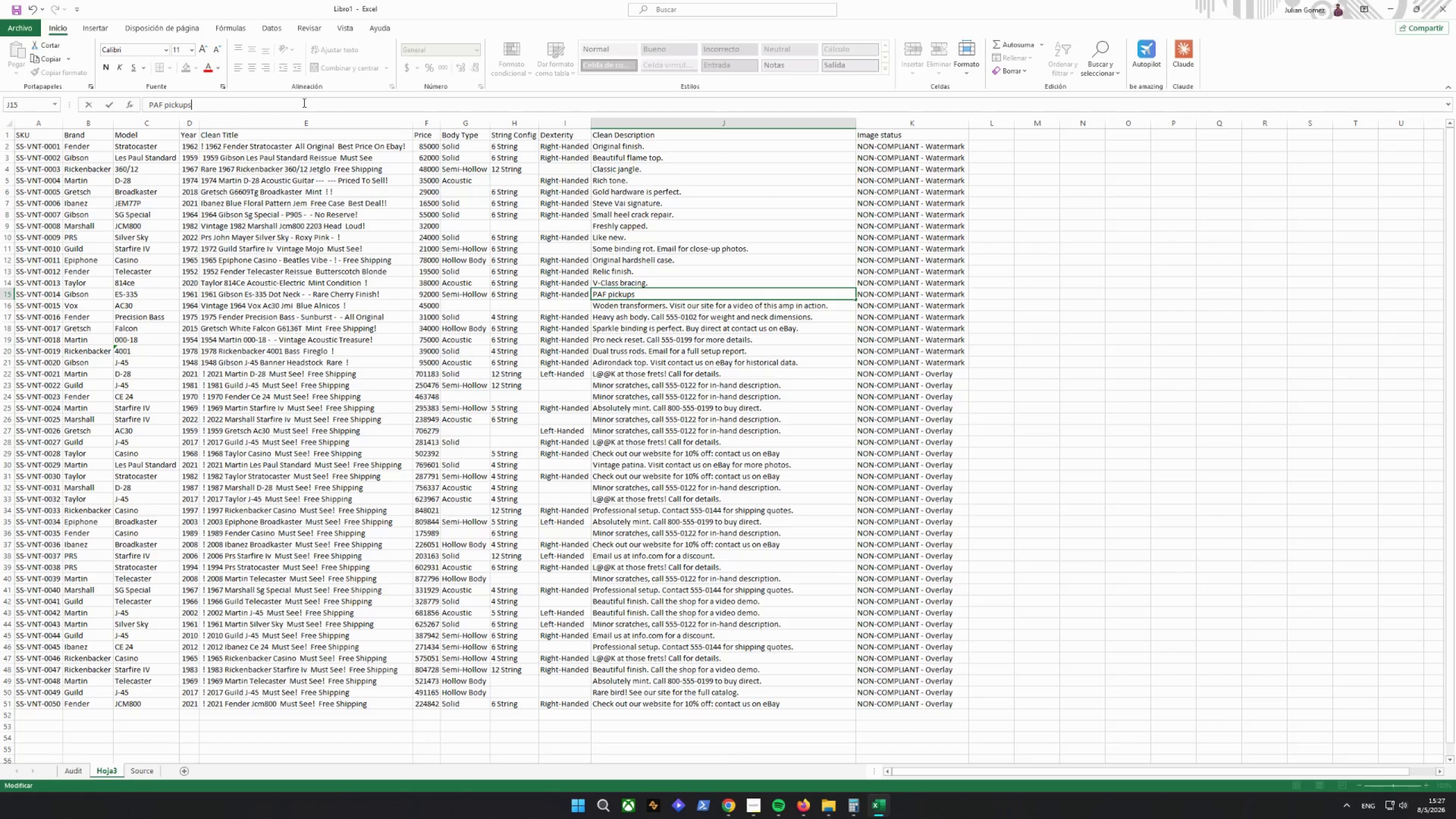 
key(Period)
 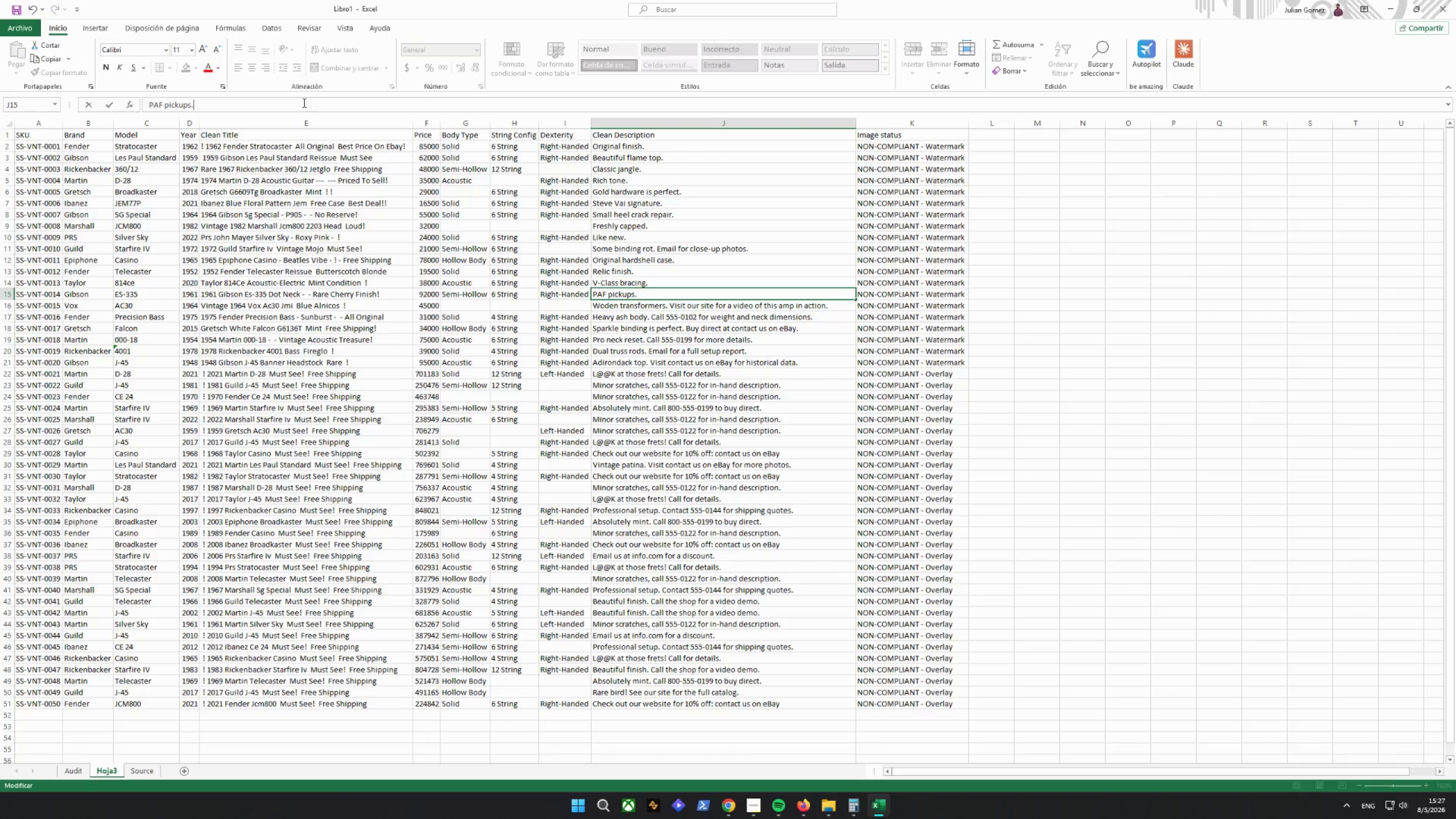 
key(Enter)
 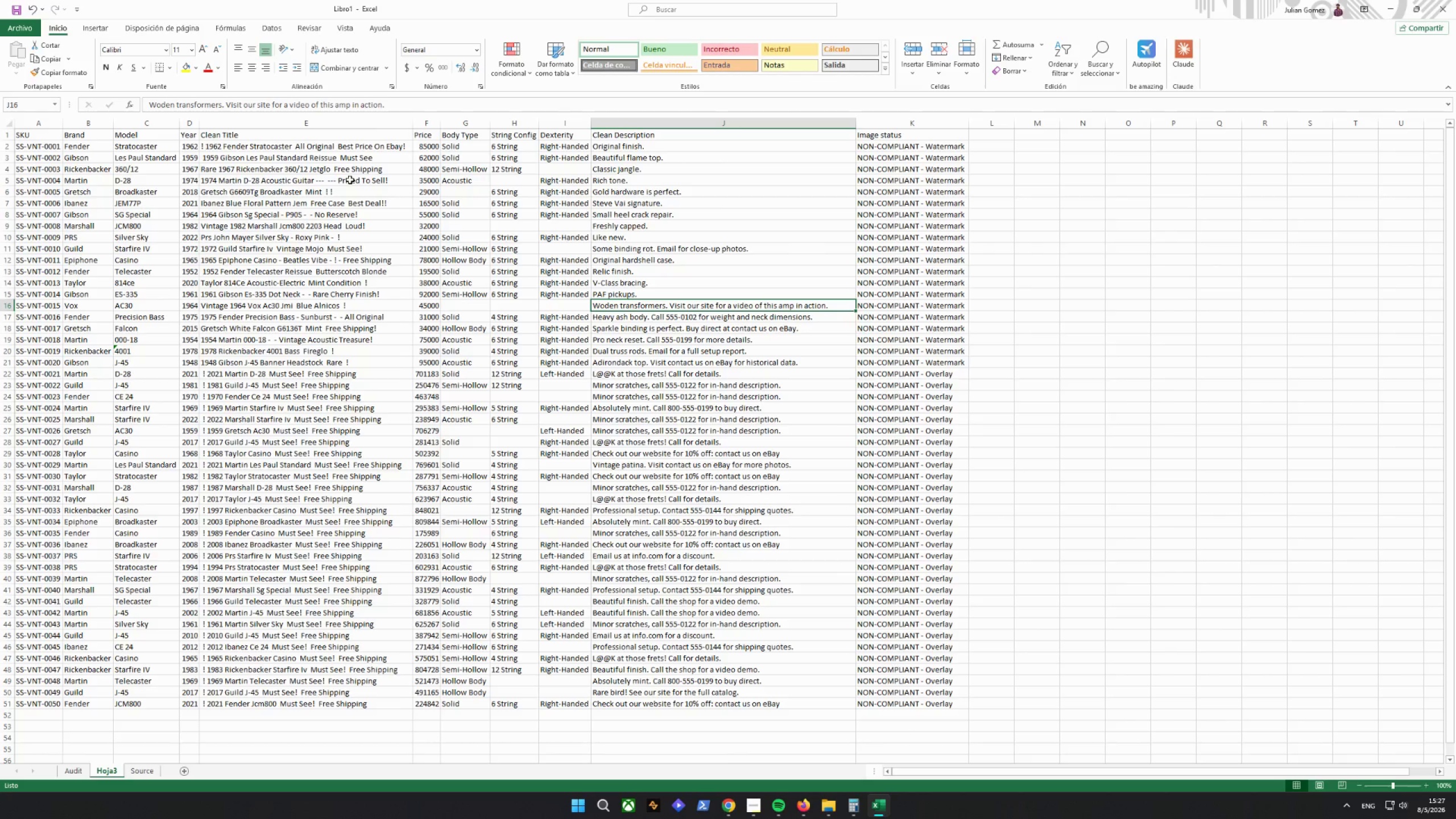 
left_click_drag(start_coordinate=[461, 108], to_coordinate=[224, 138])
 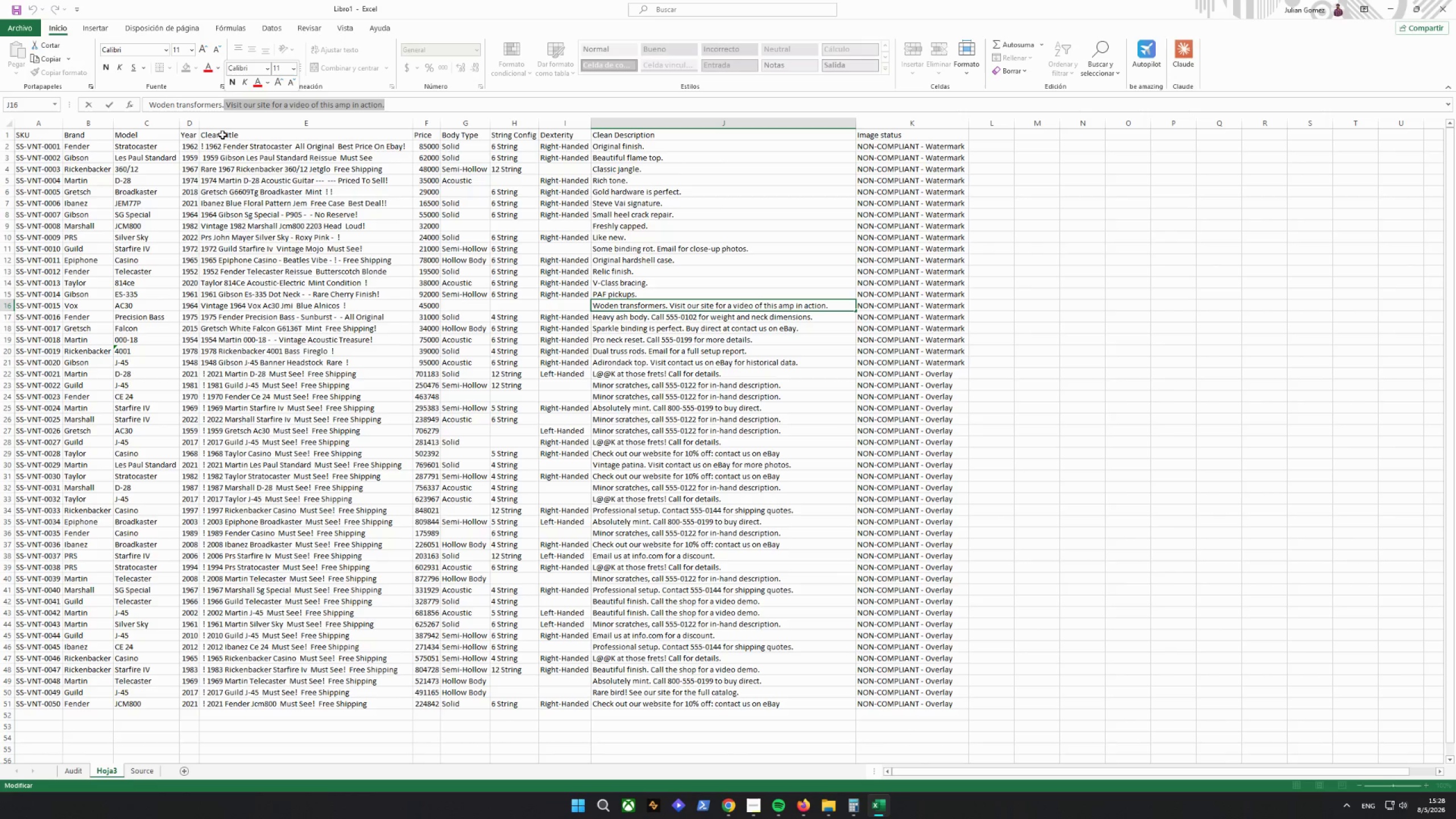 
key(Backspace)
 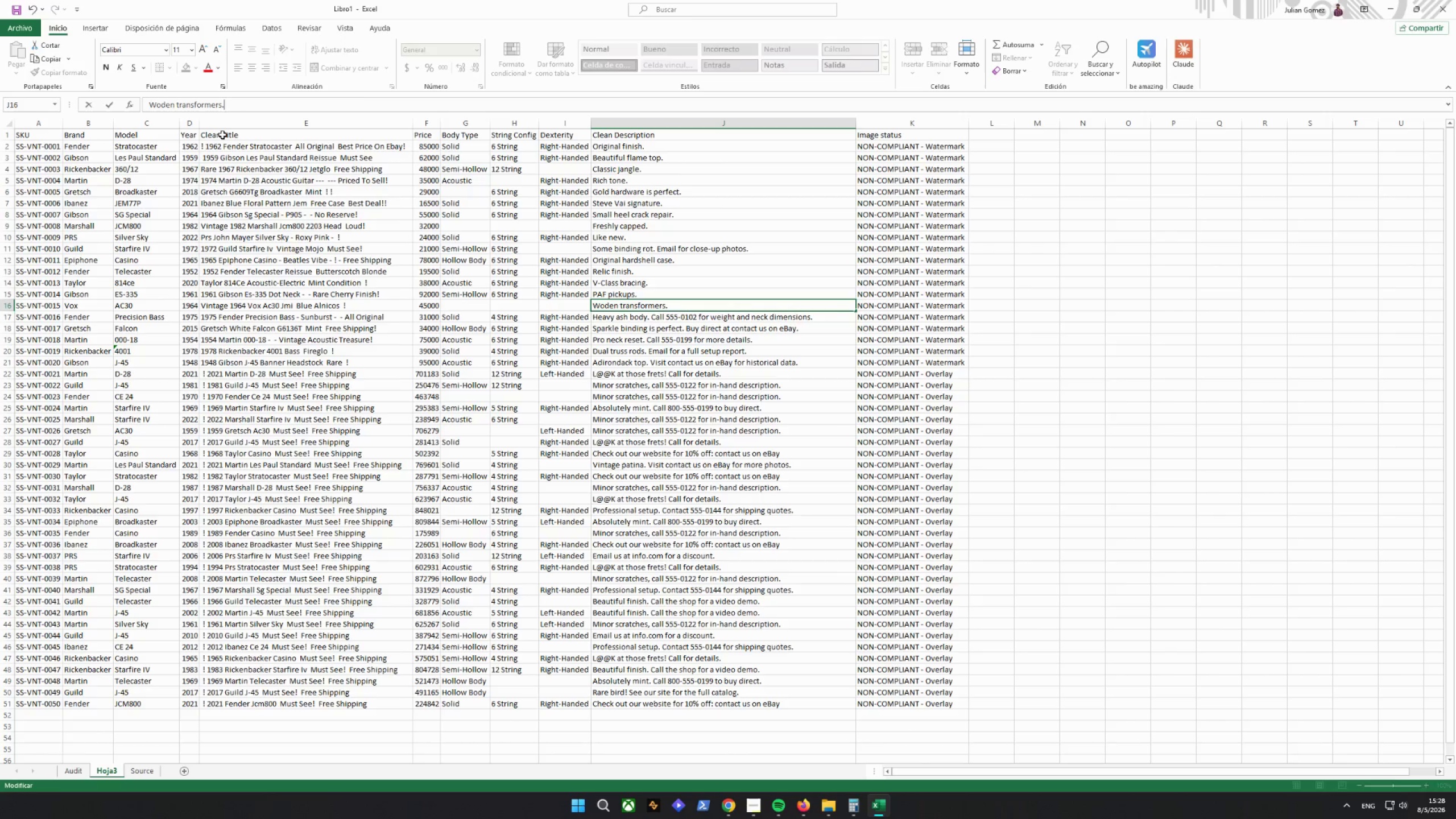 
key(Enter)
 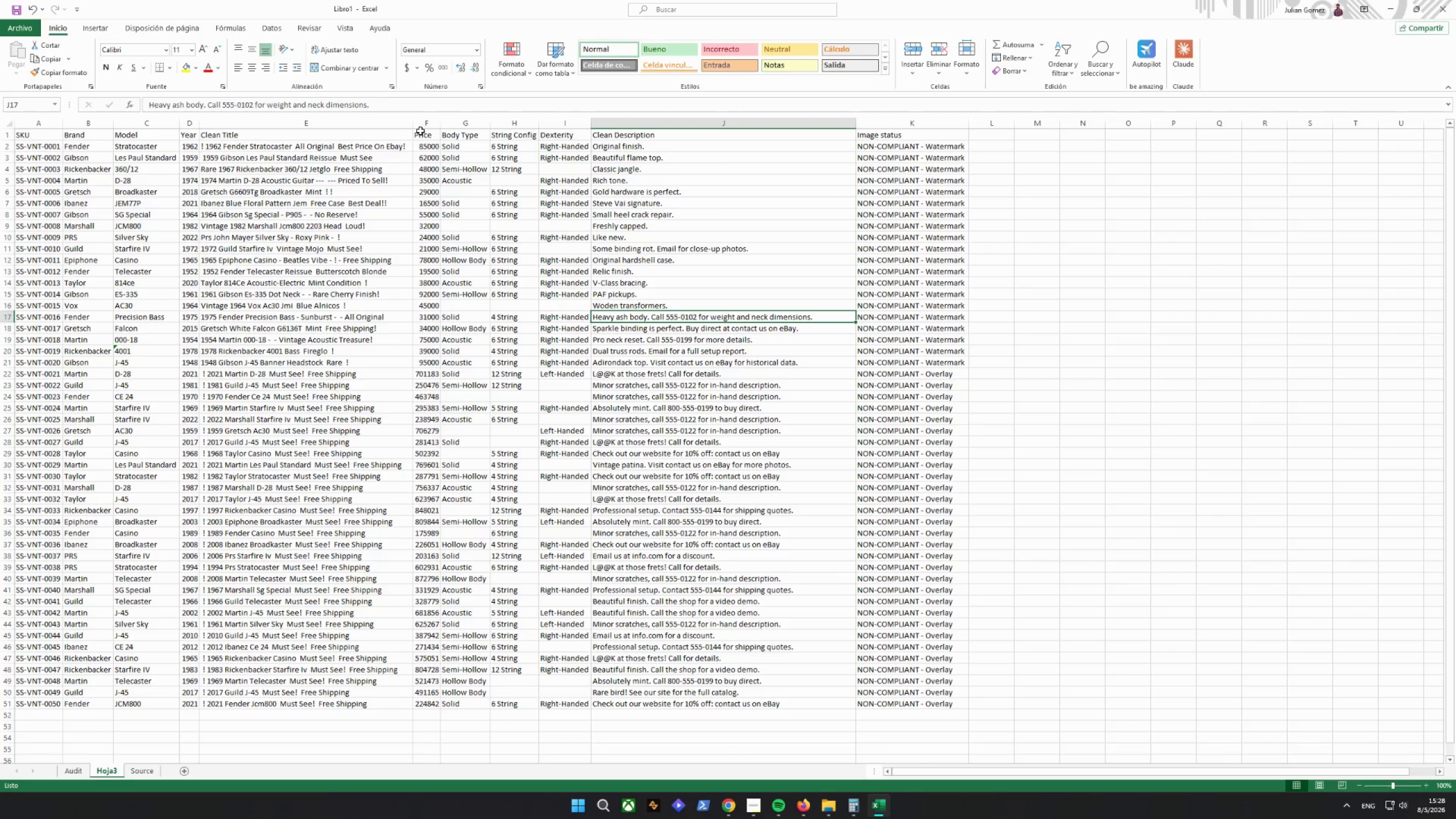 
left_click_drag(start_coordinate=[420, 106], to_coordinate=[206, 128])
 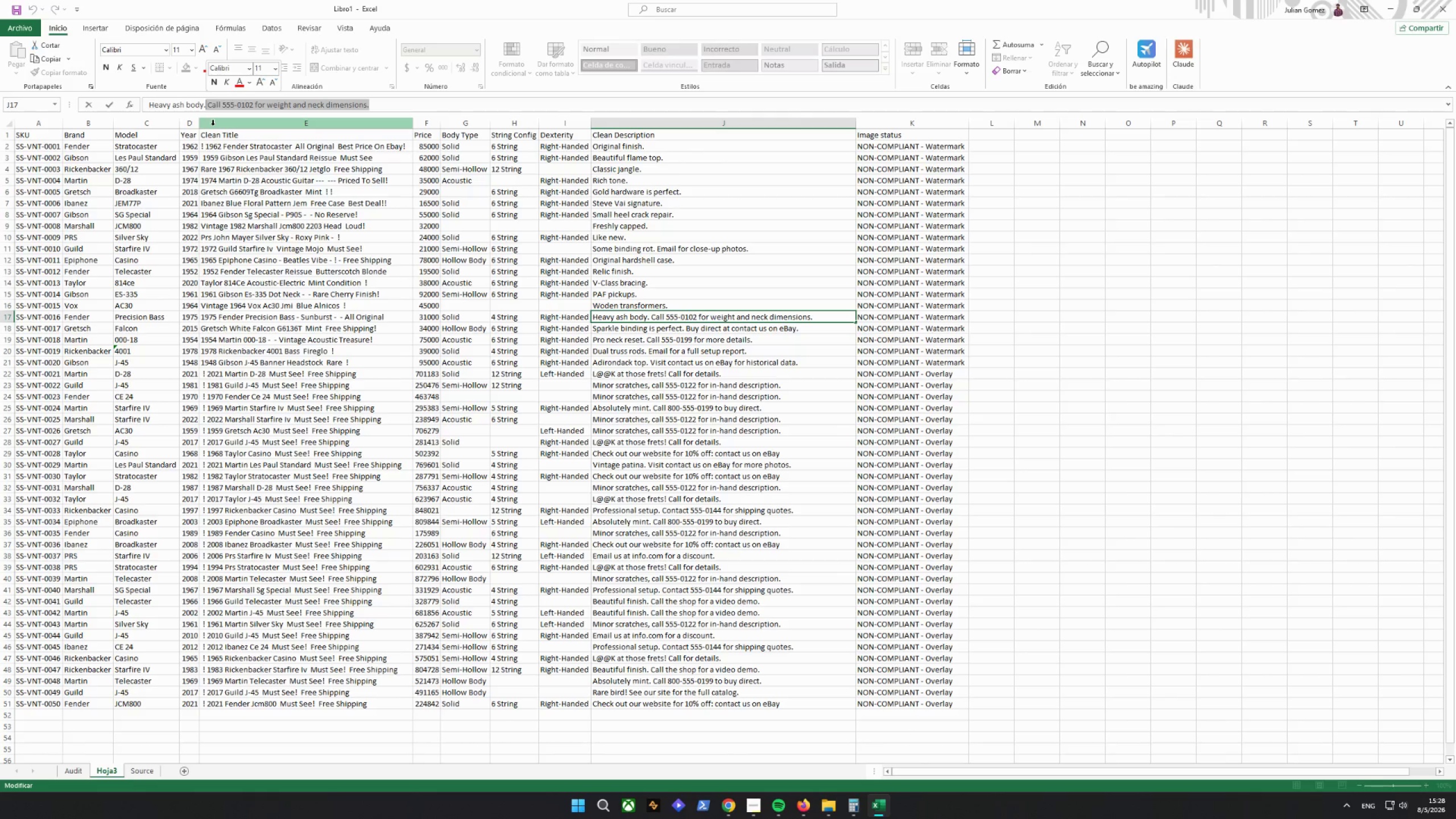 
key(Backspace)
 